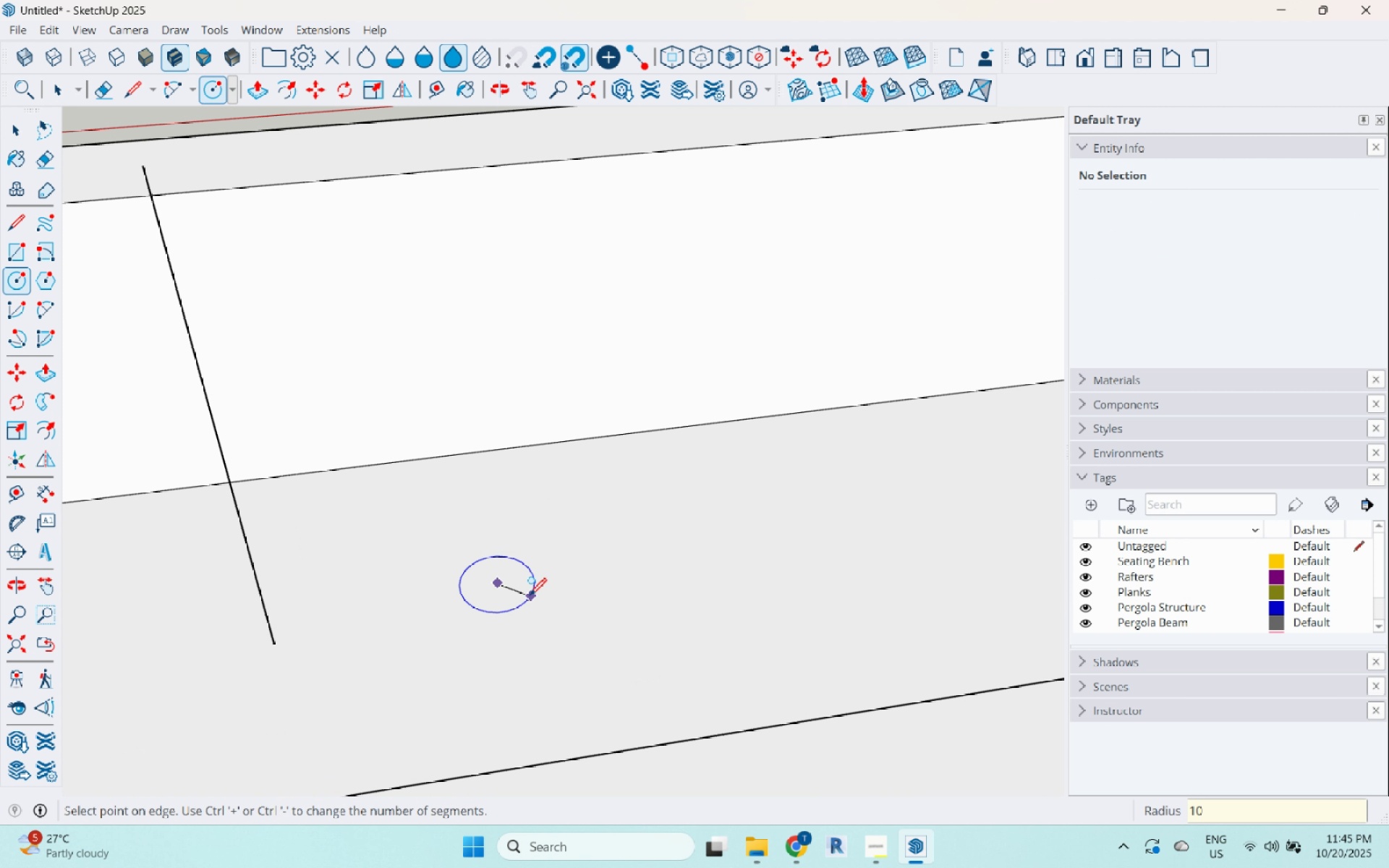 
key(Numpad0)
 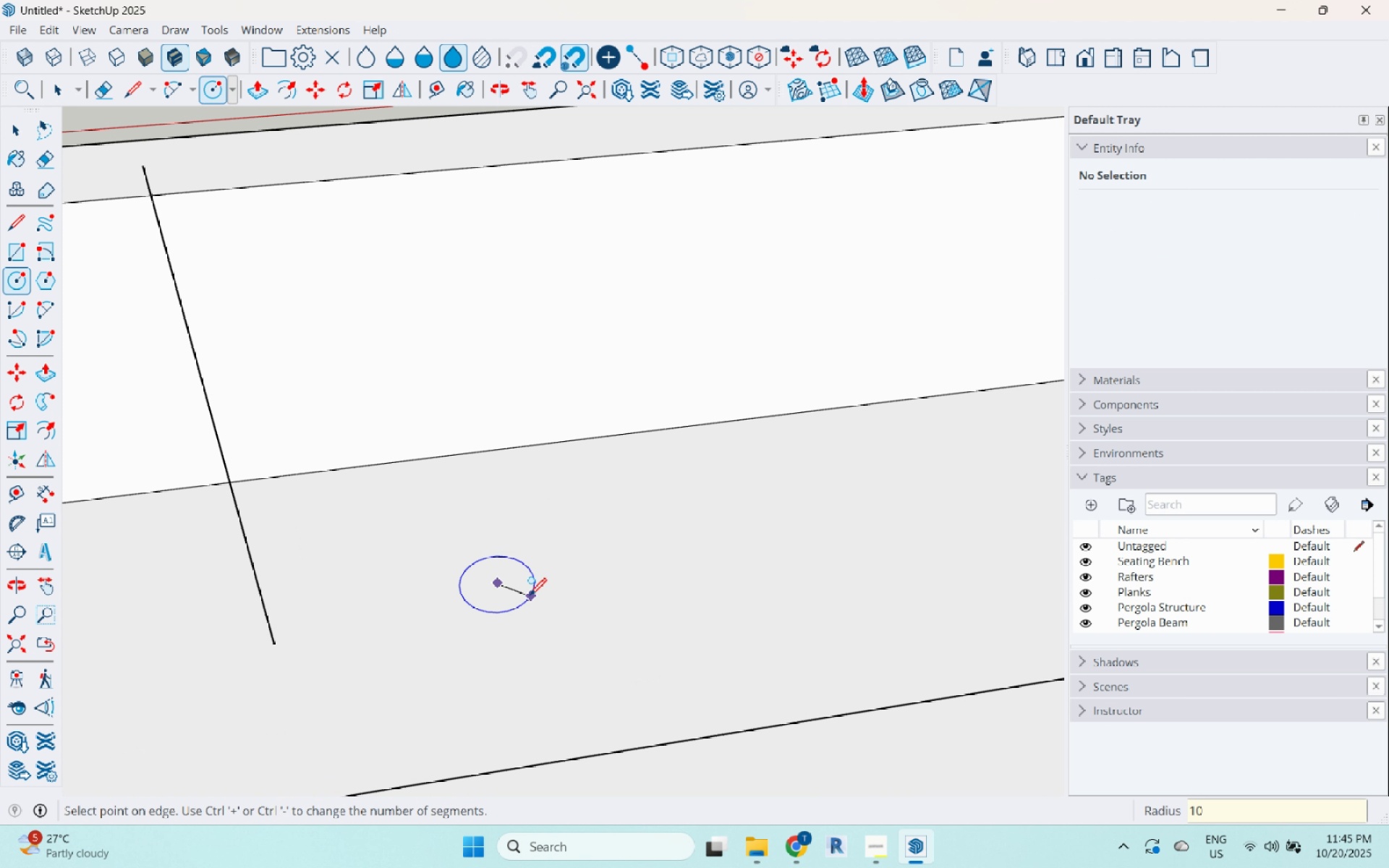 
key(Enter)
 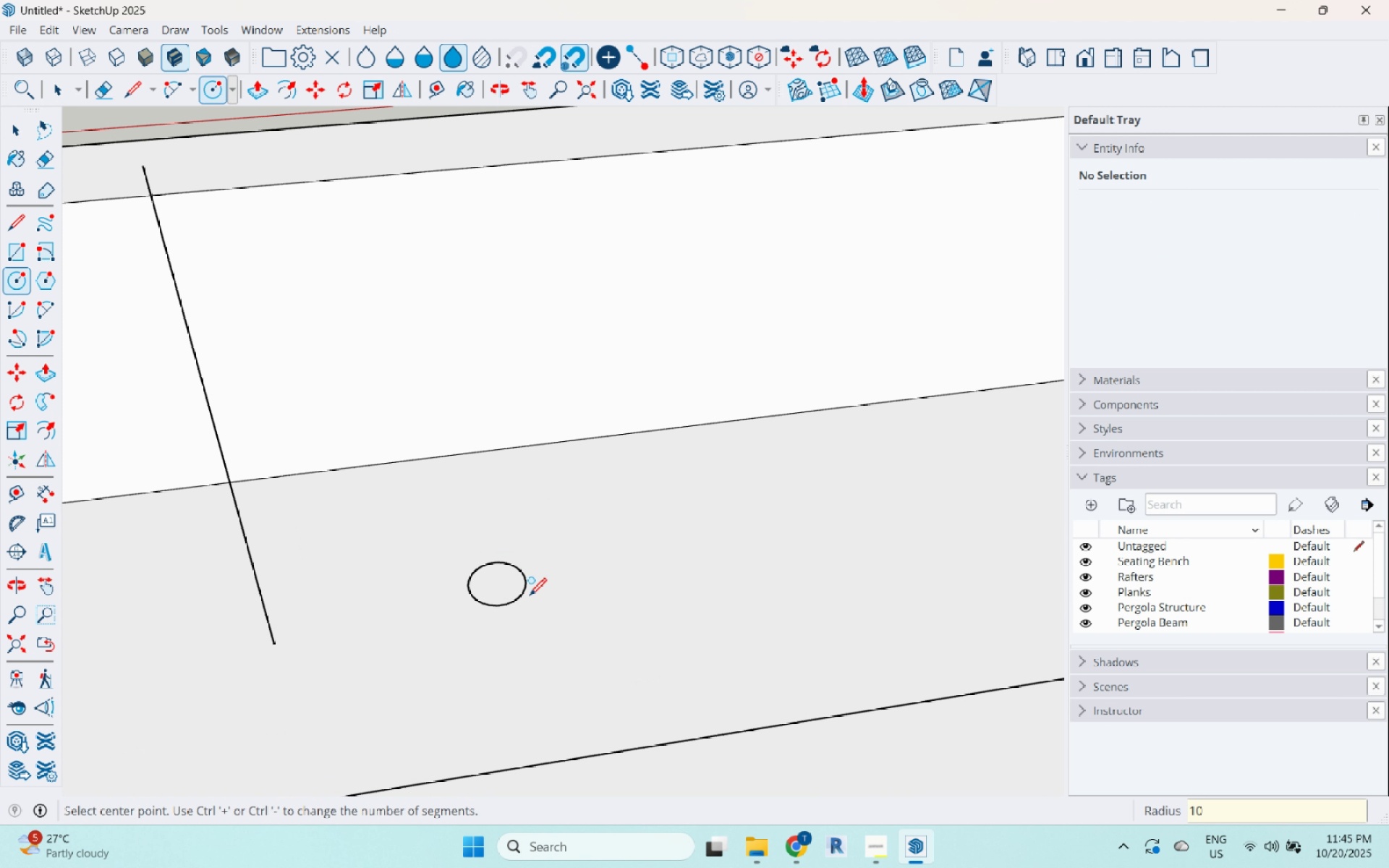 
key(Space)
 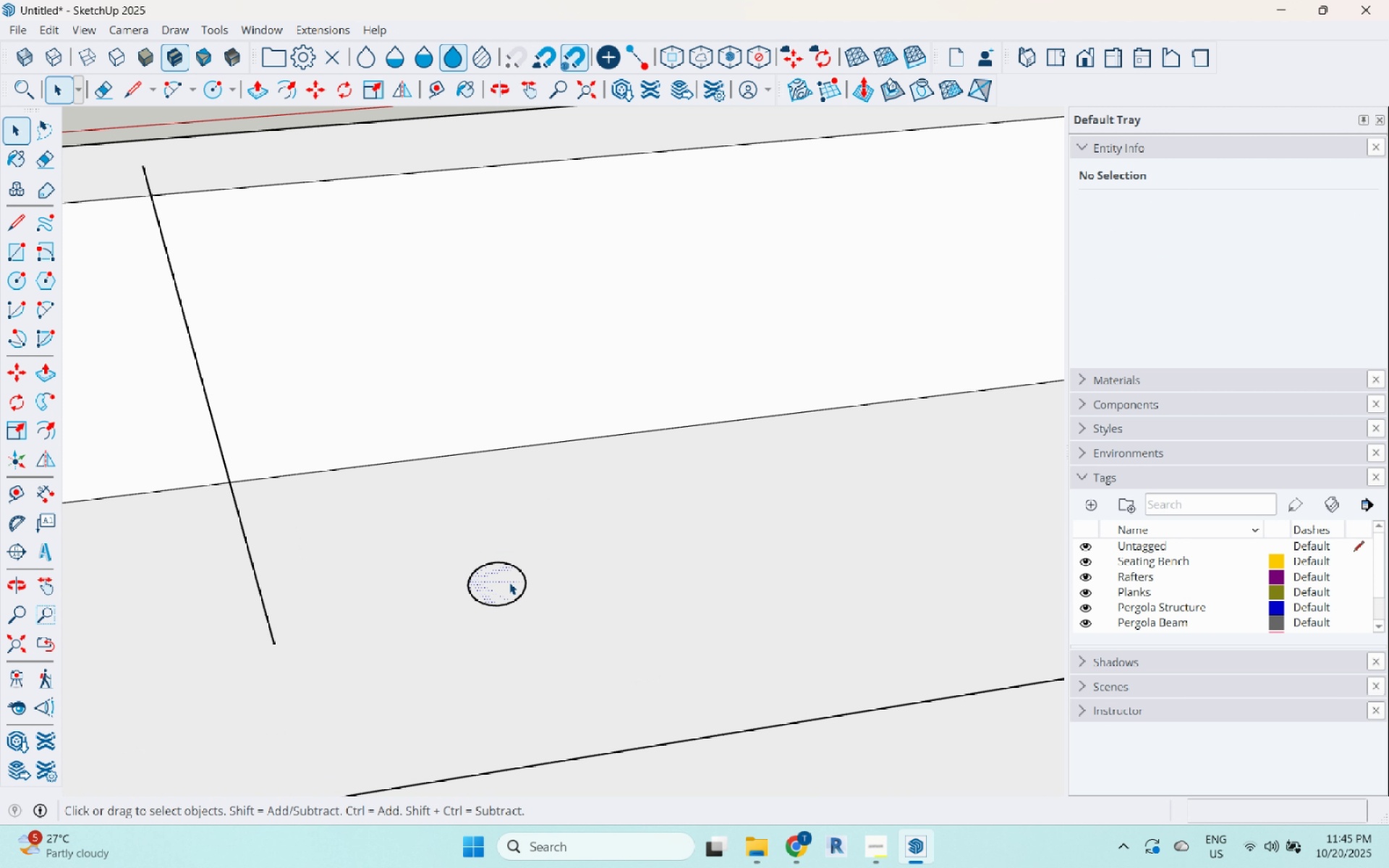 
key(P)
 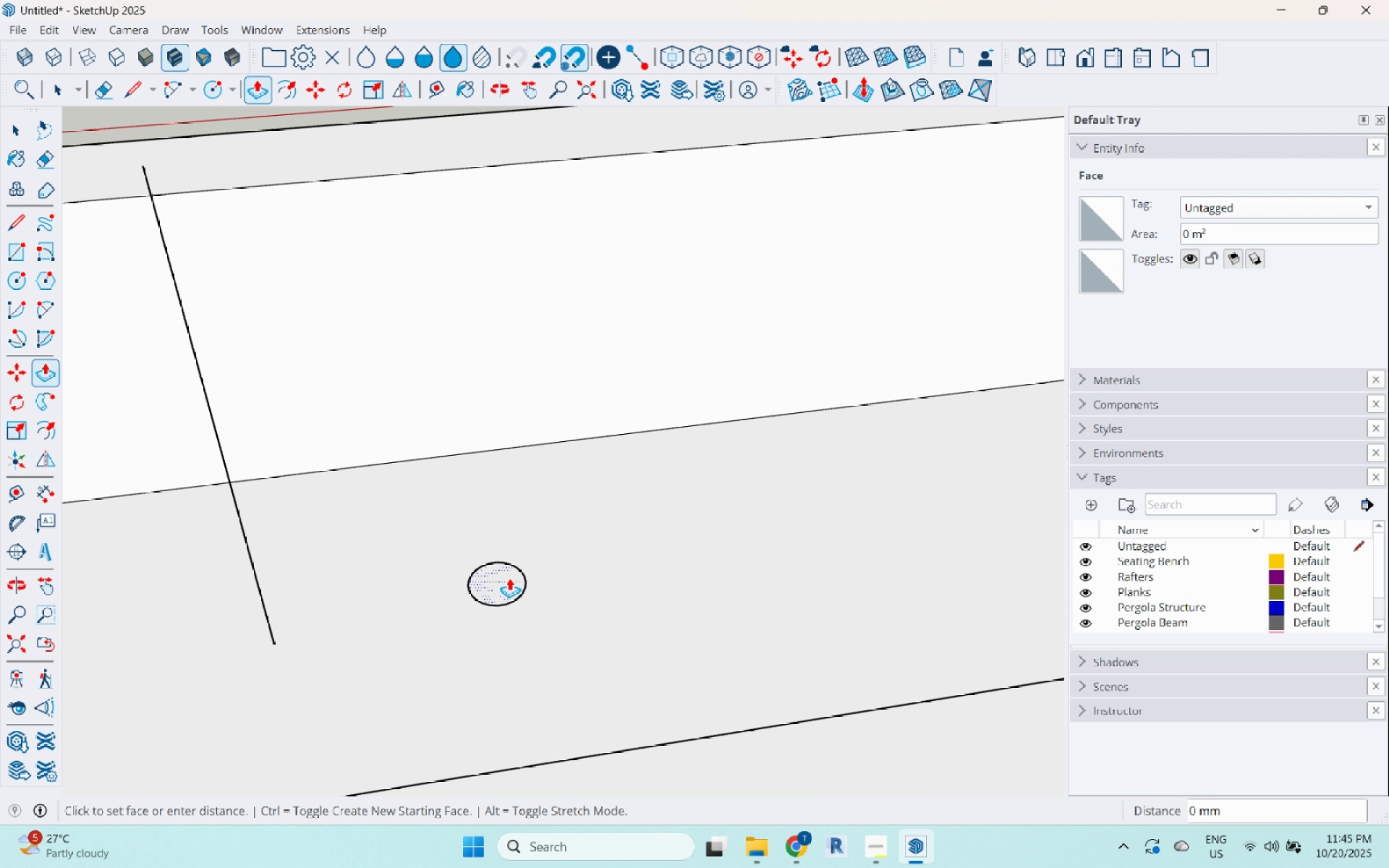 
left_click([509, 582])
 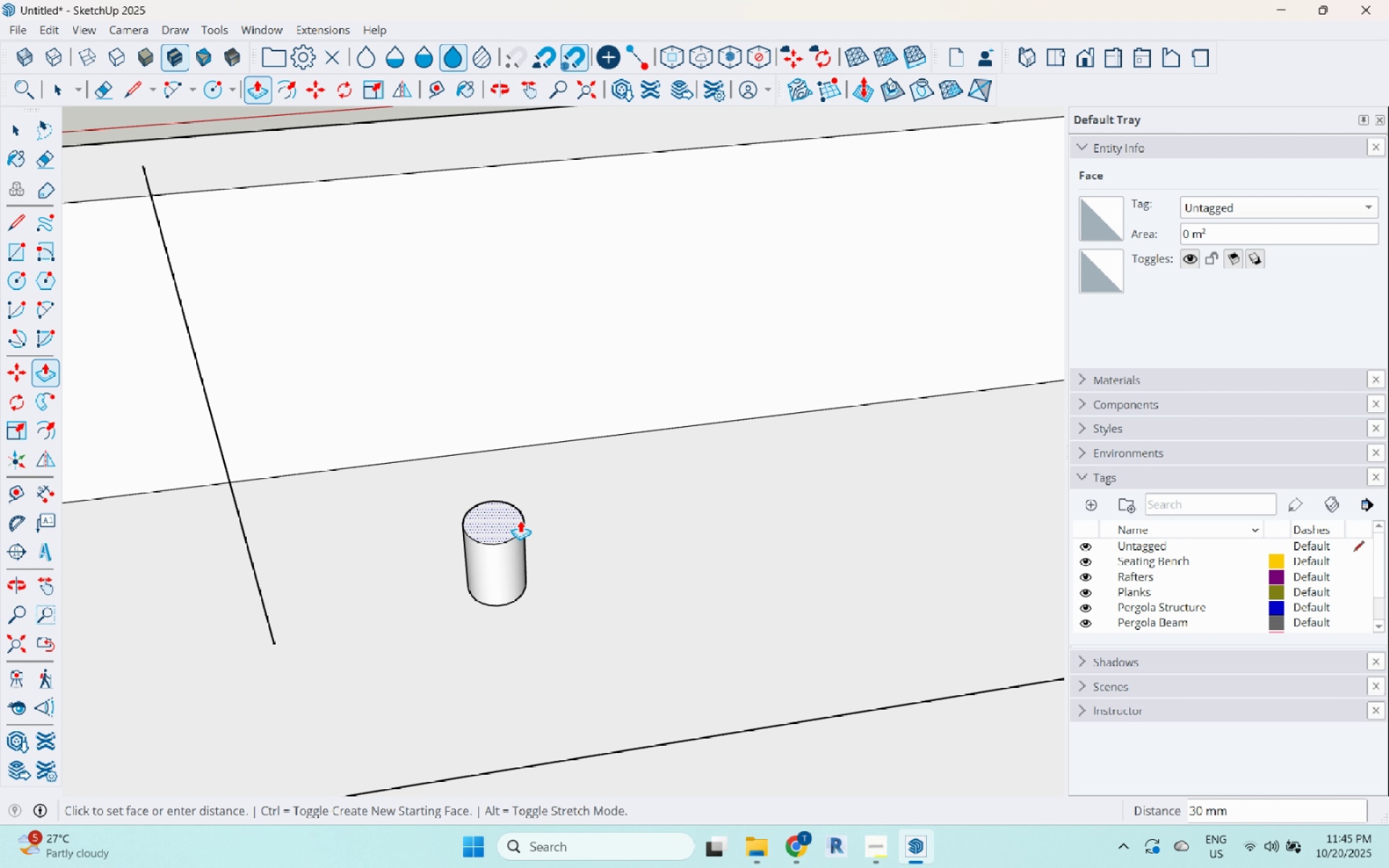 
key(Numpad3)
 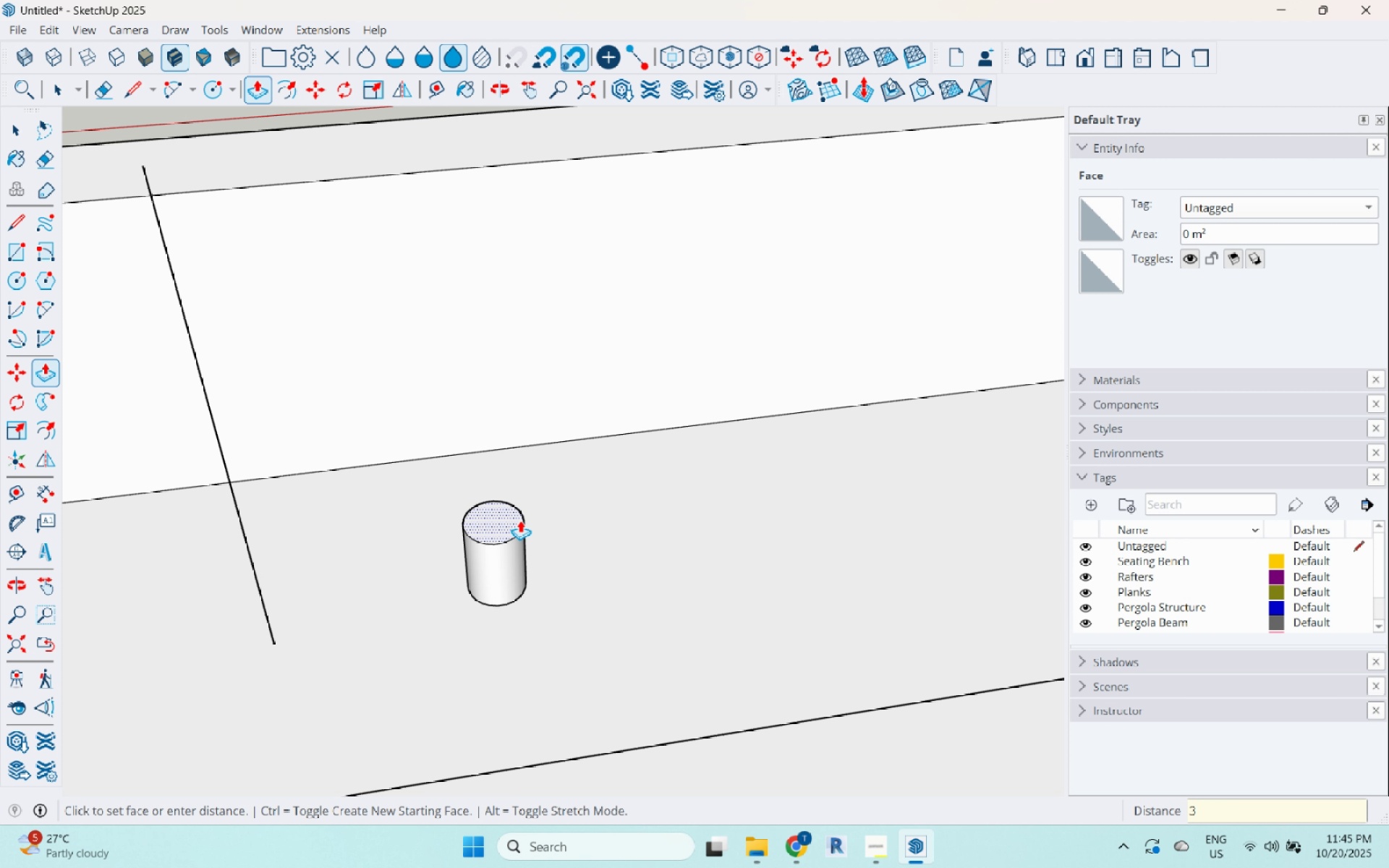 
key(Numpad0)
 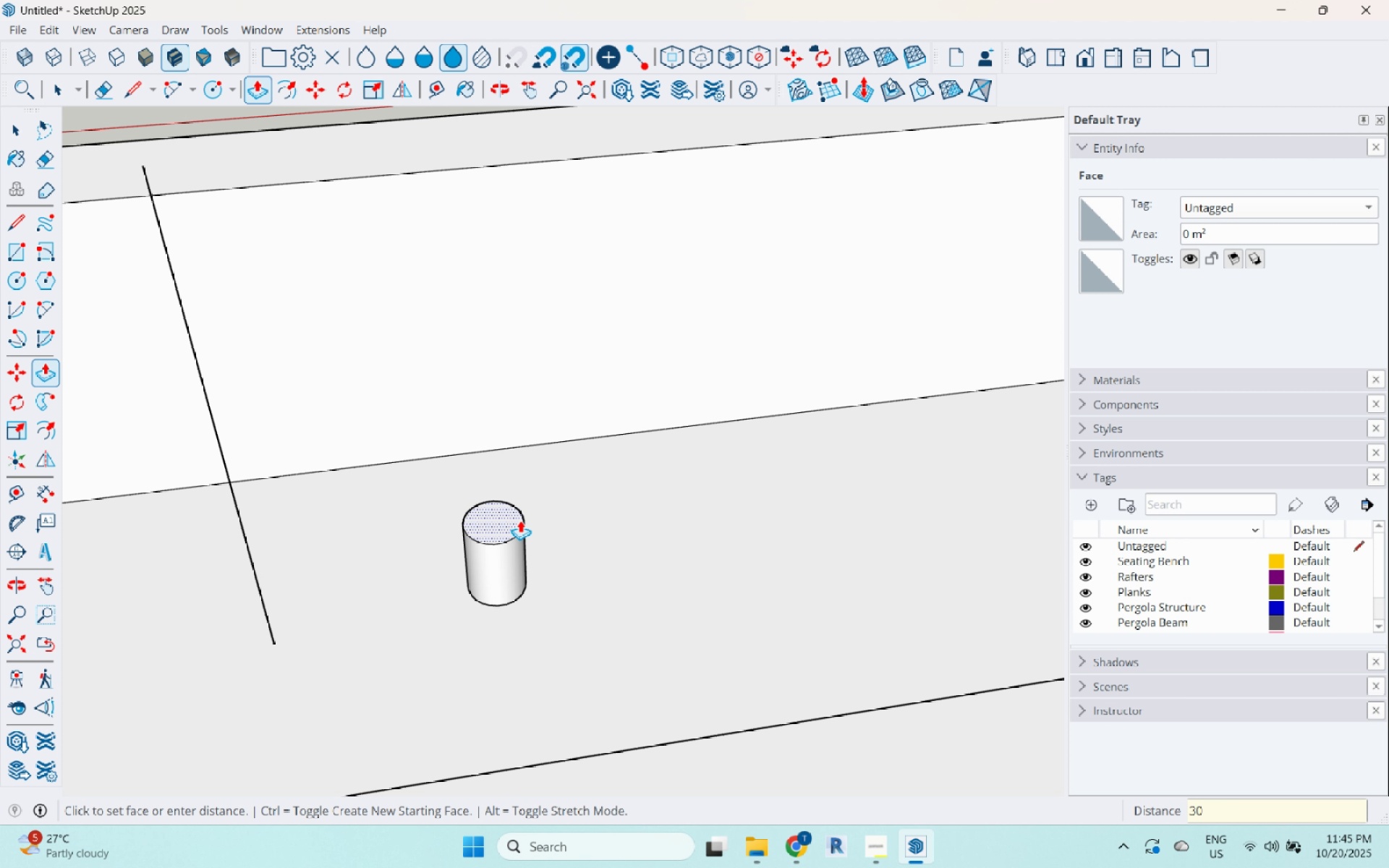 
key(Enter)
 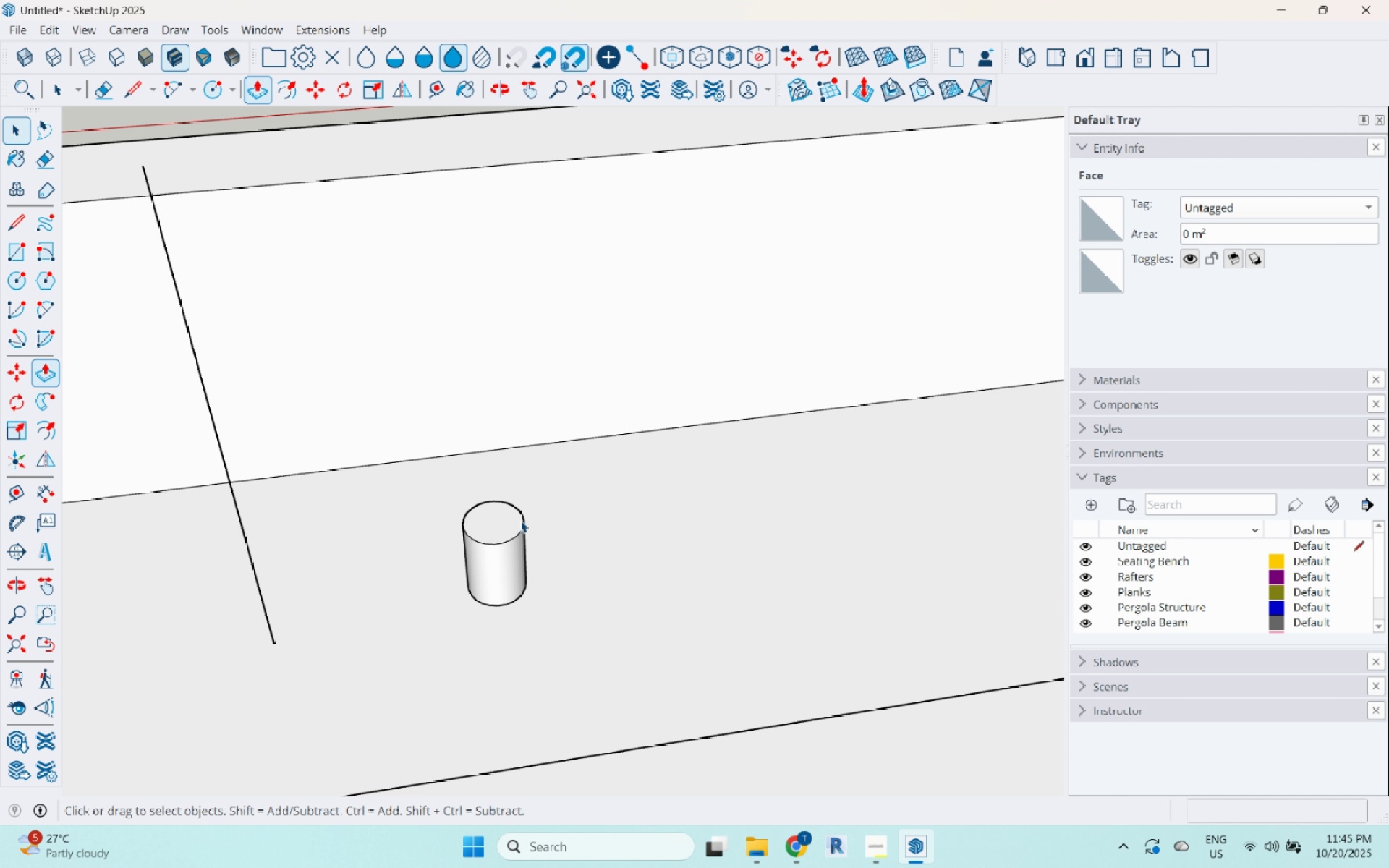 
key(Space)
 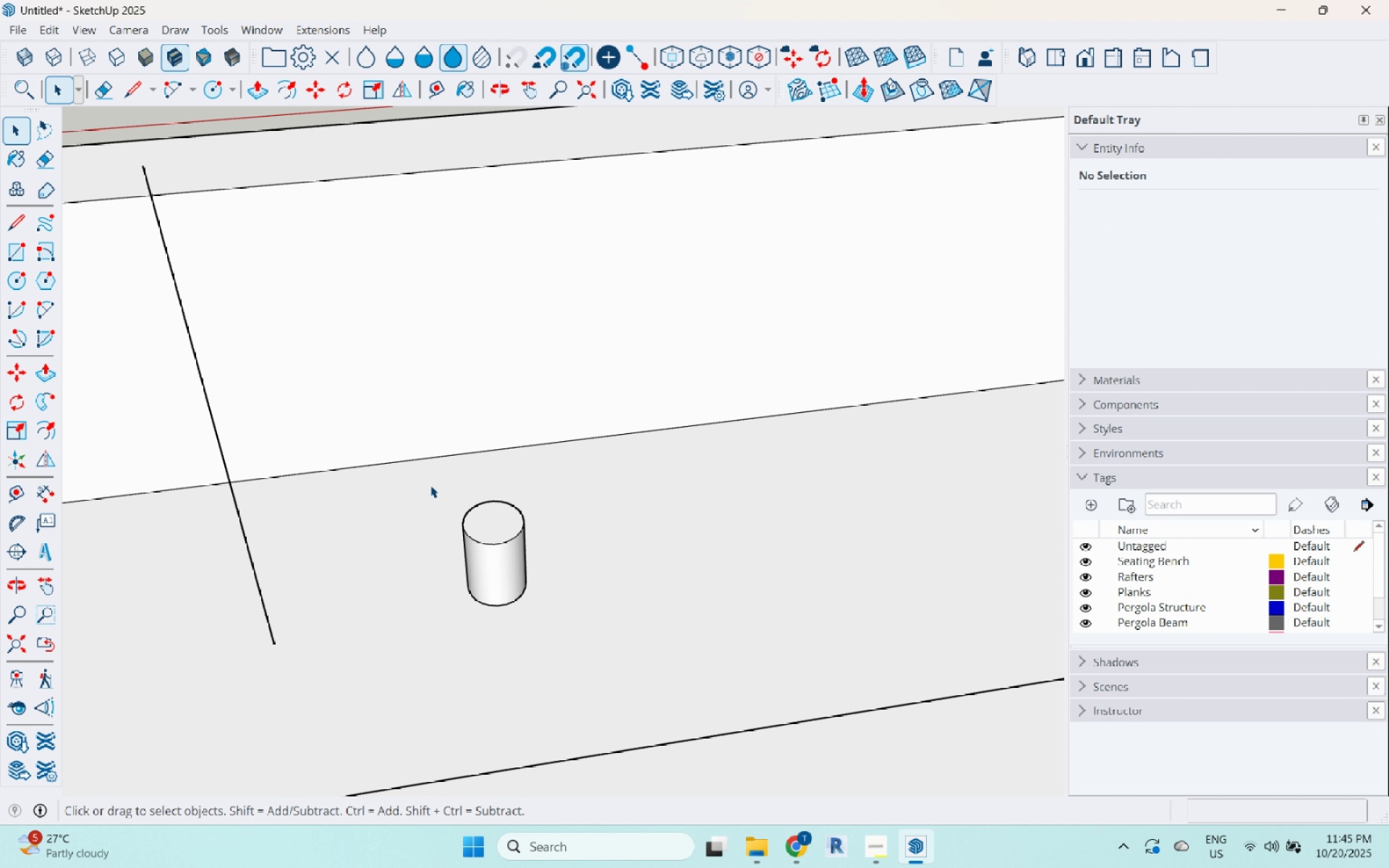 
left_click_drag(start_coordinate=[430, 485], to_coordinate=[580, 557])
 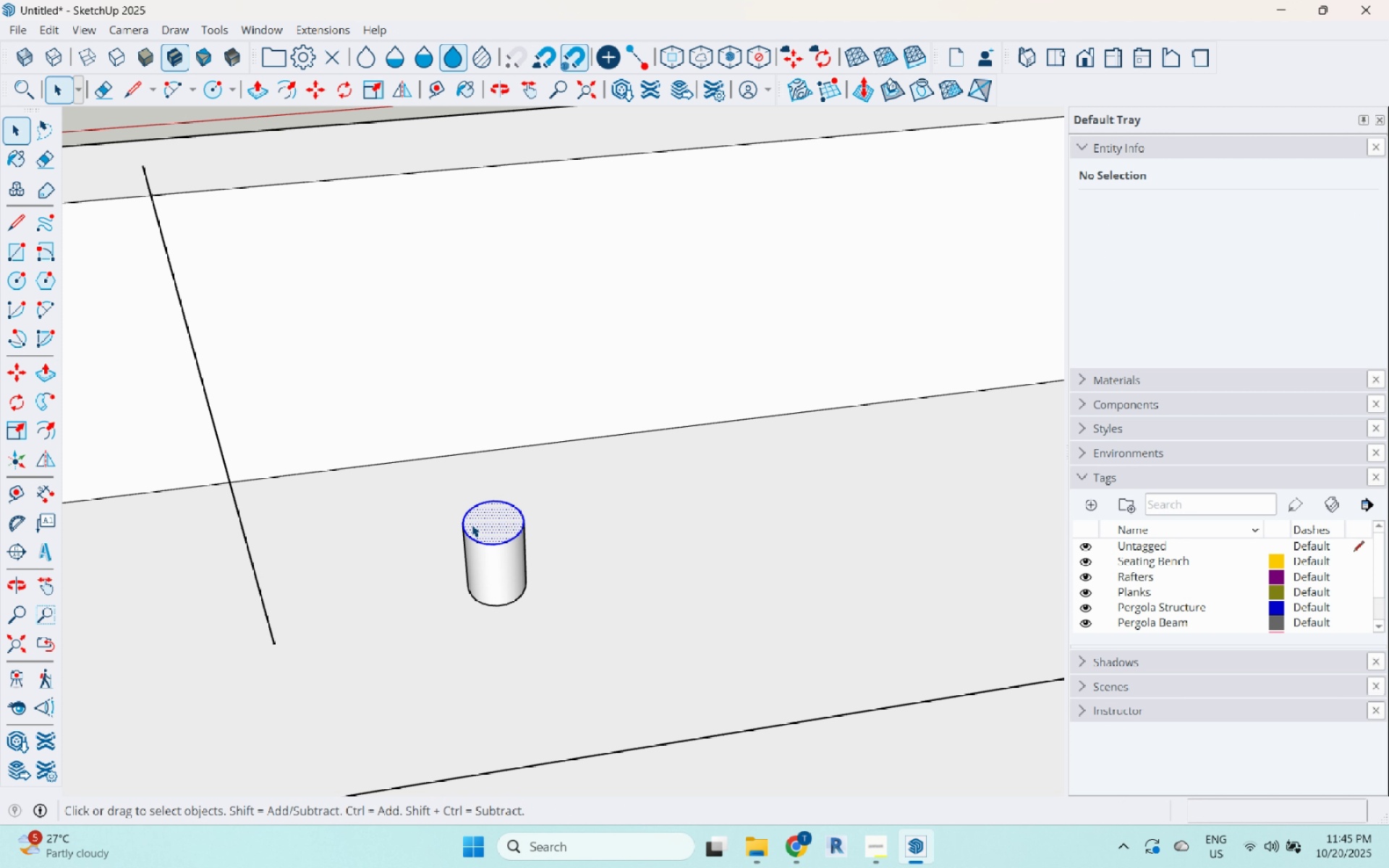 
scroll: coordinate [472, 524], scroll_direction: up, amount: 4.0
 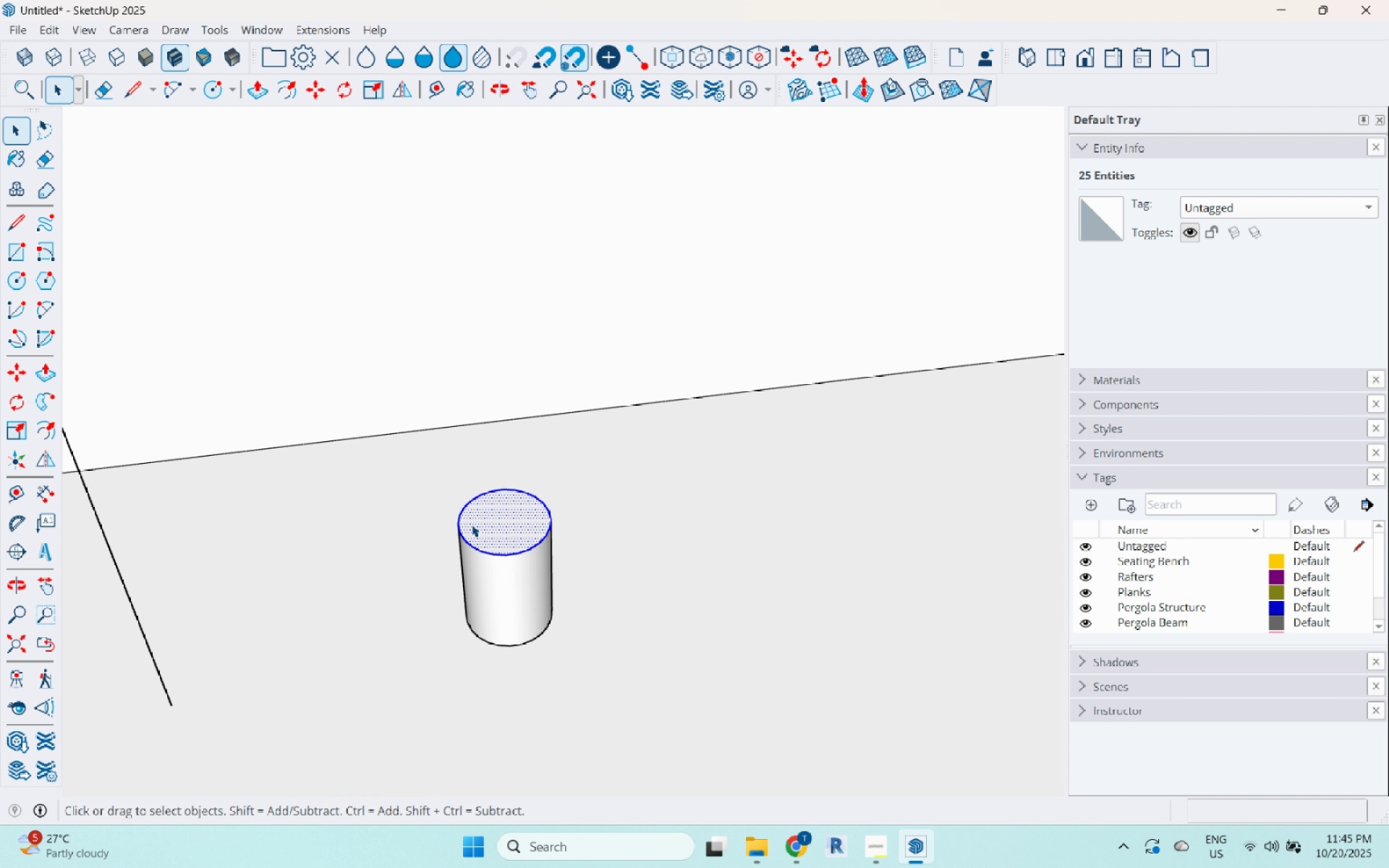 
key(S)
 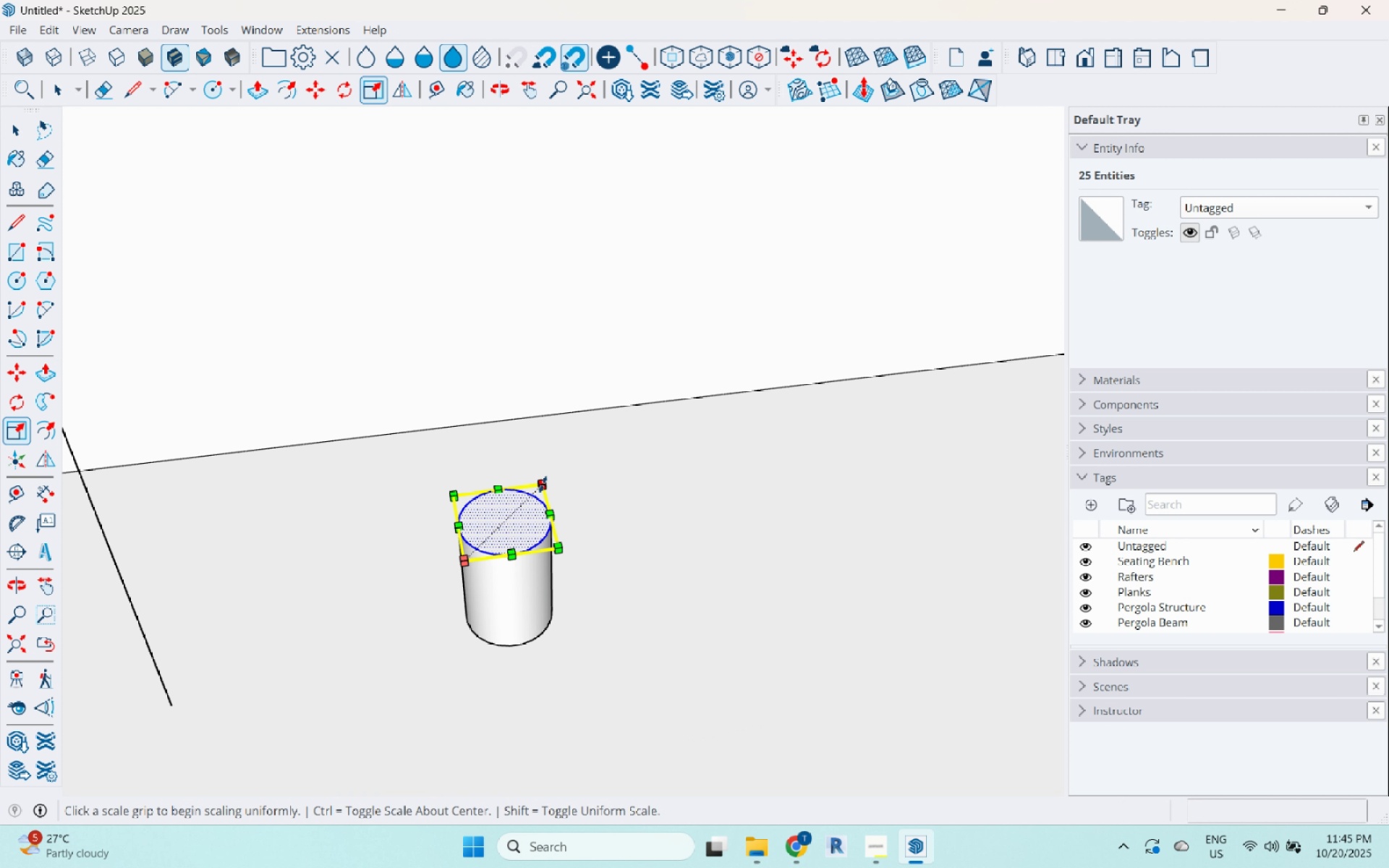 
hold_key(key=ControlLeft, duration=1.51)
left_click([543, 484])
 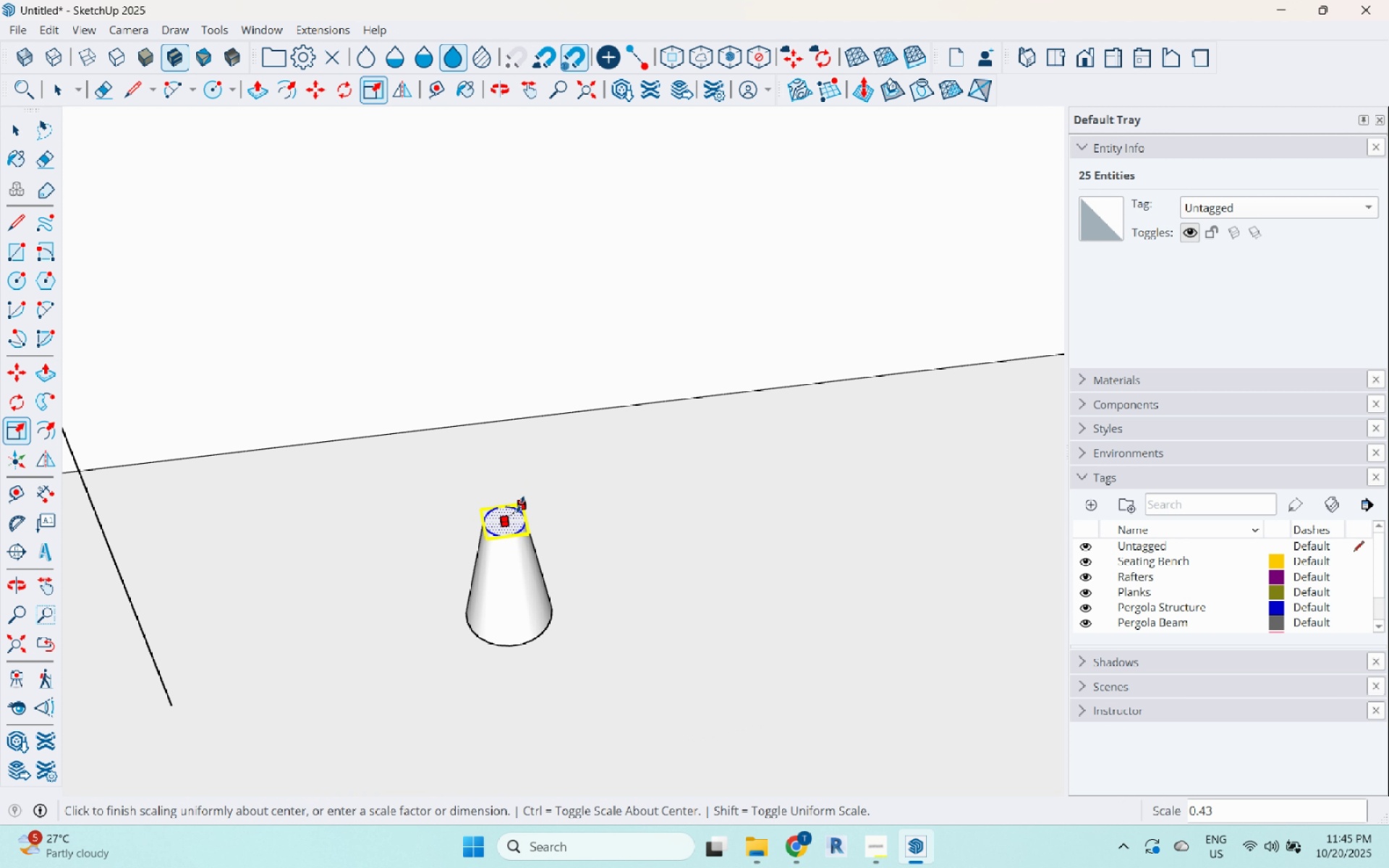 
hold_key(key=ControlLeft, duration=0.64)
left_click([511, 509])
 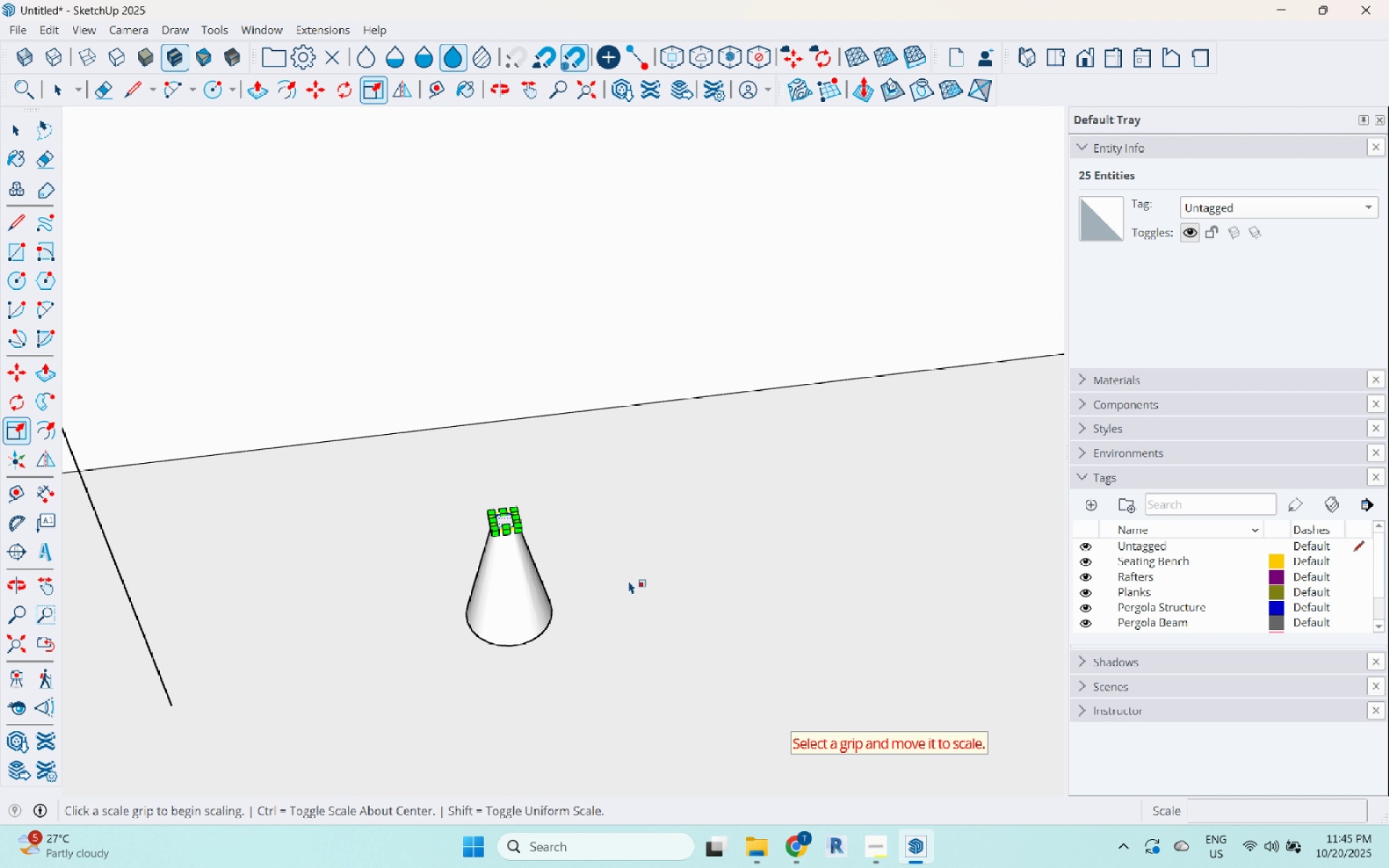 
double_click([629, 581])
 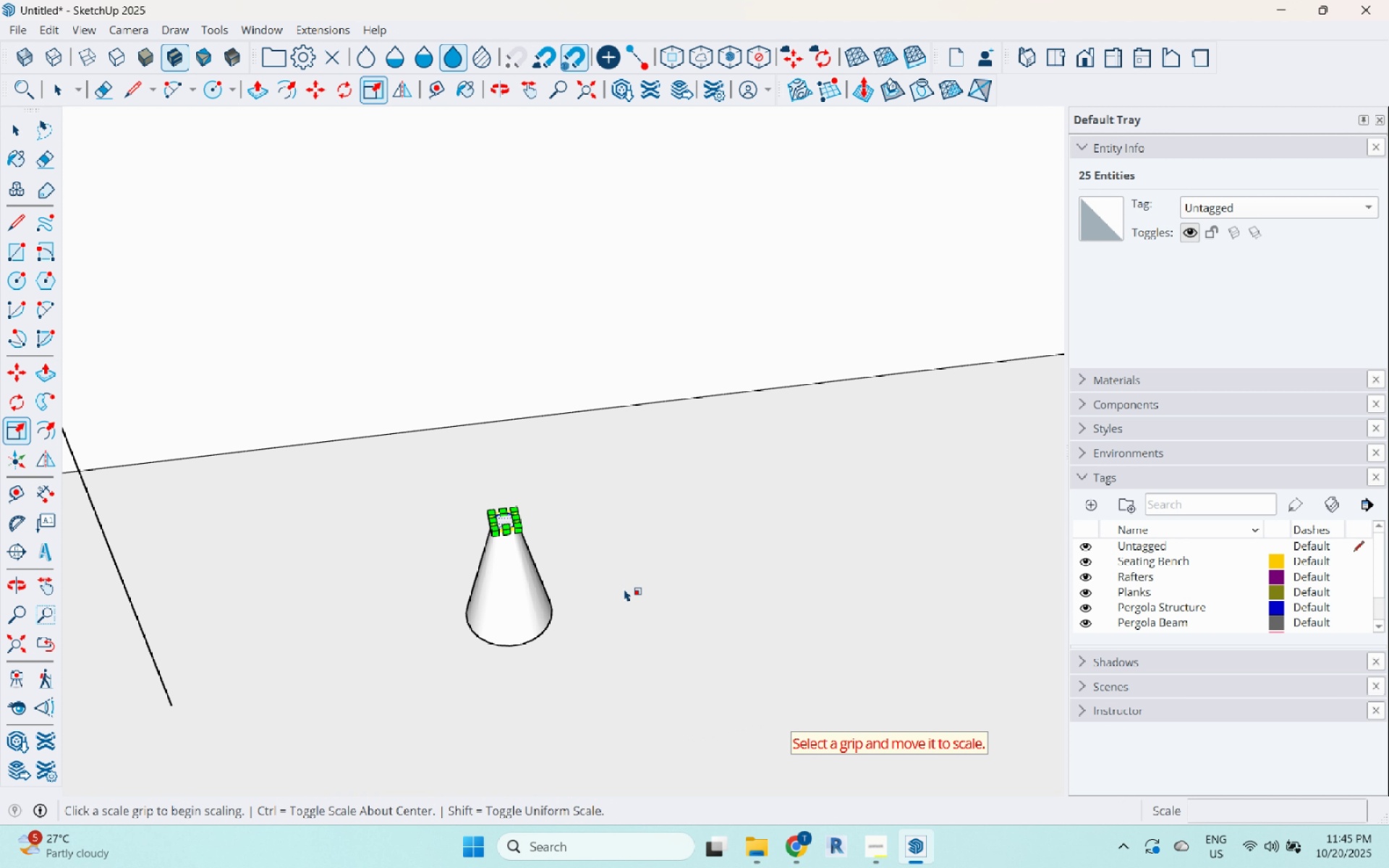 
key(Space)
 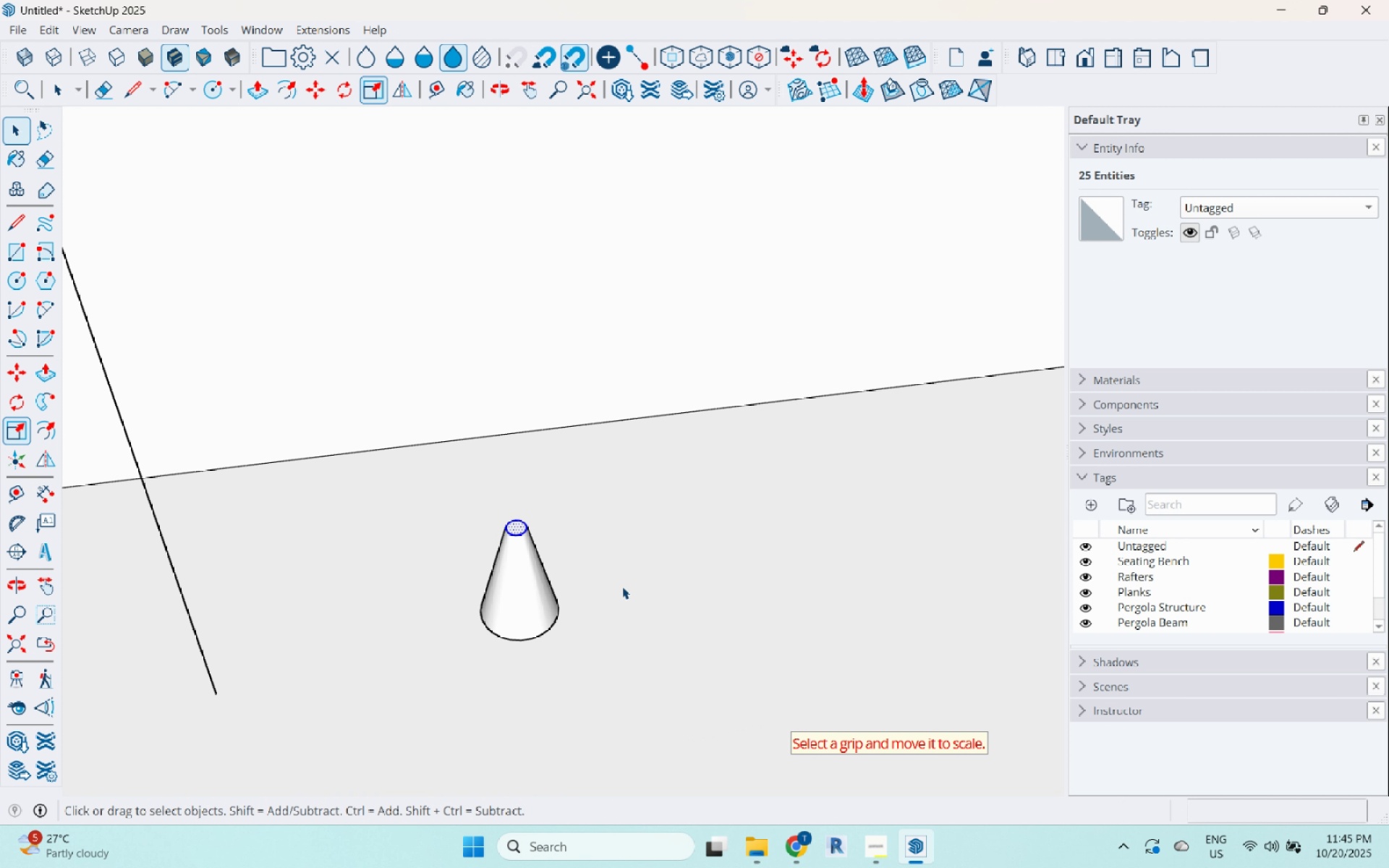 
scroll: coordinate [622, 587], scroll_direction: down, amount: 4.0
 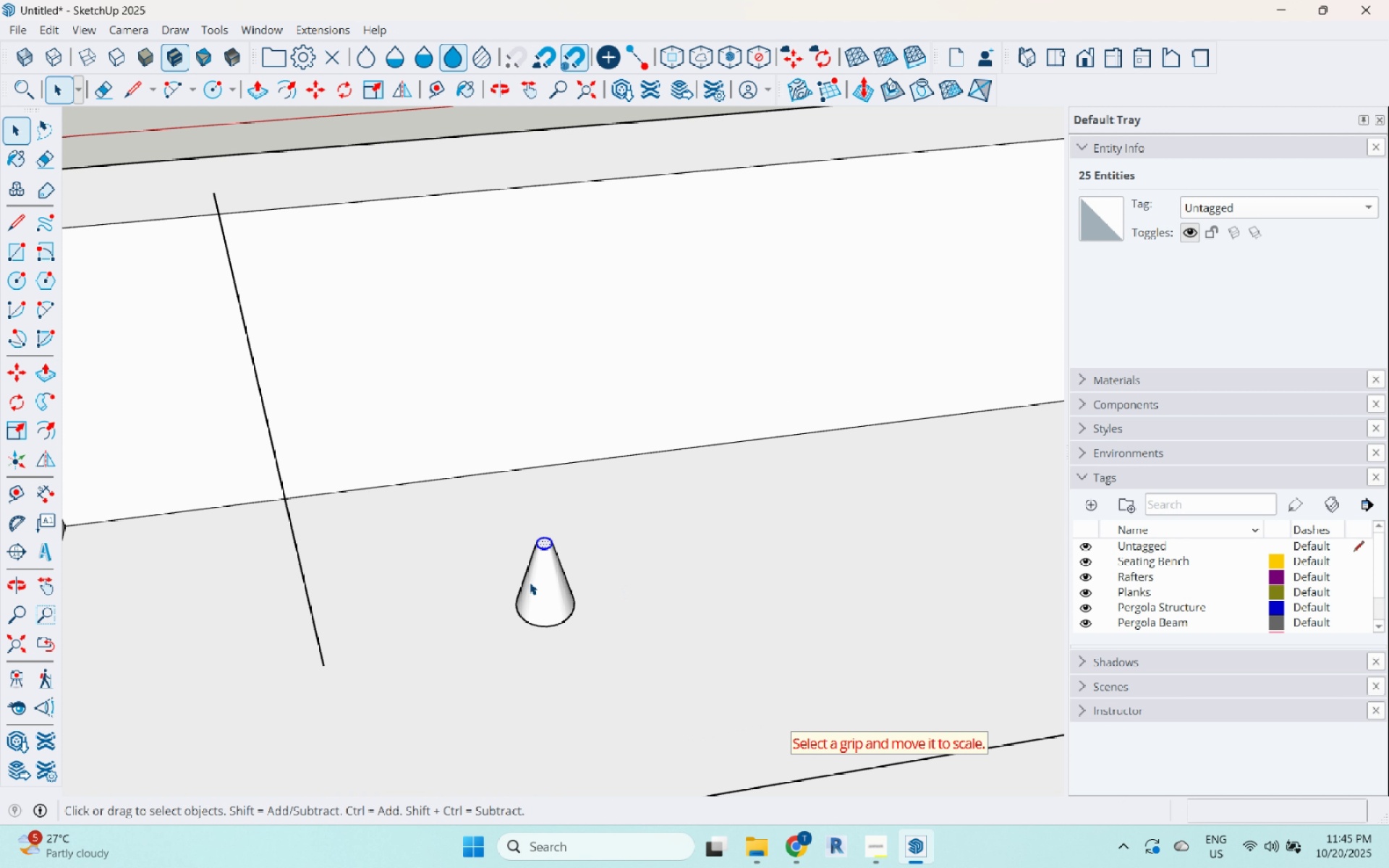 
key(Space)
 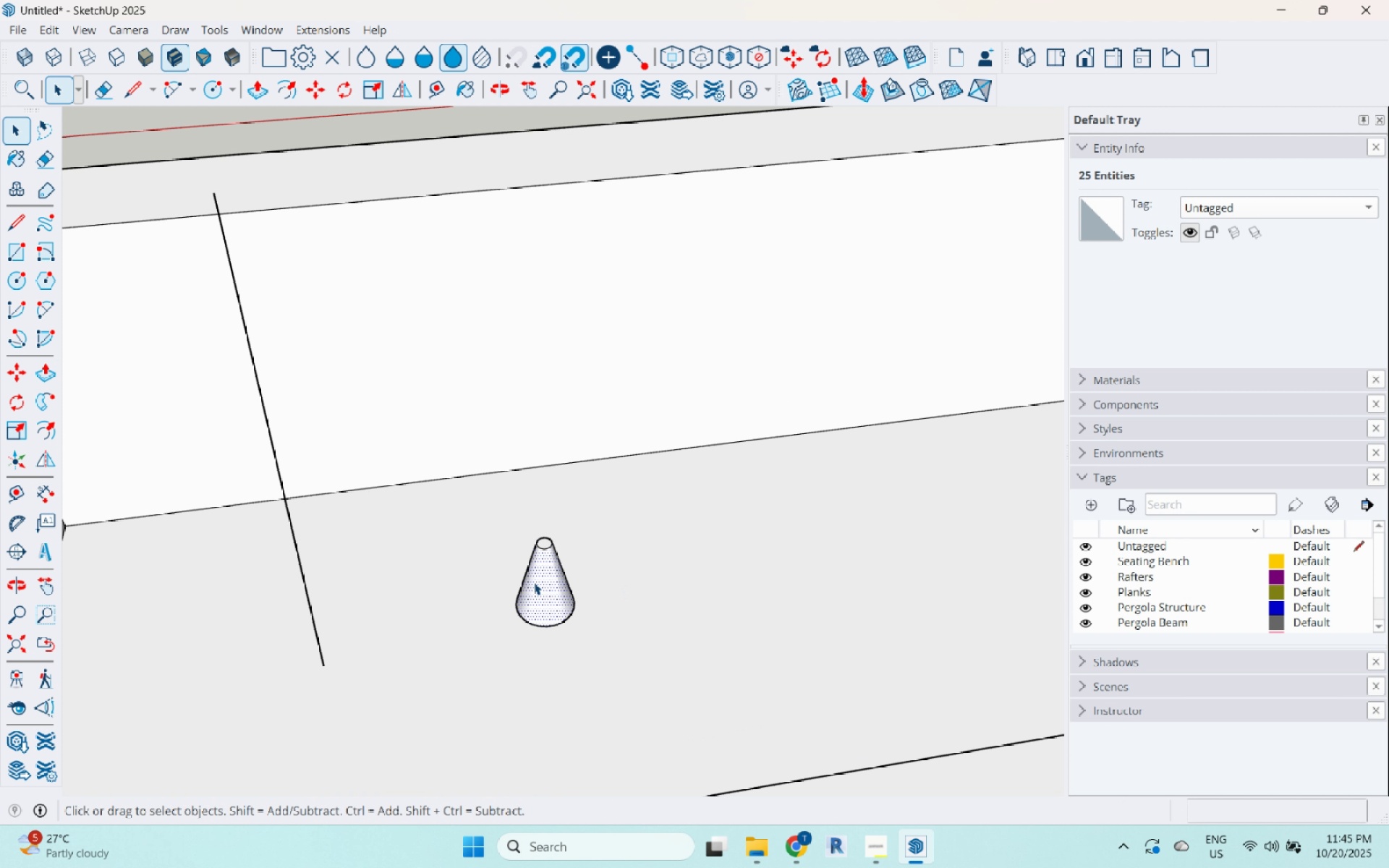 
double_click([534, 582])
 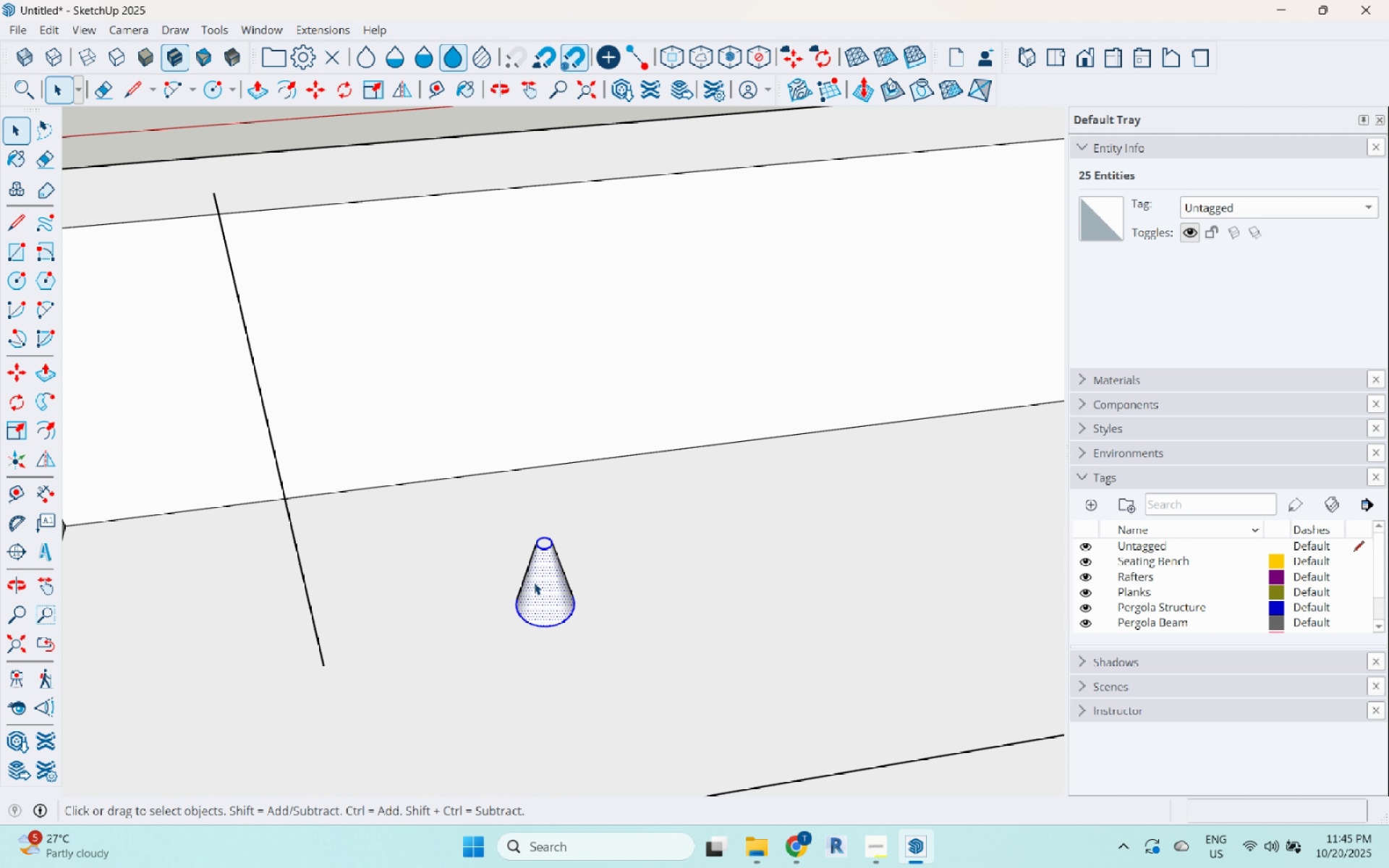 
triple_click([534, 582])
 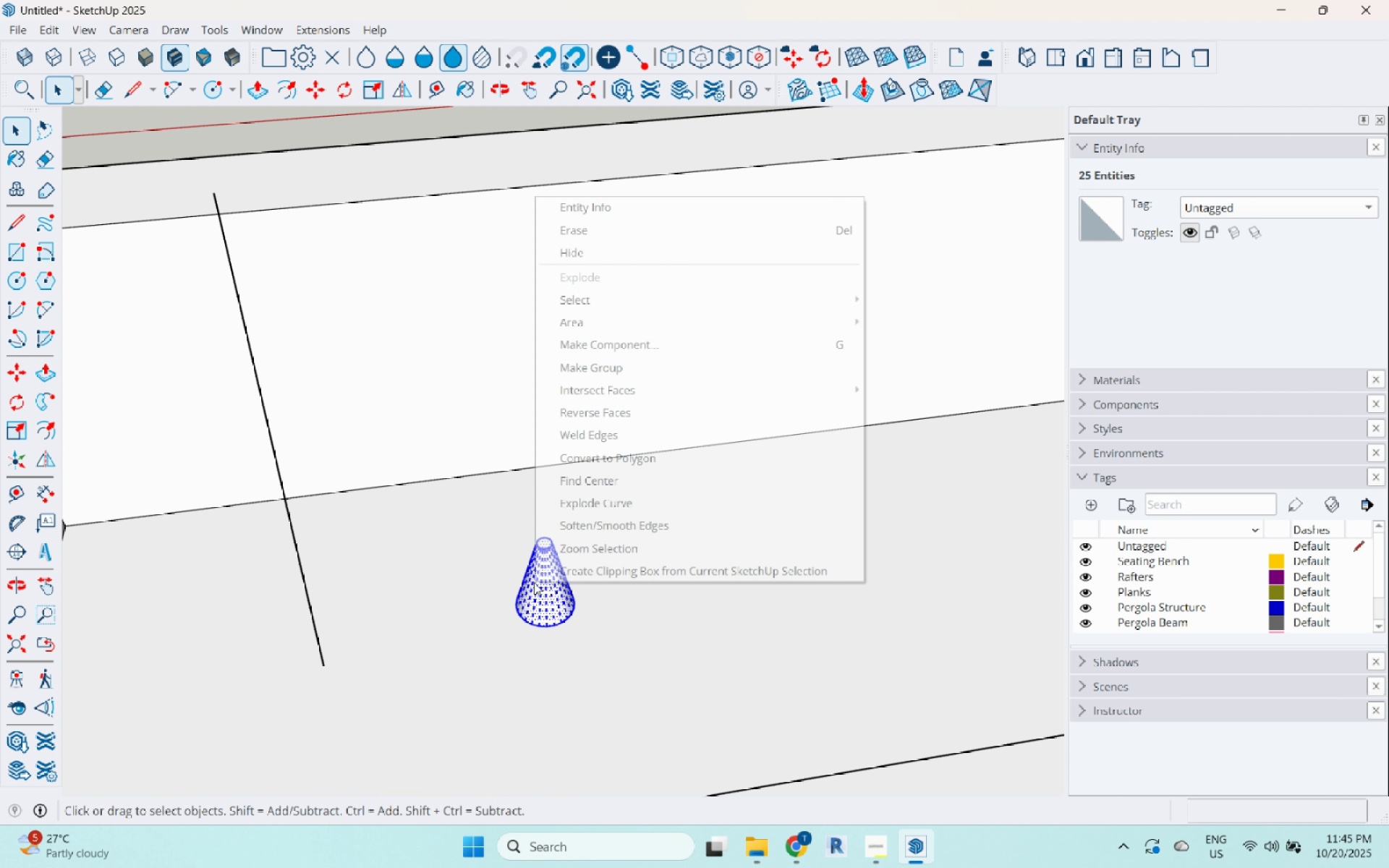 
right_click([534, 582])
 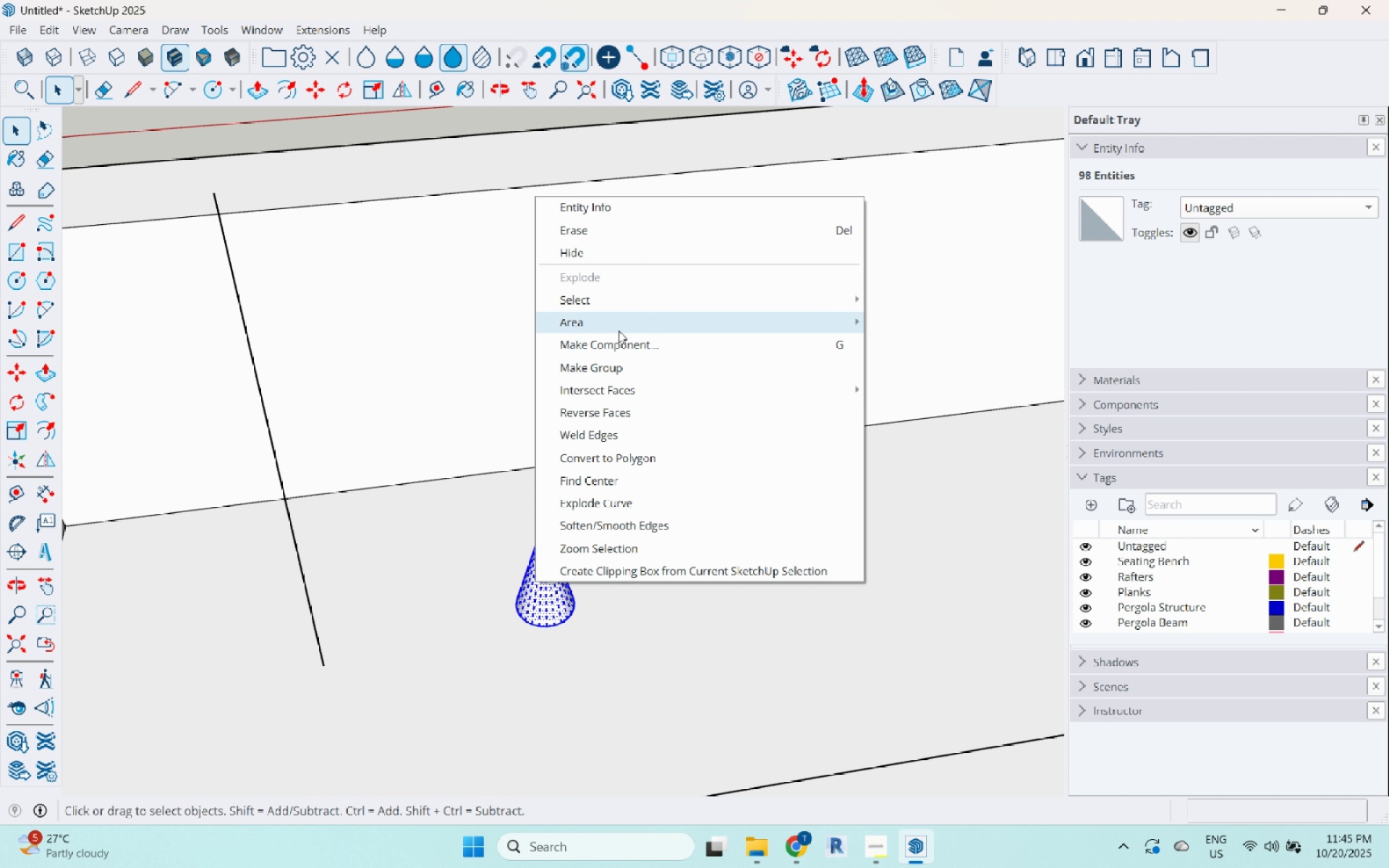 
key(Escape)
 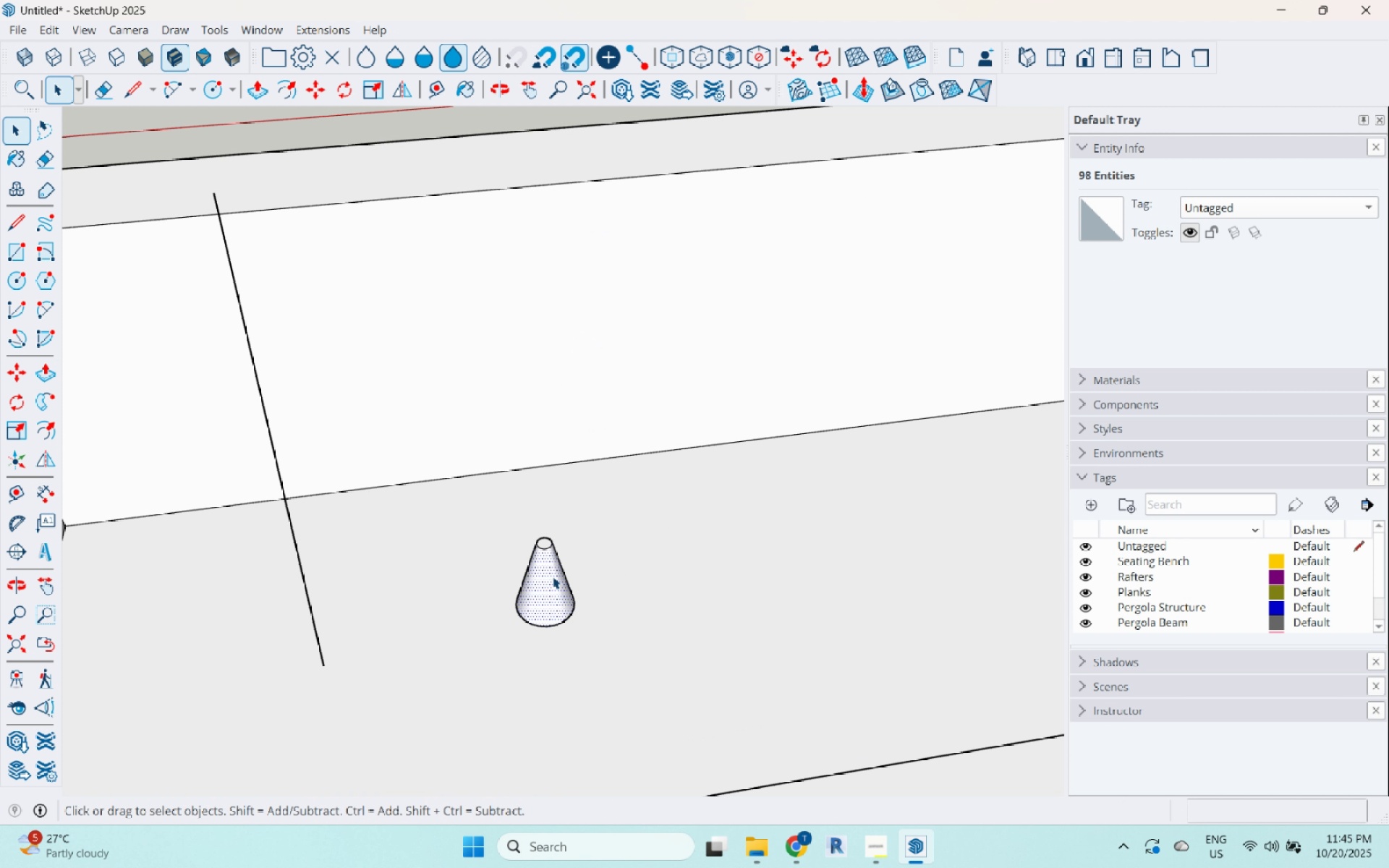 
double_click([553, 576])
 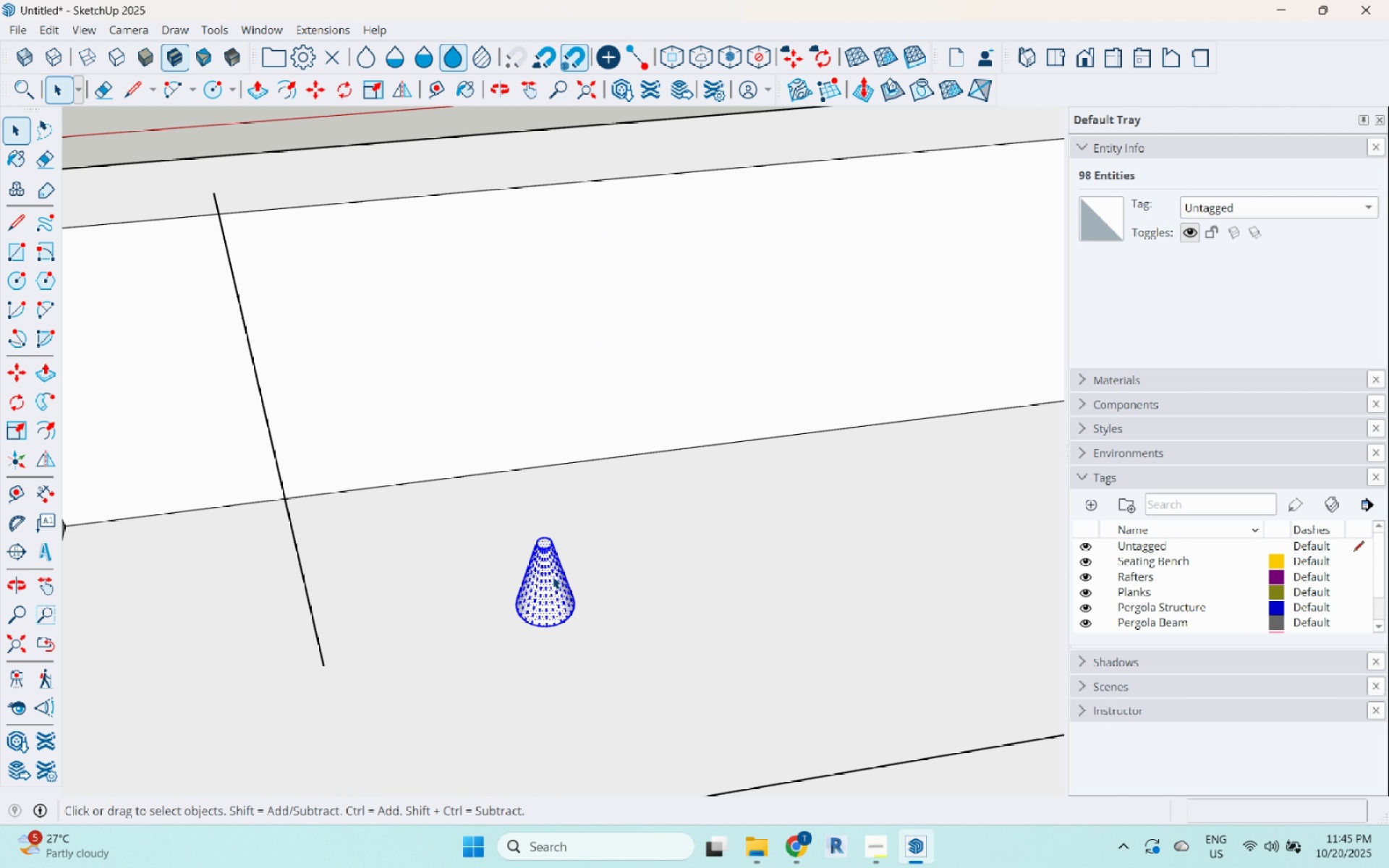 
triple_click([553, 576])
 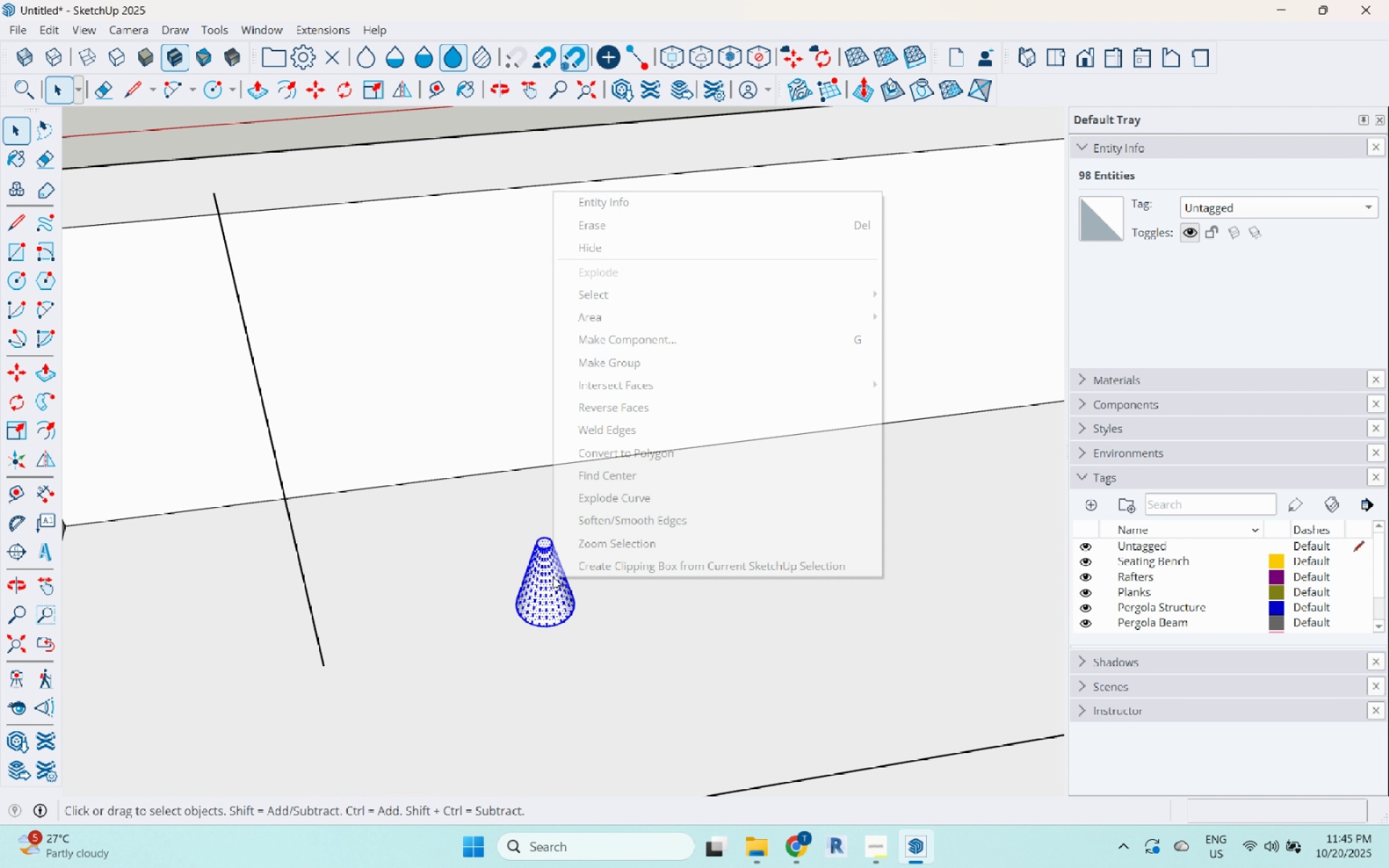 
right_click([553, 576])
 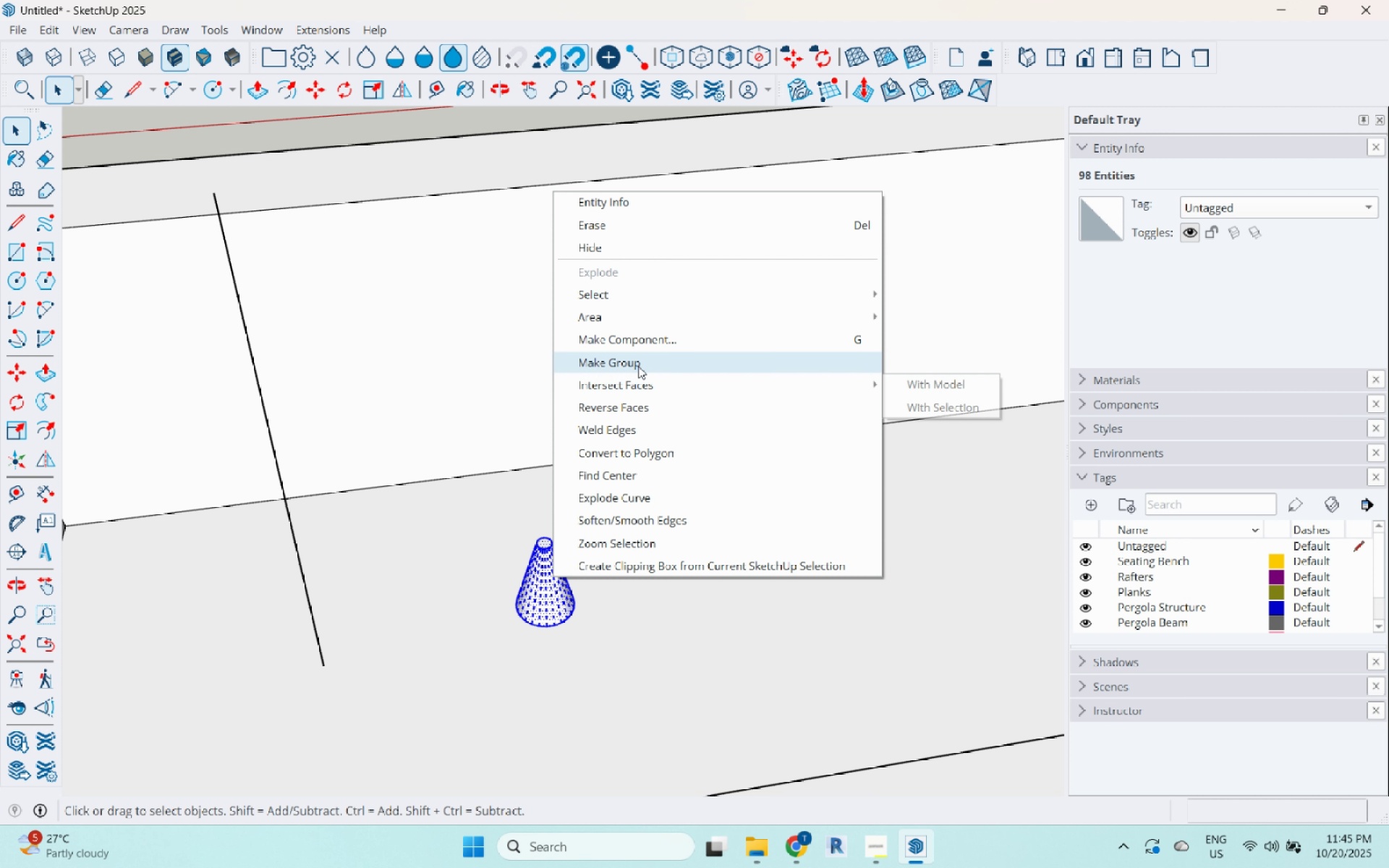 
left_click([639, 365])
 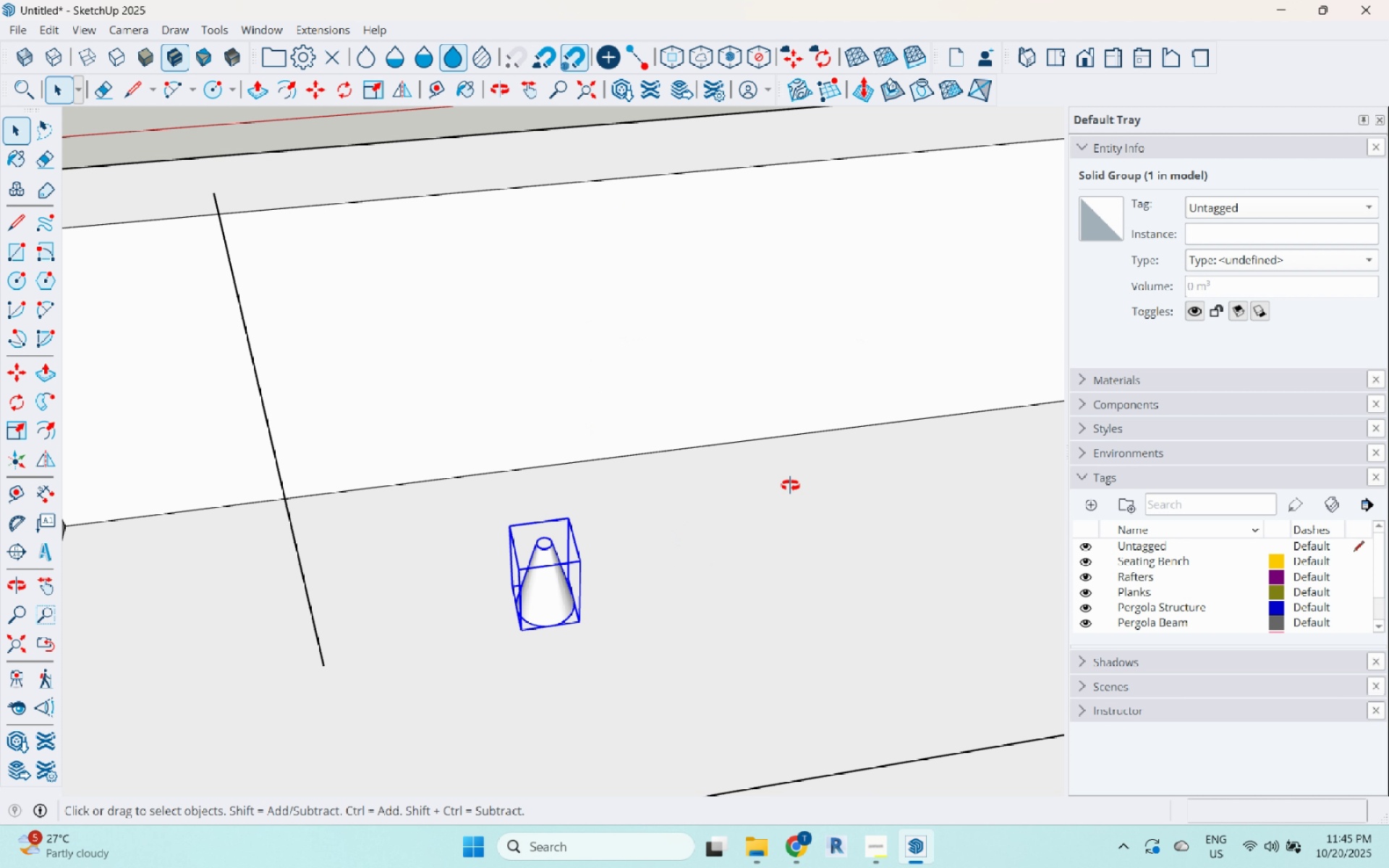 
scroll: coordinate [510, 650], scroll_direction: down, amount: 4.0
 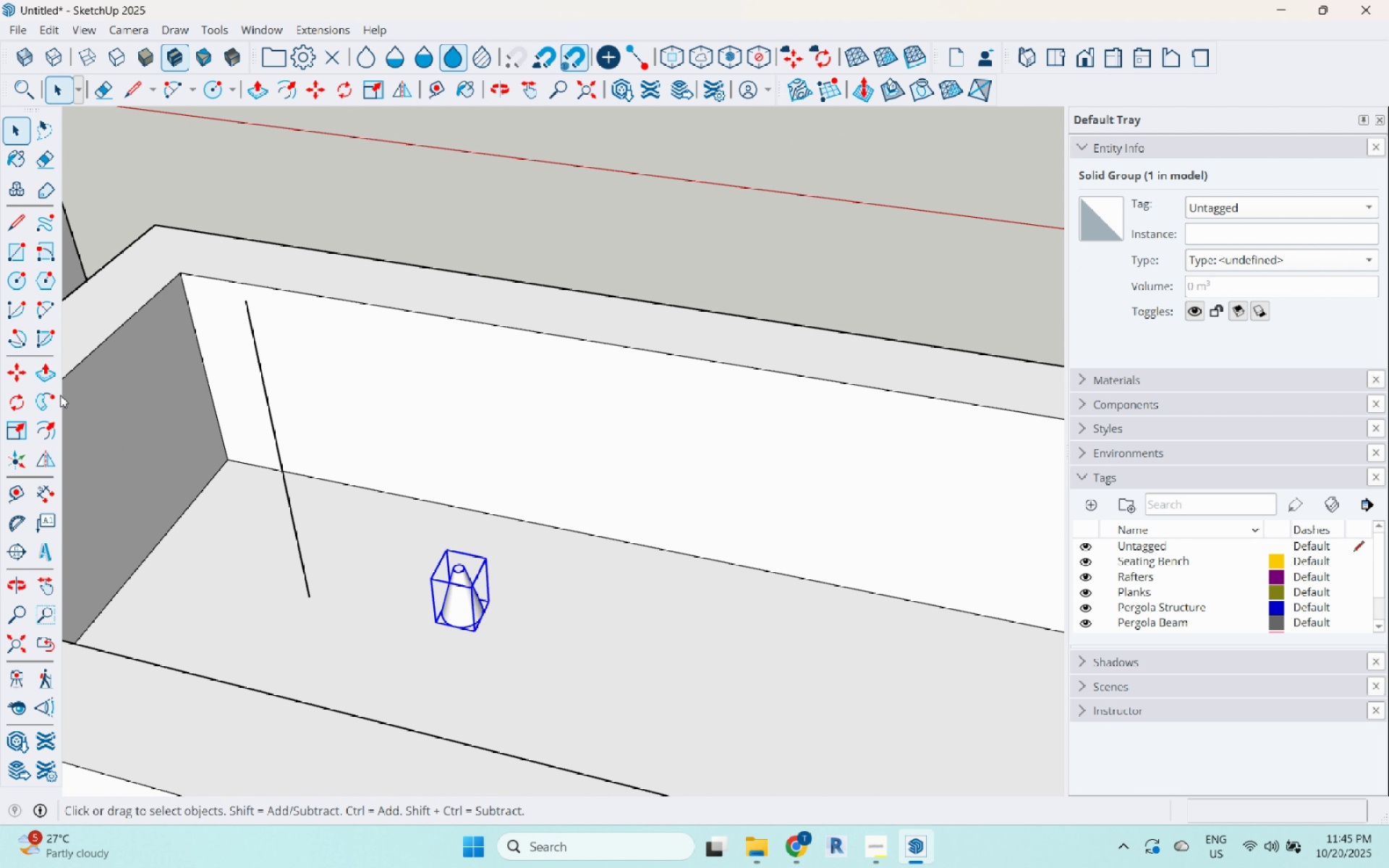 
left_click([37, 317])
 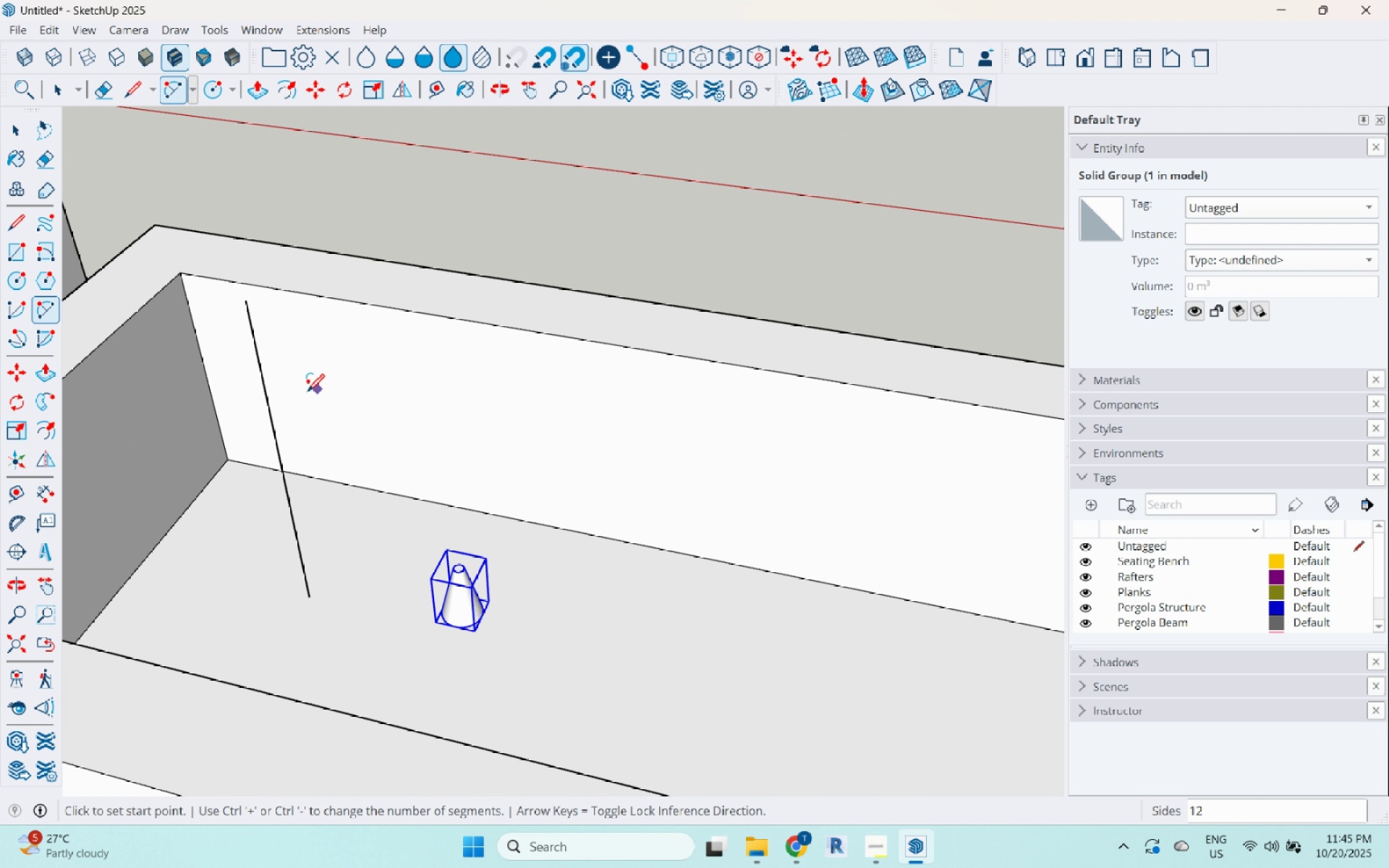 
scroll: coordinate [283, 396], scroll_direction: up, amount: 1.0
 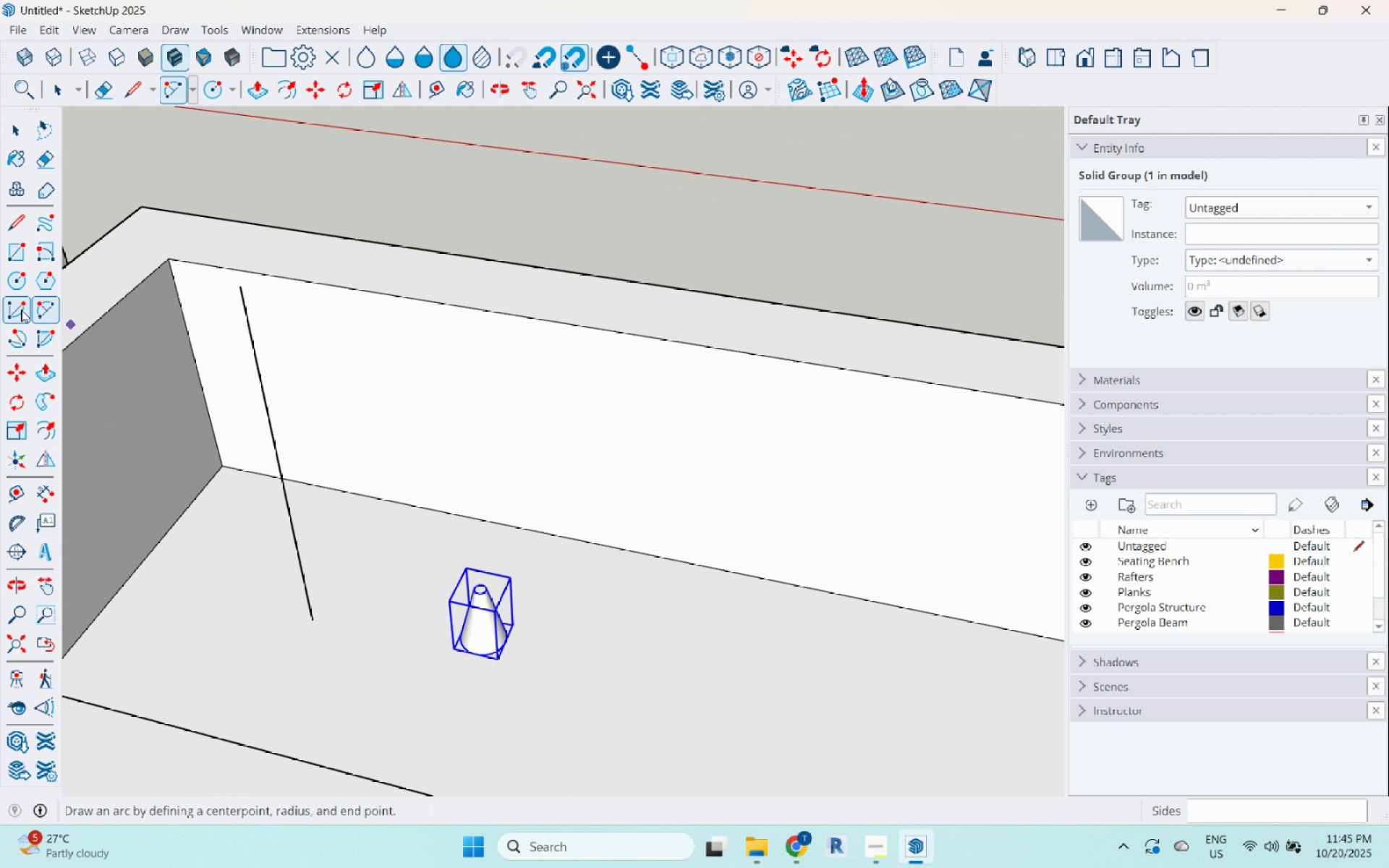 
left_click([33, 332])
 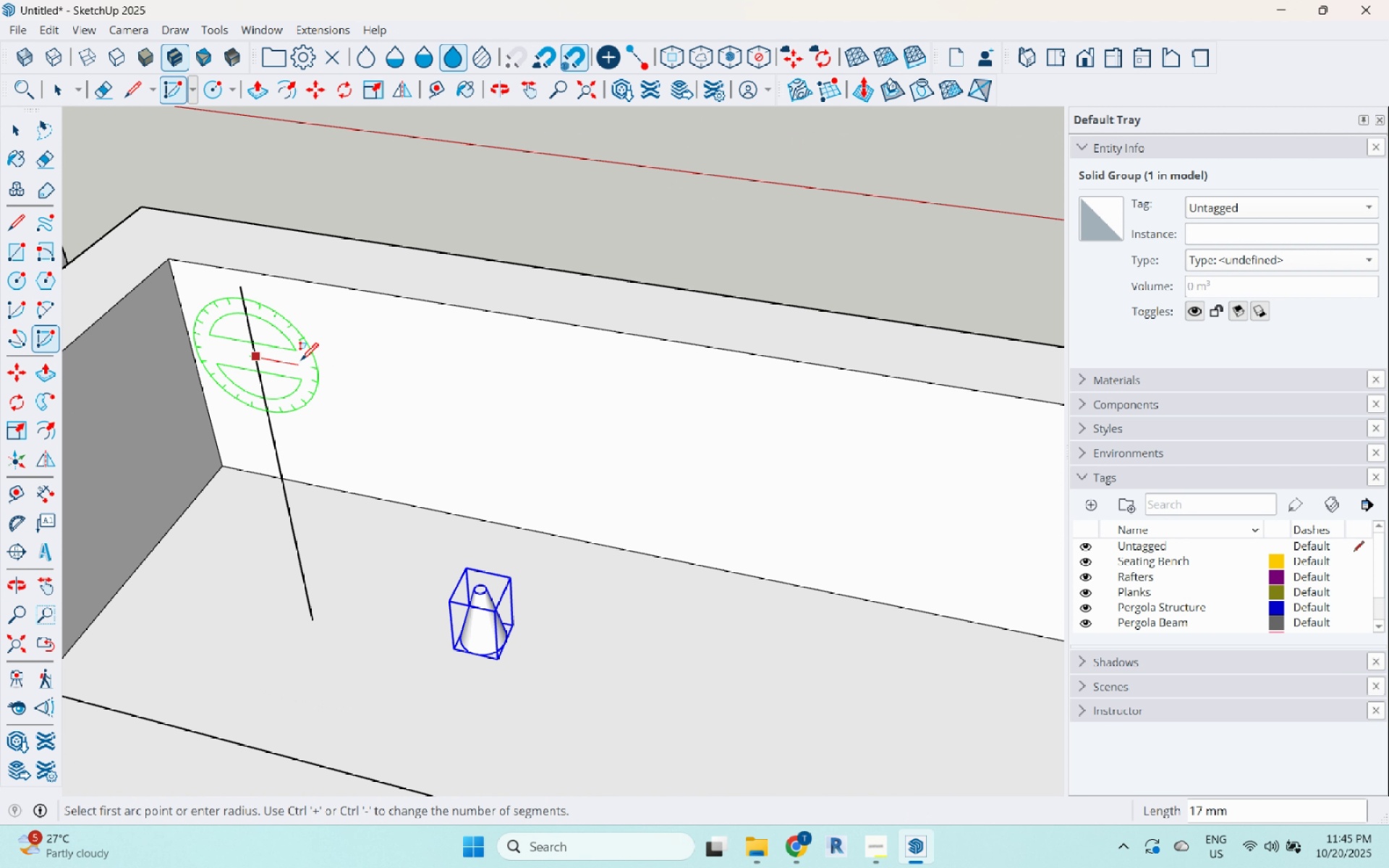 
double_click([321, 362])
 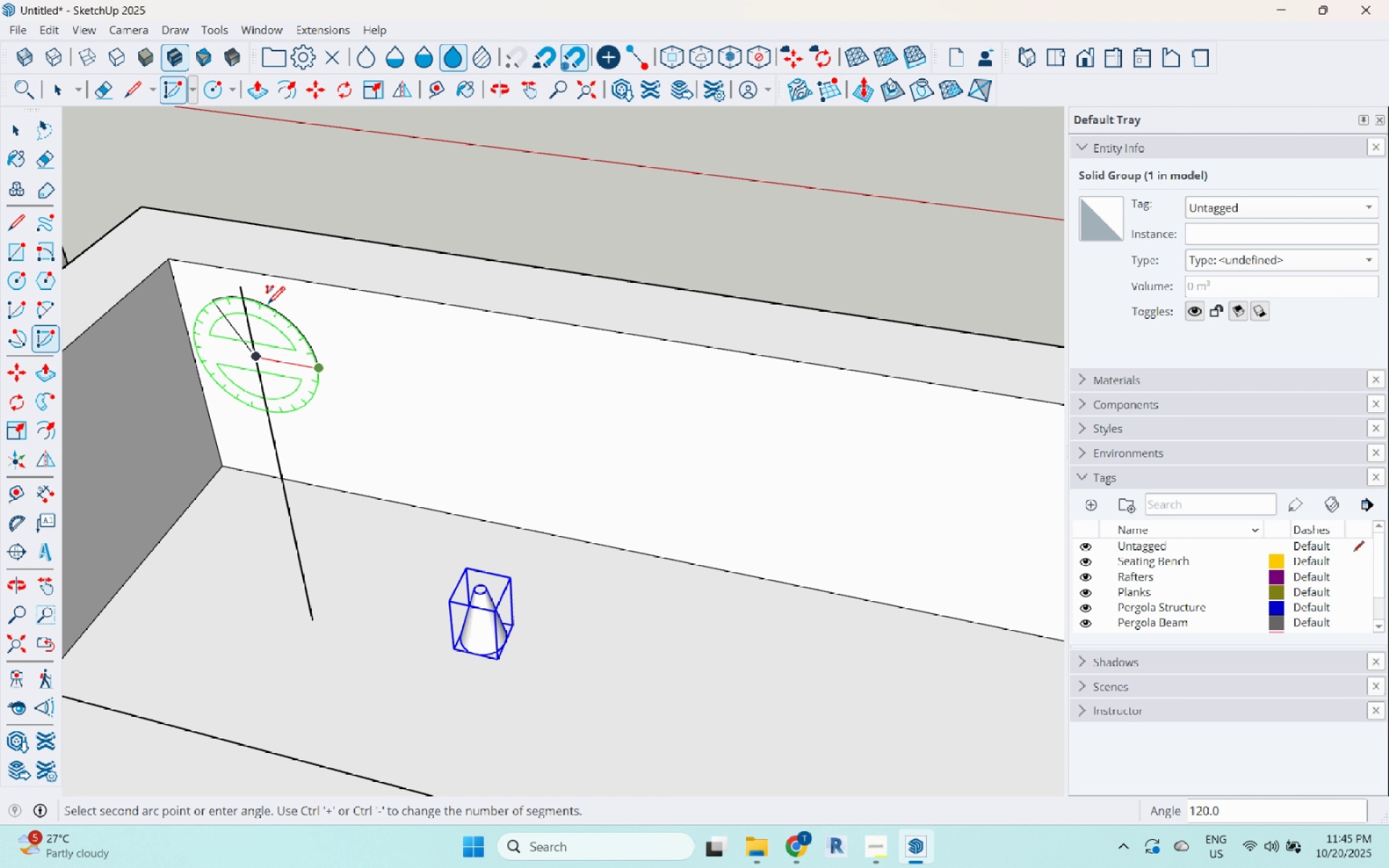 
key(Escape)
 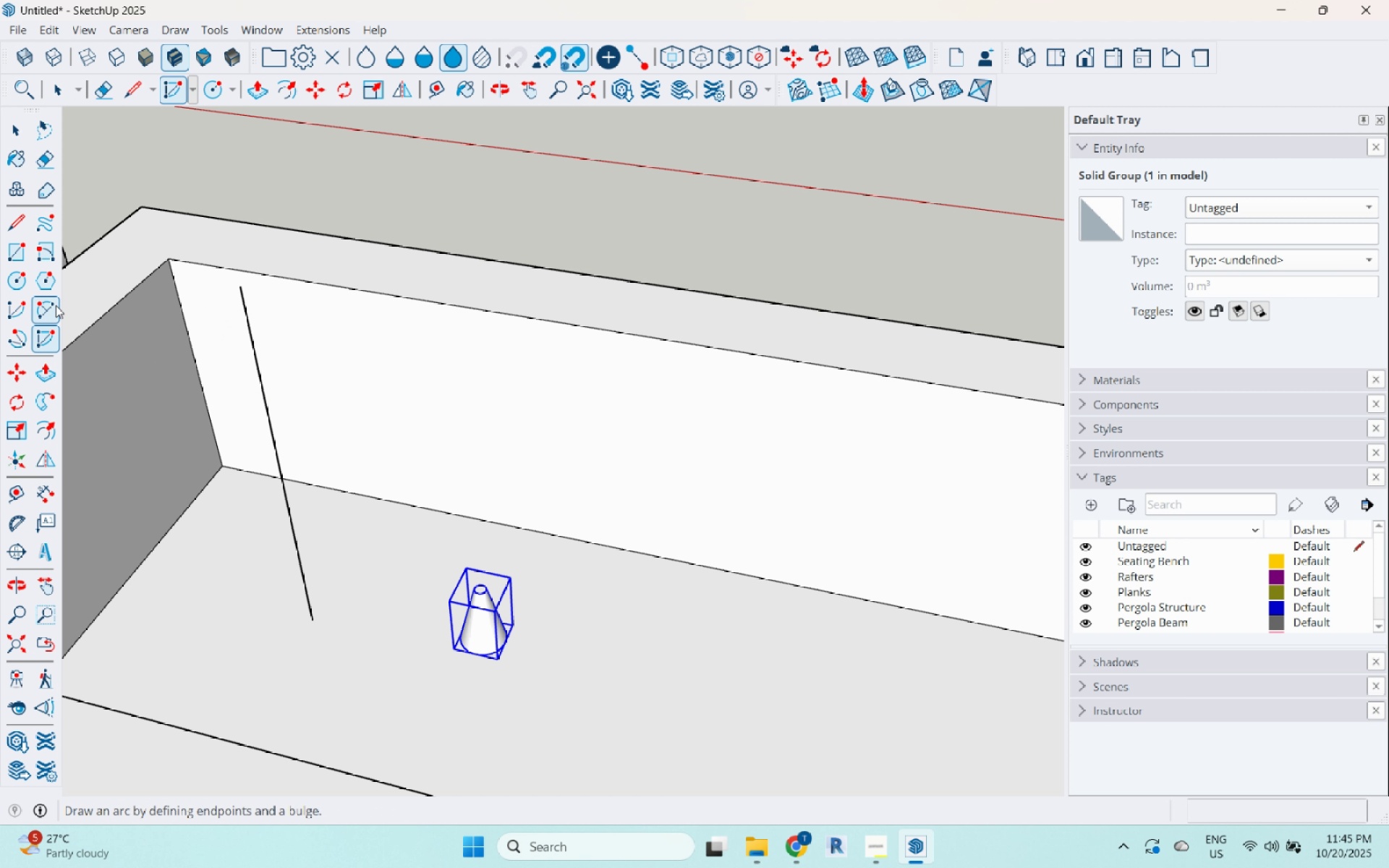 
left_click([56, 305])
 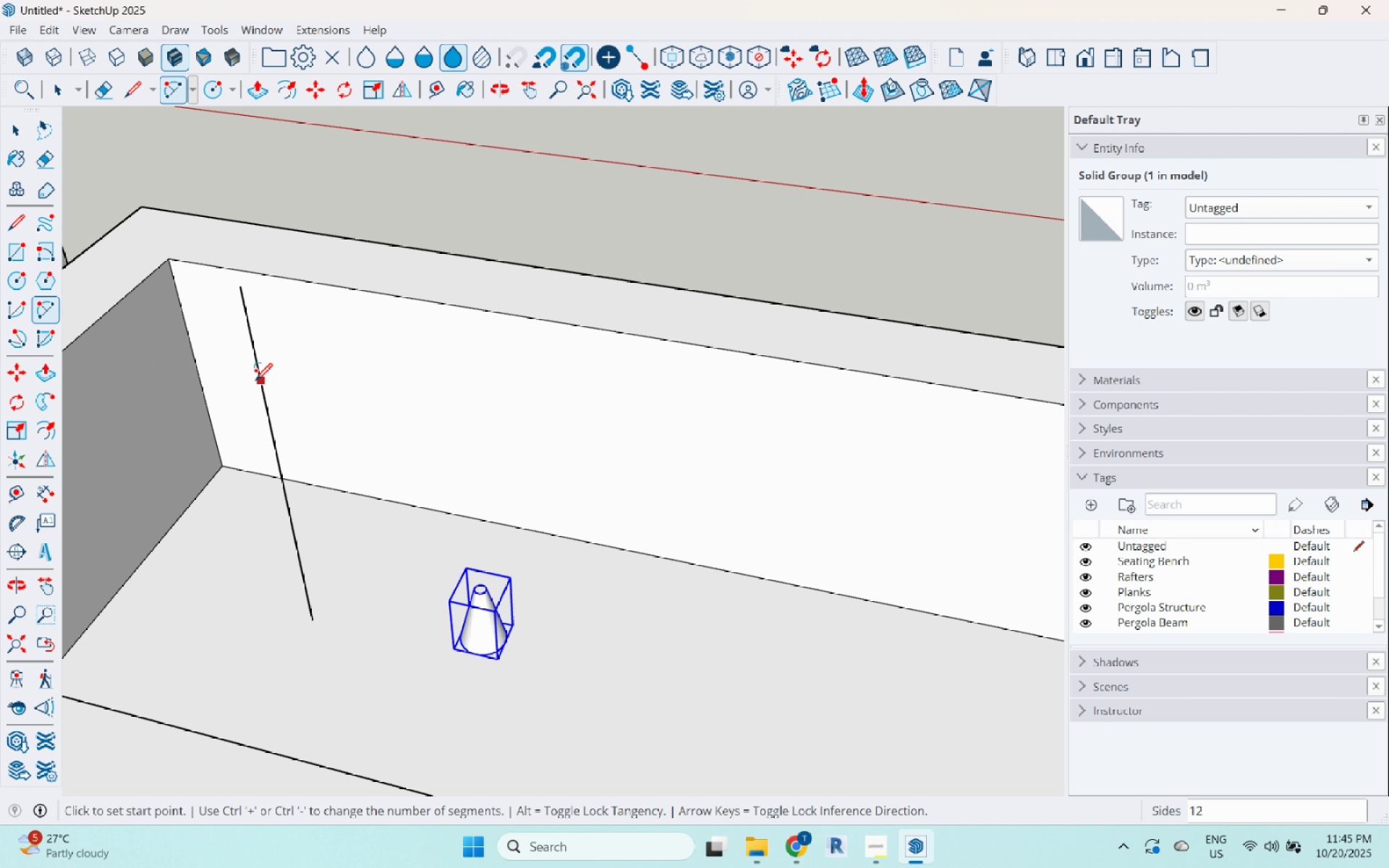 
left_click([259, 381])
 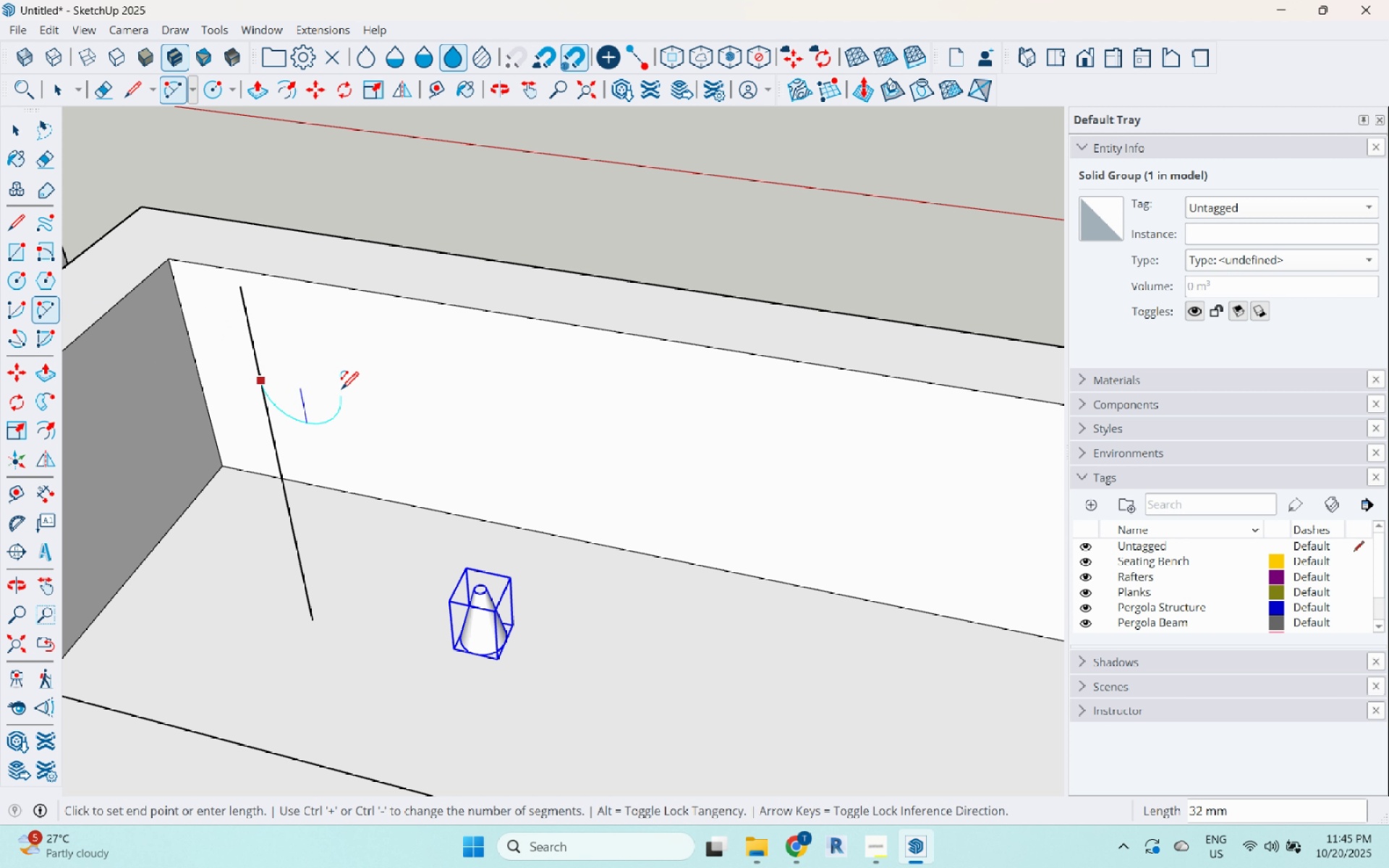 
left_click([344, 391])
 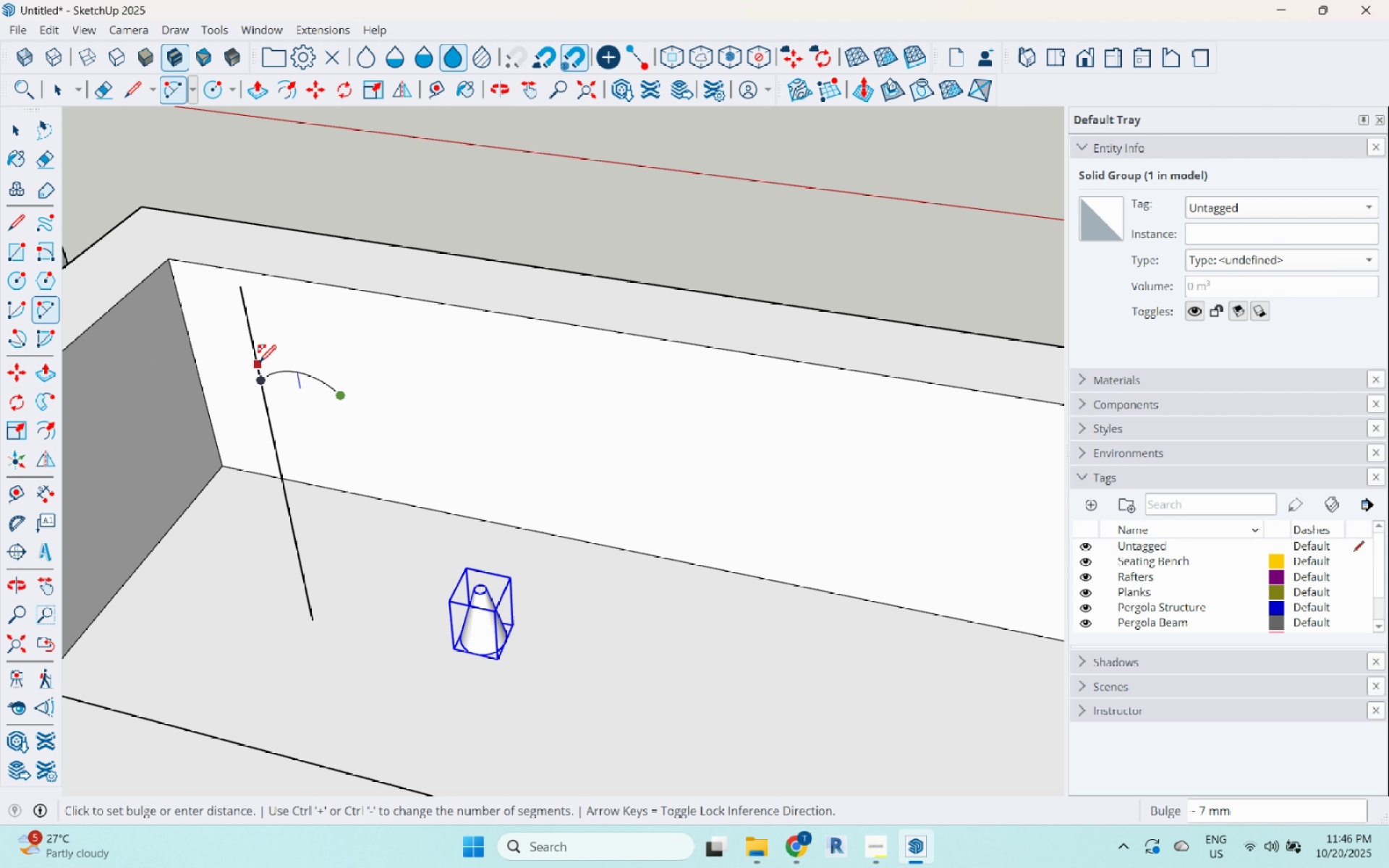 
left_click([259, 352])
 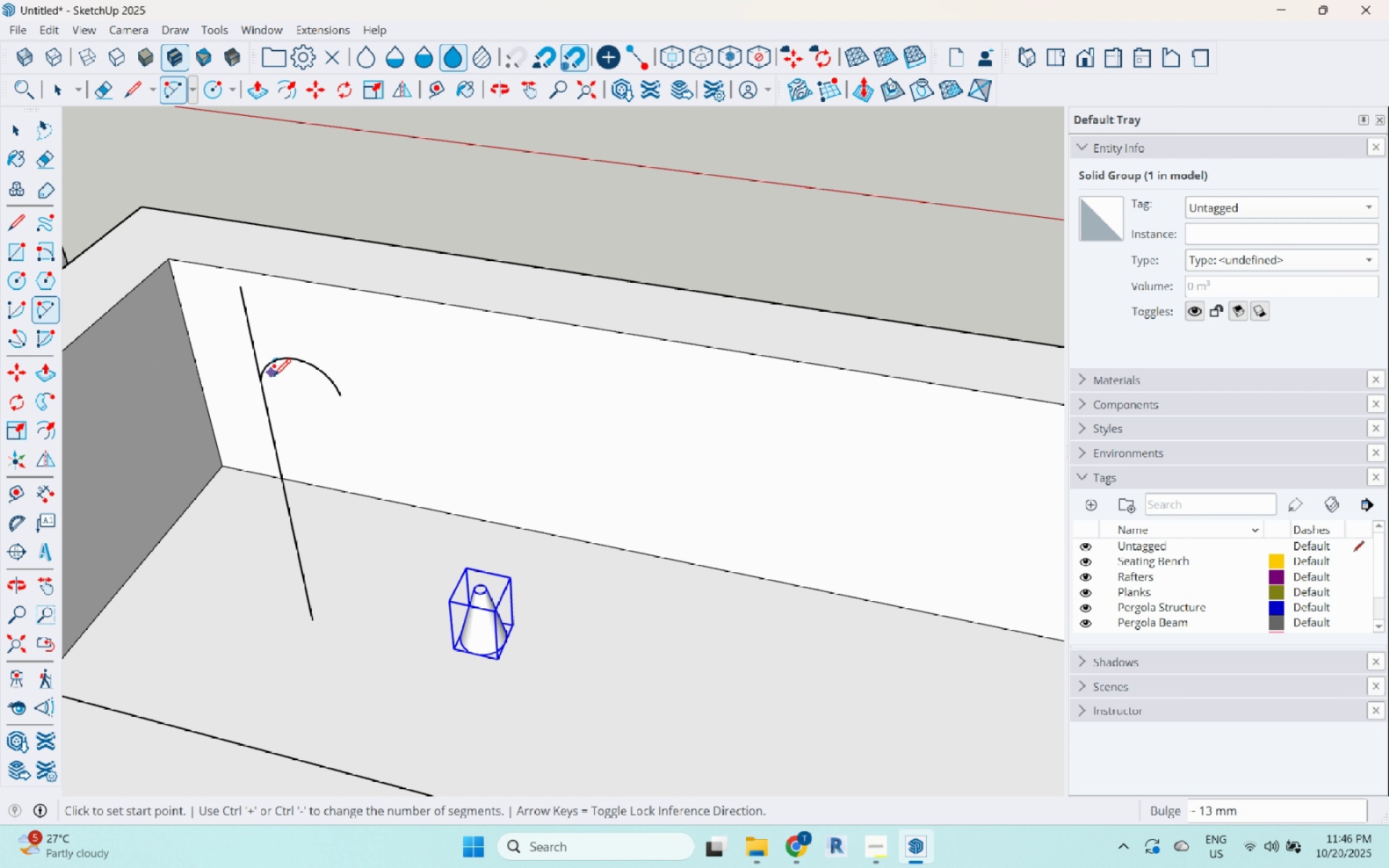 
key(Space)
 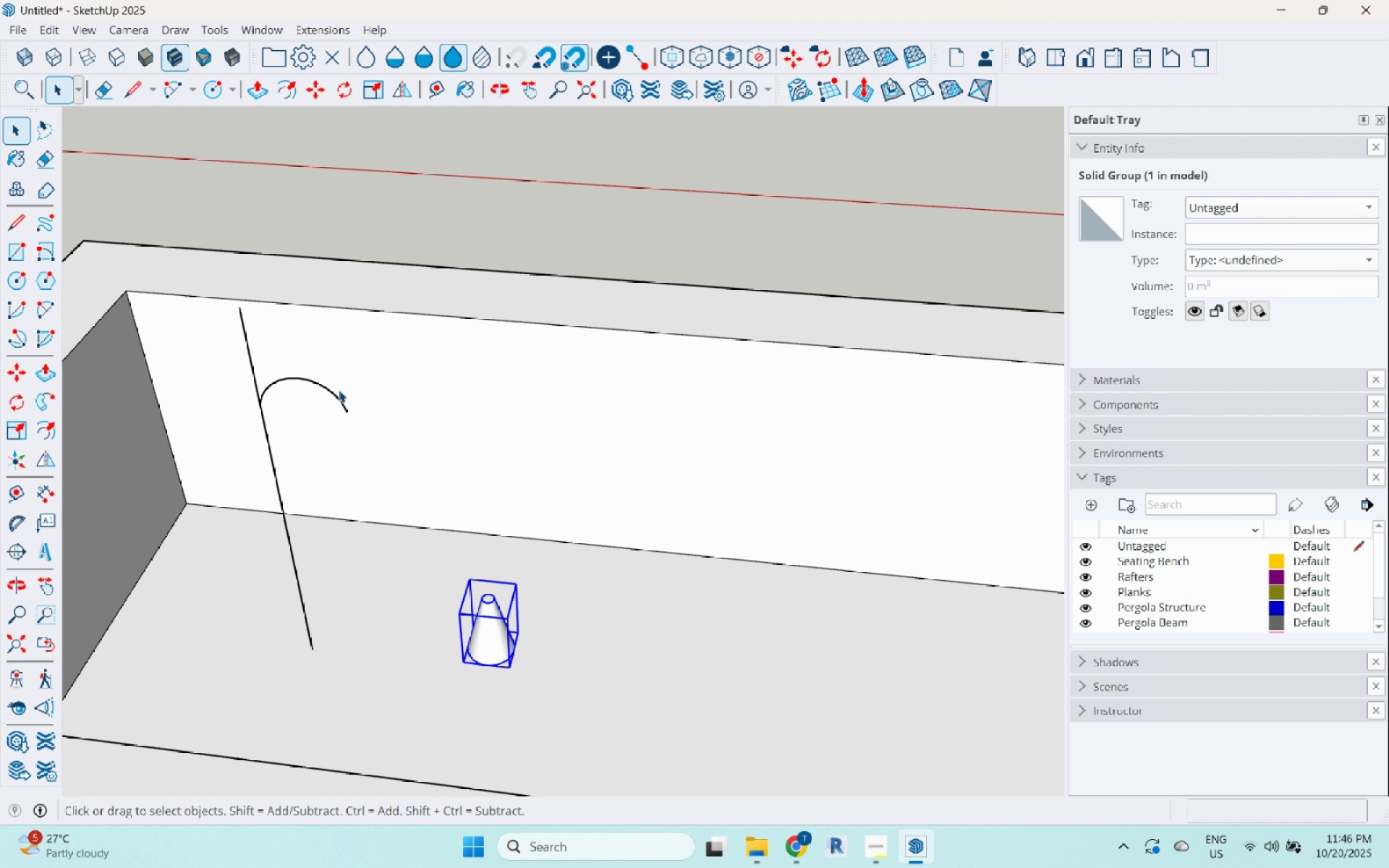 
left_click([329, 386])
 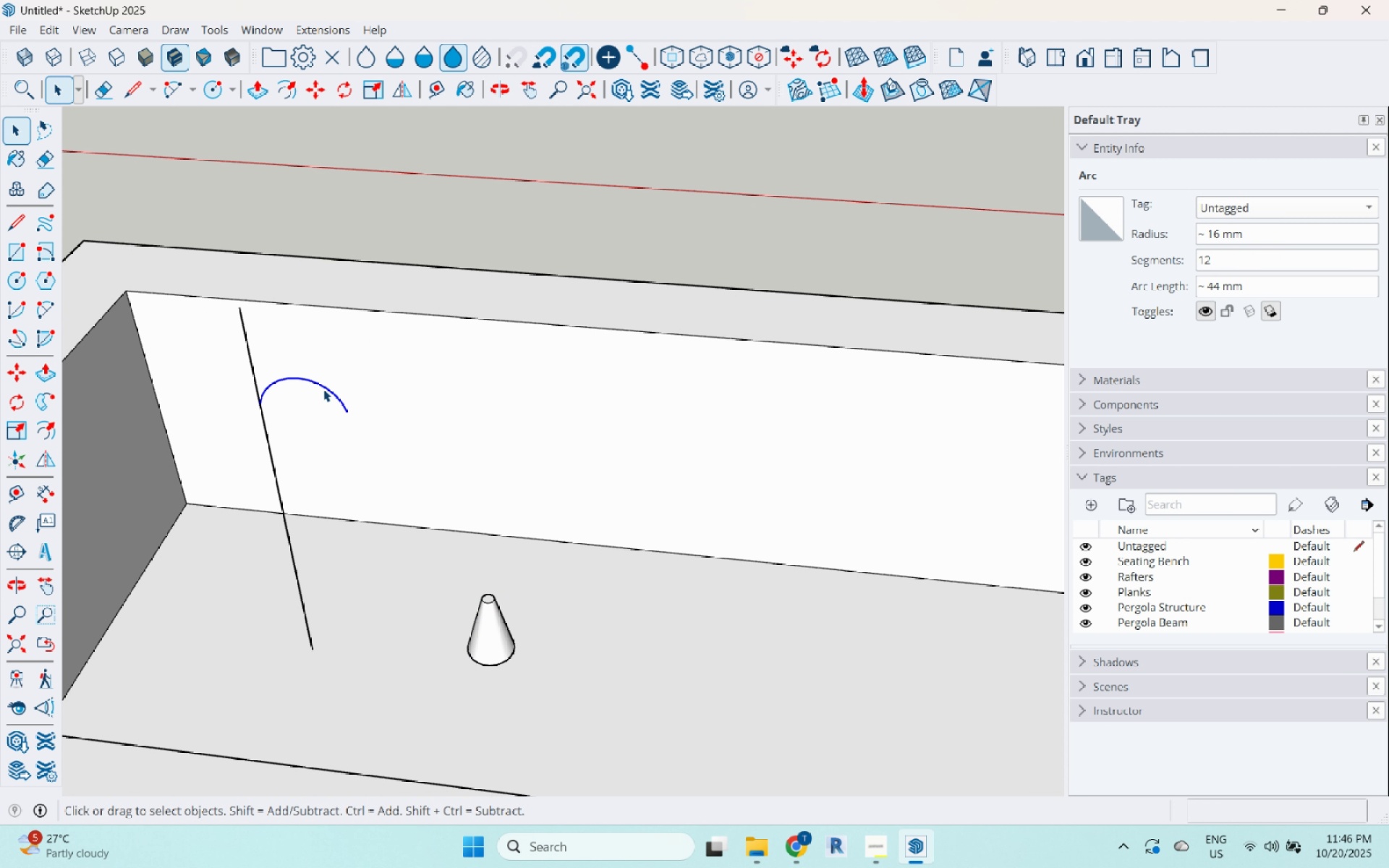 
key(M)
 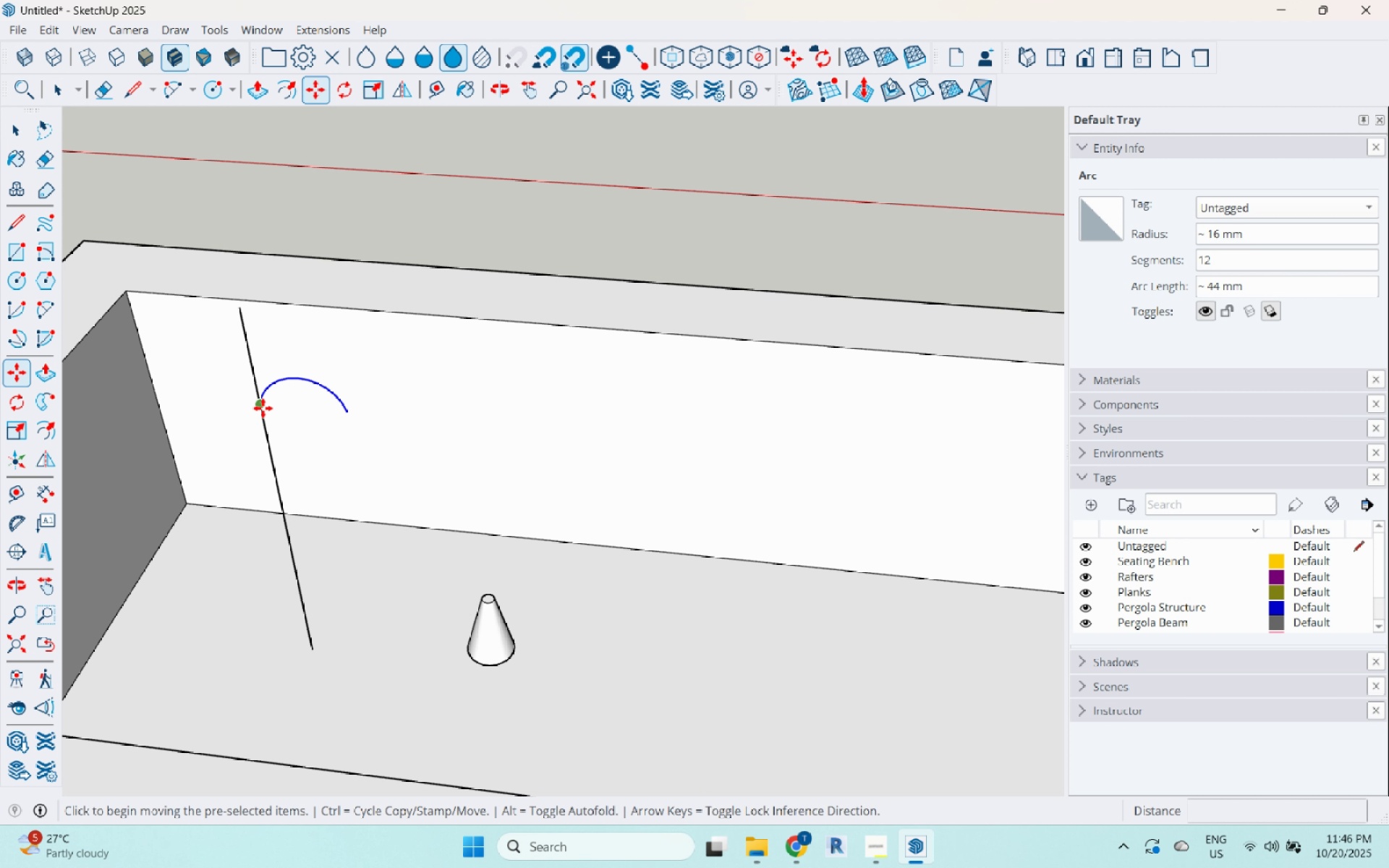 
key(Control+ControlLeft)
 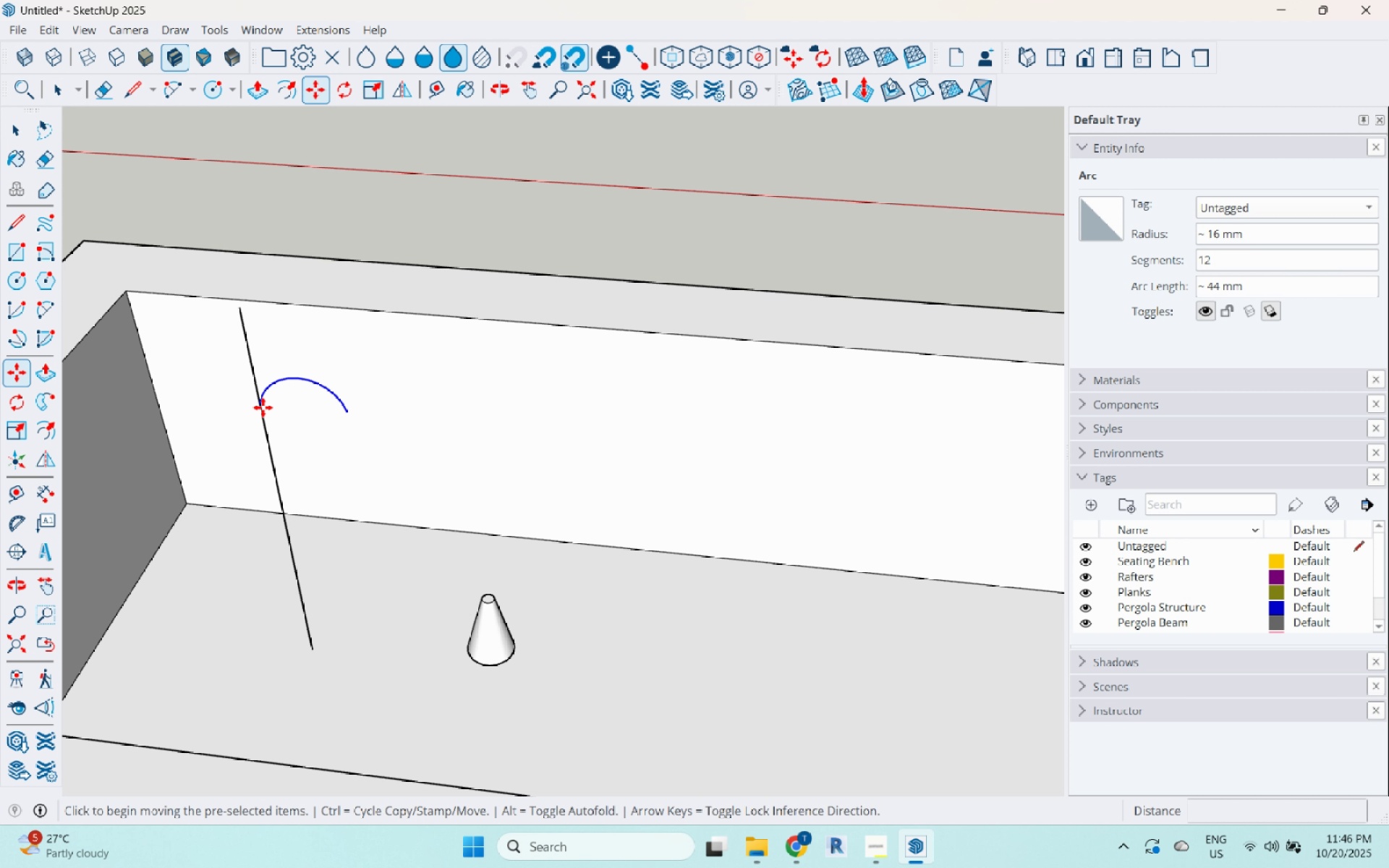 
left_click([263, 407])
 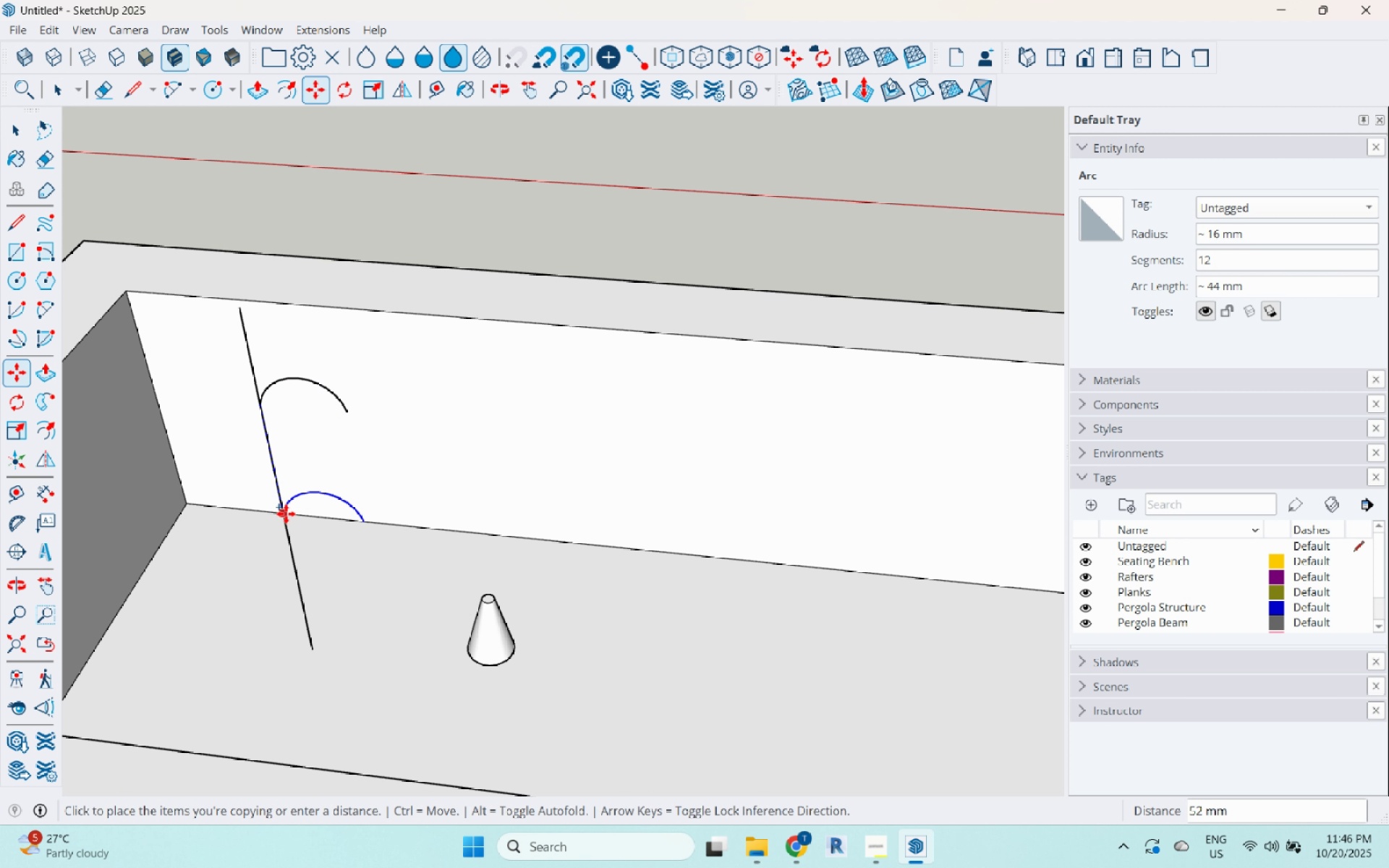 
left_click([286, 514])
 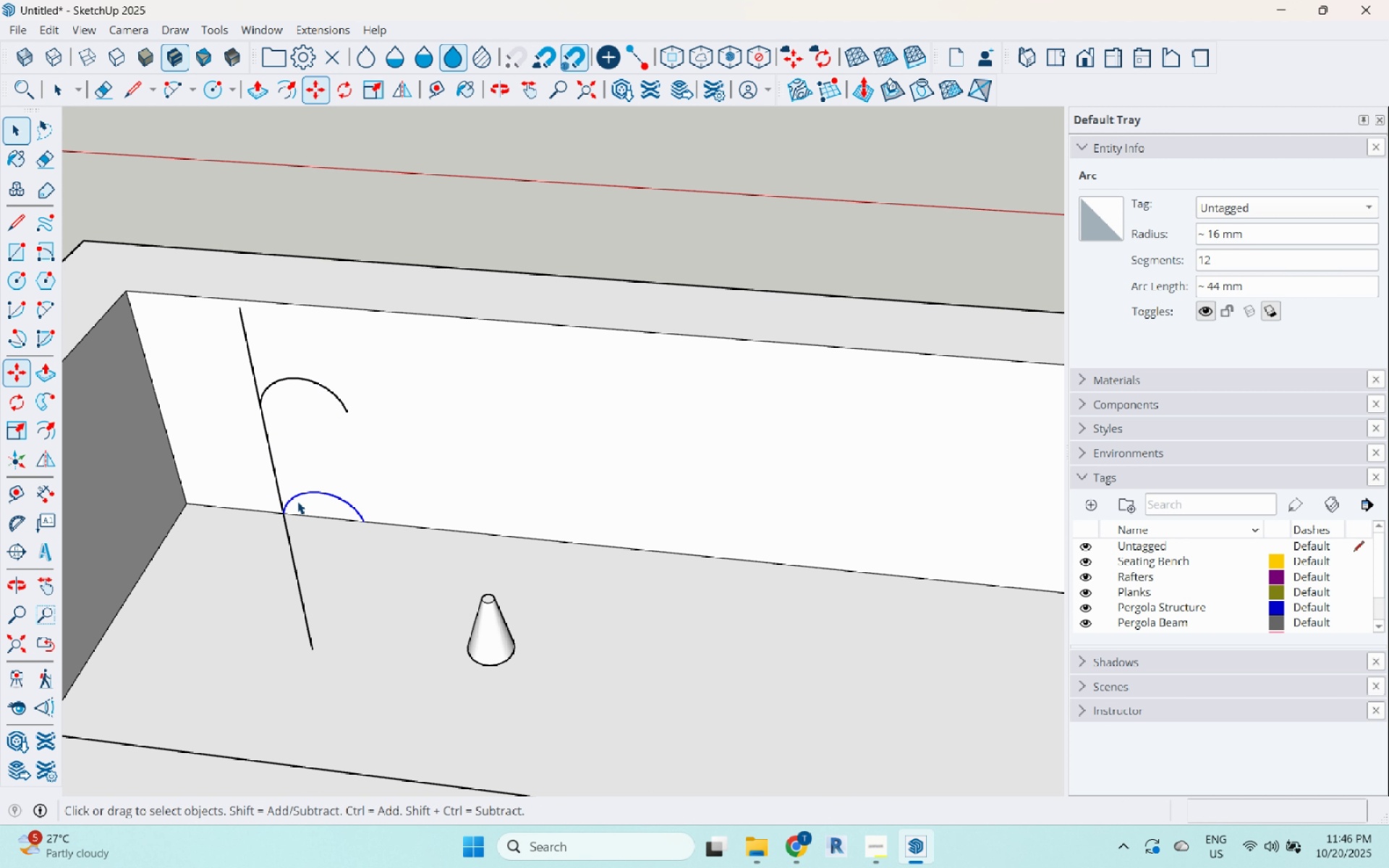 
key(Space)
 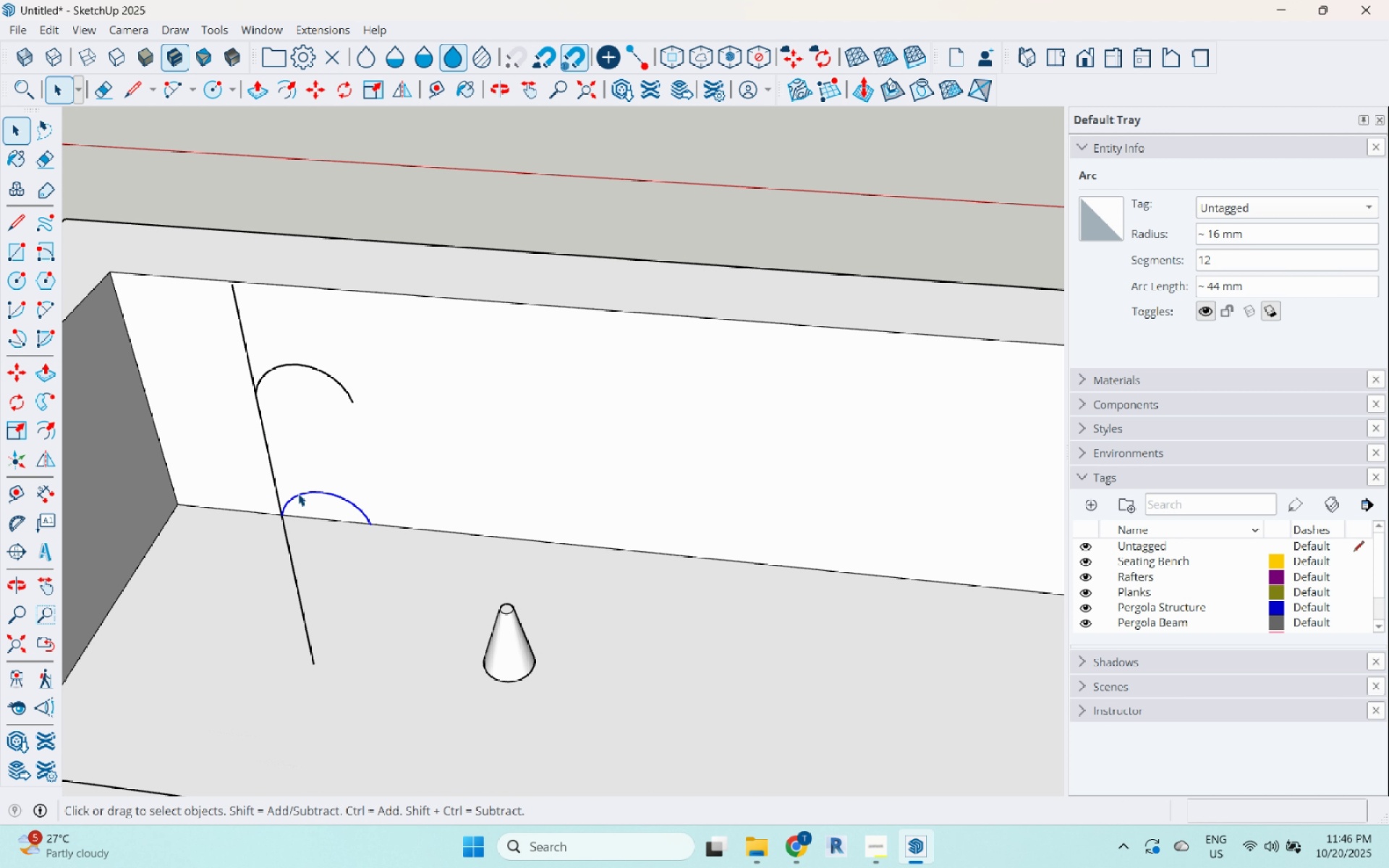 
scroll: coordinate [298, 493], scroll_direction: up, amount: 4.0
 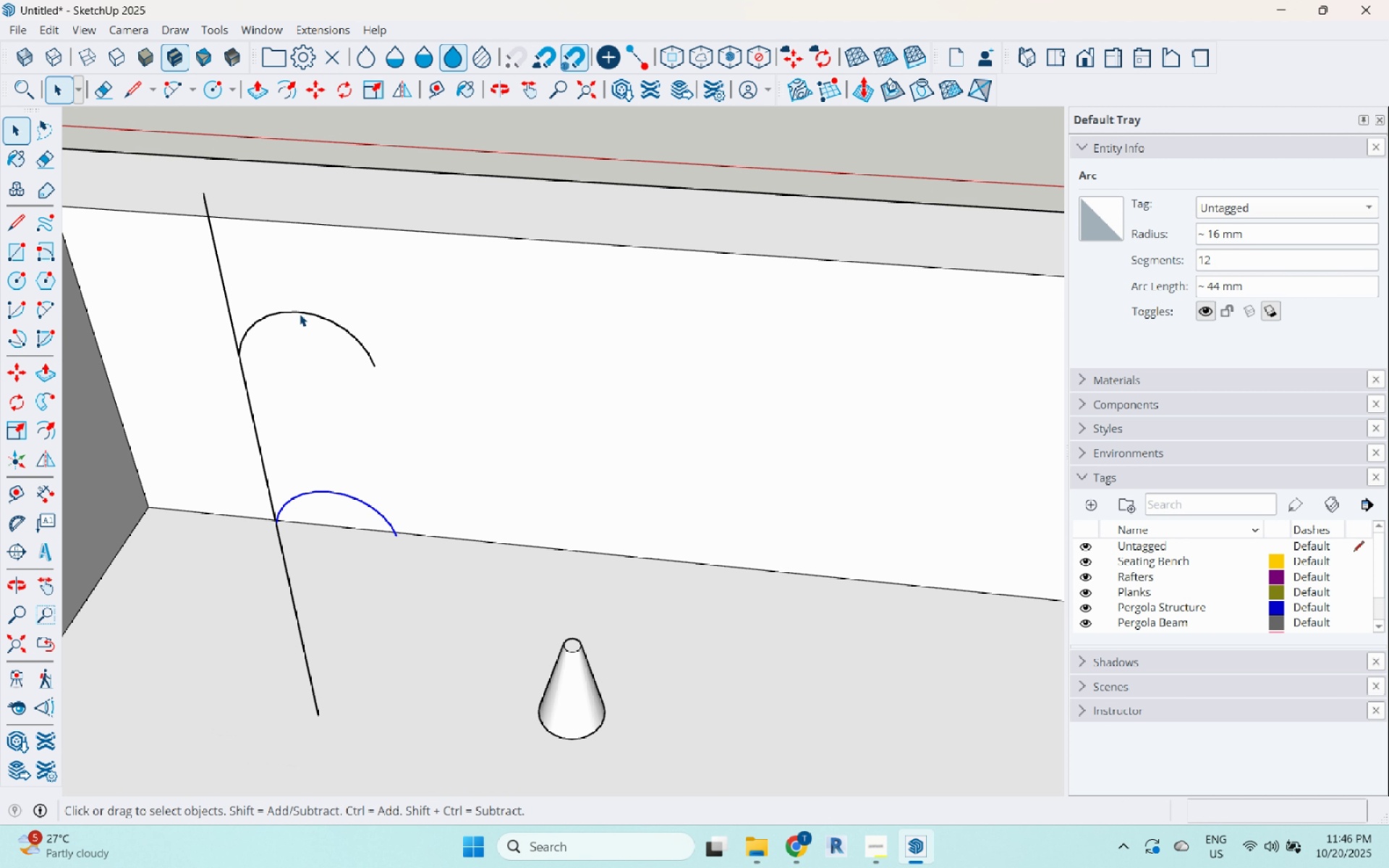 
hold_key(key=ControlLeft, duration=0.54)
left_click([300, 314])
 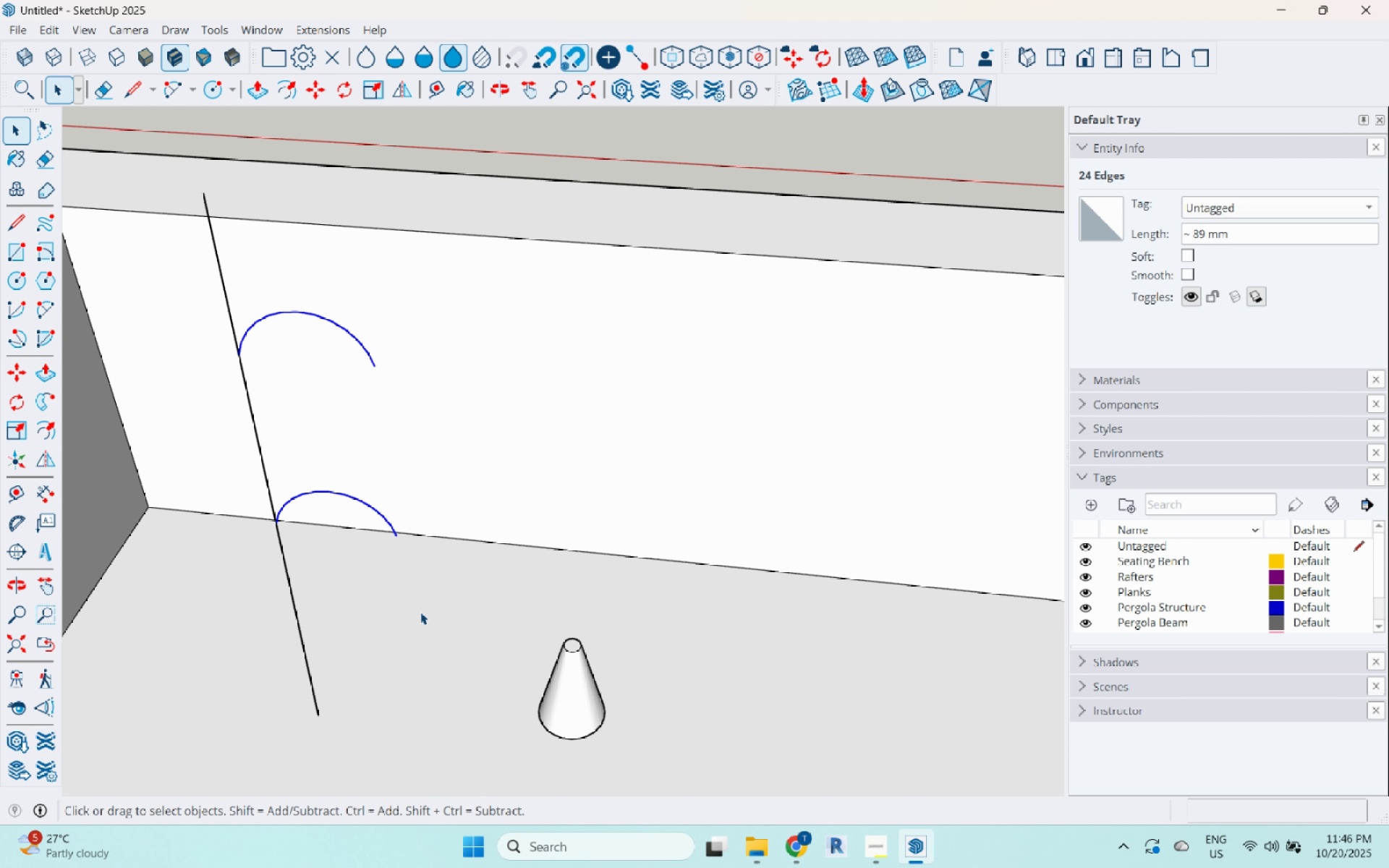 
key(M)
 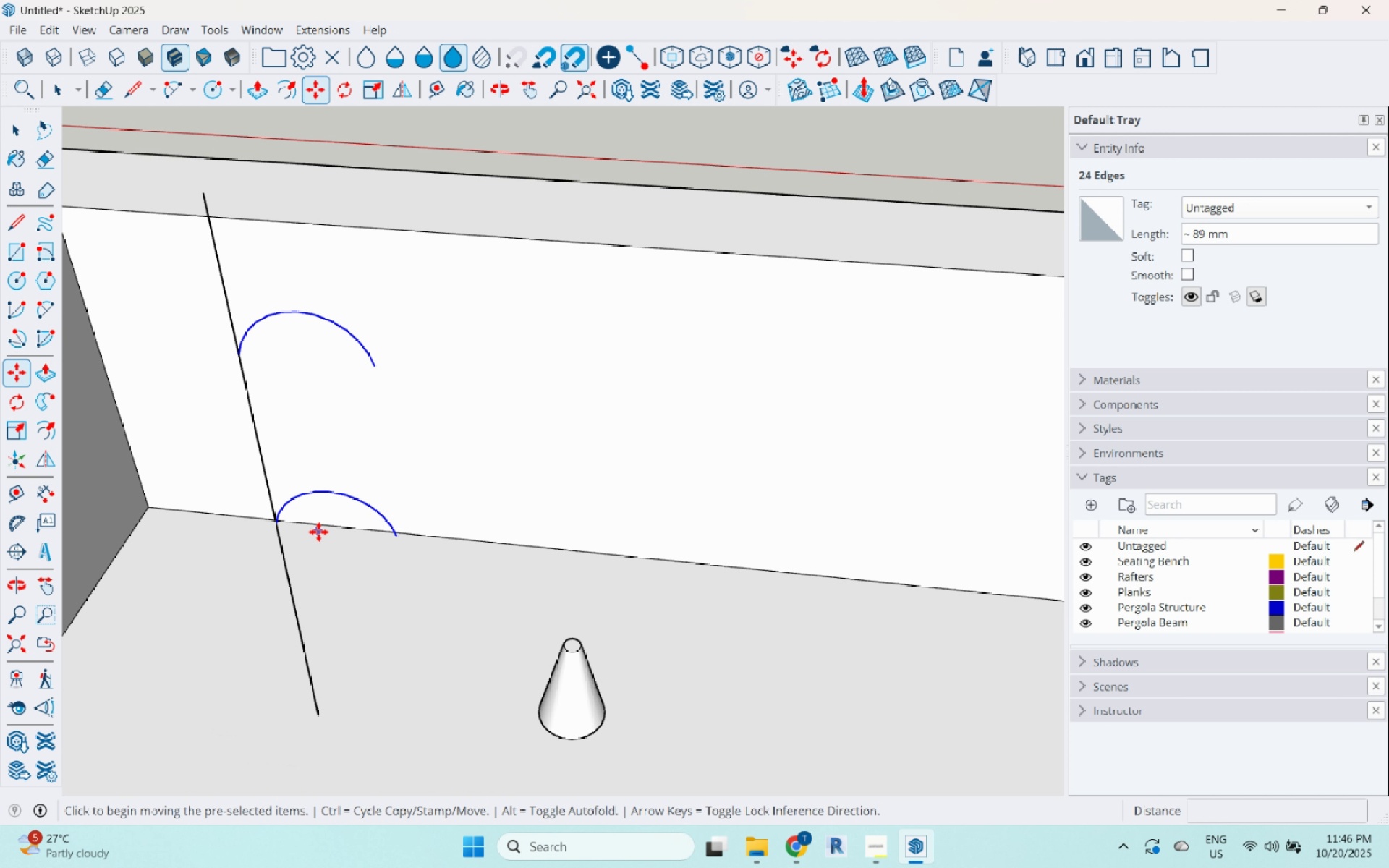 
key(Space)
 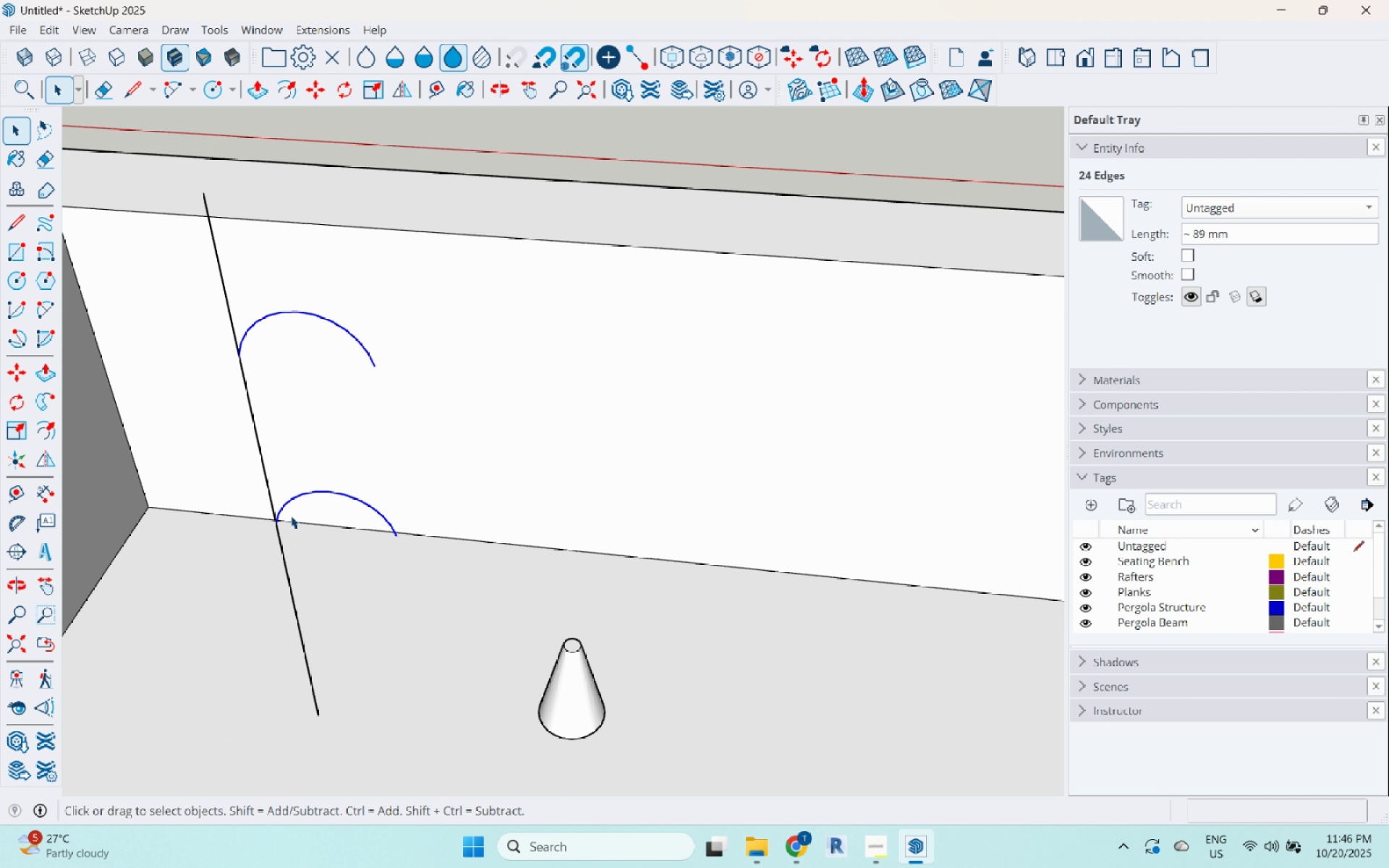 
key(M)
 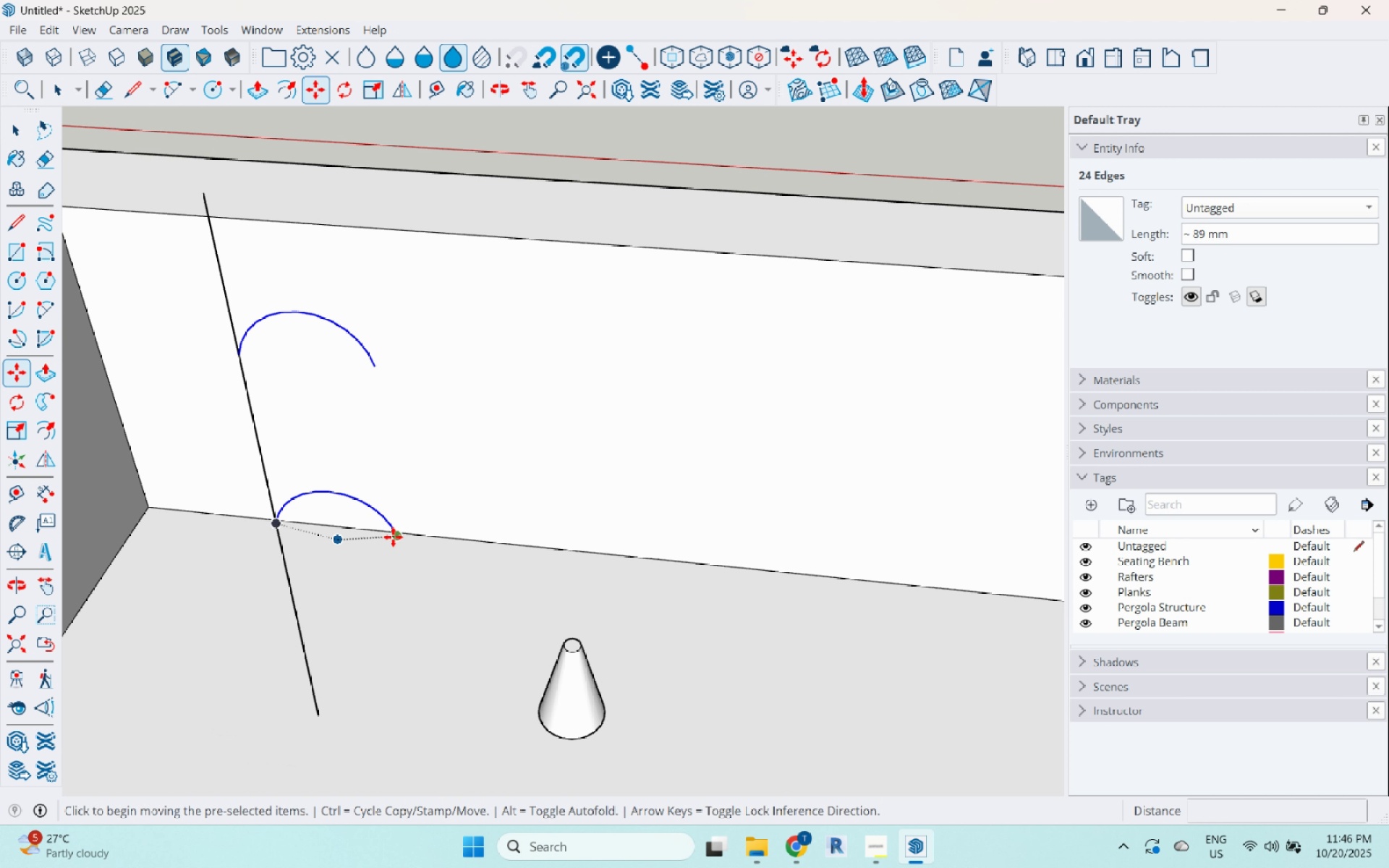 
key(Control+ControlLeft)
 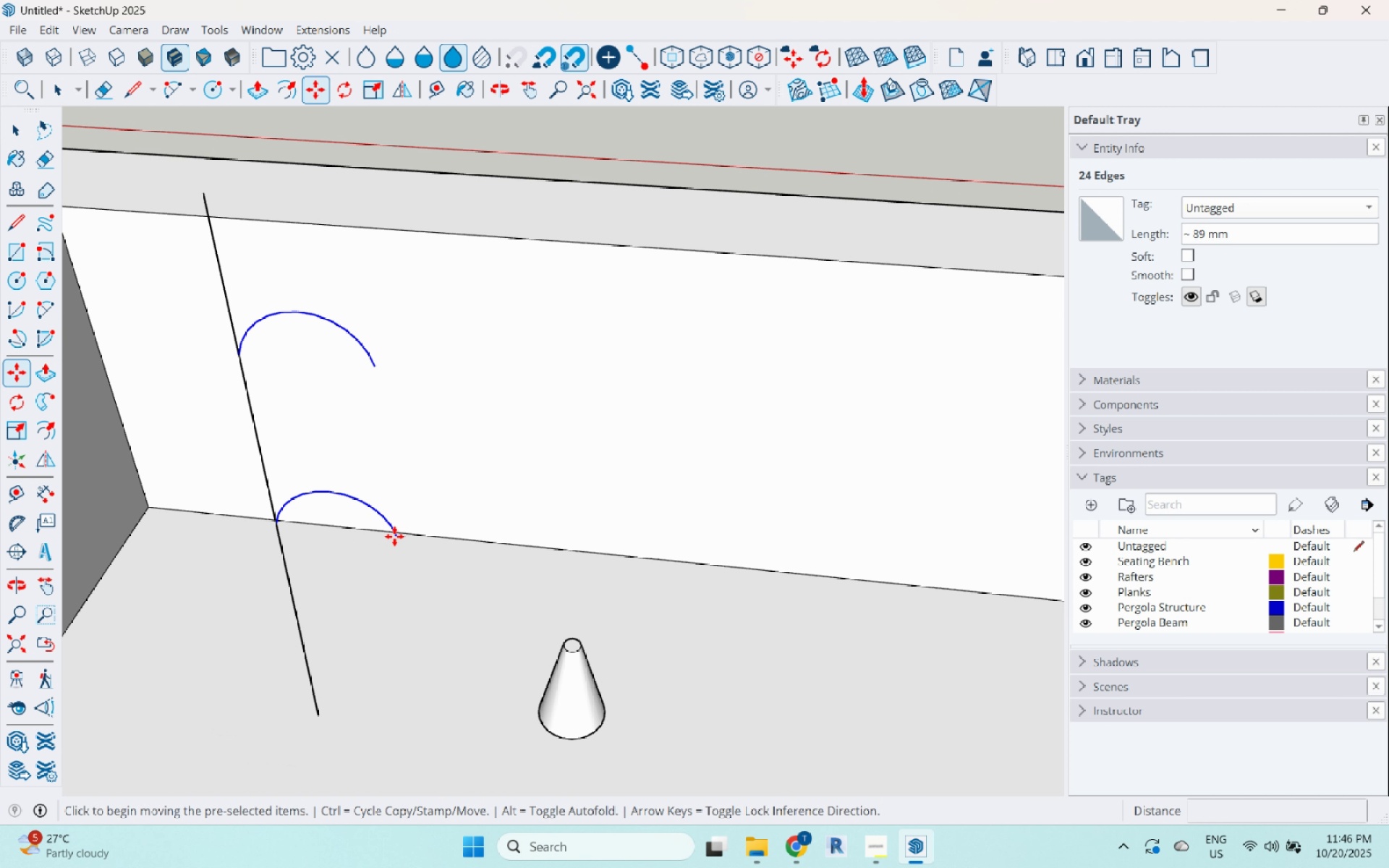 
left_click([394, 536])
 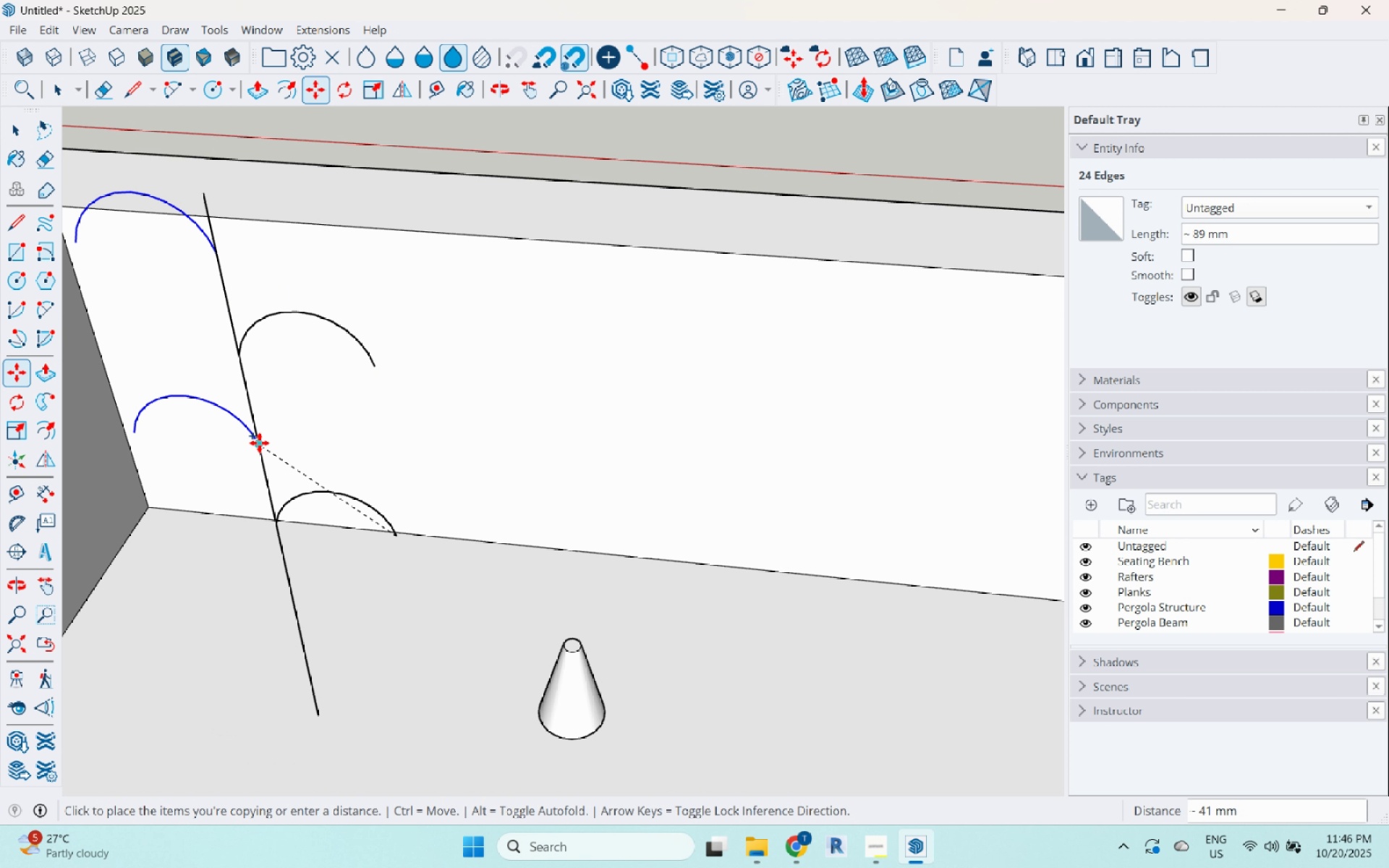 
left_click([259, 443])
 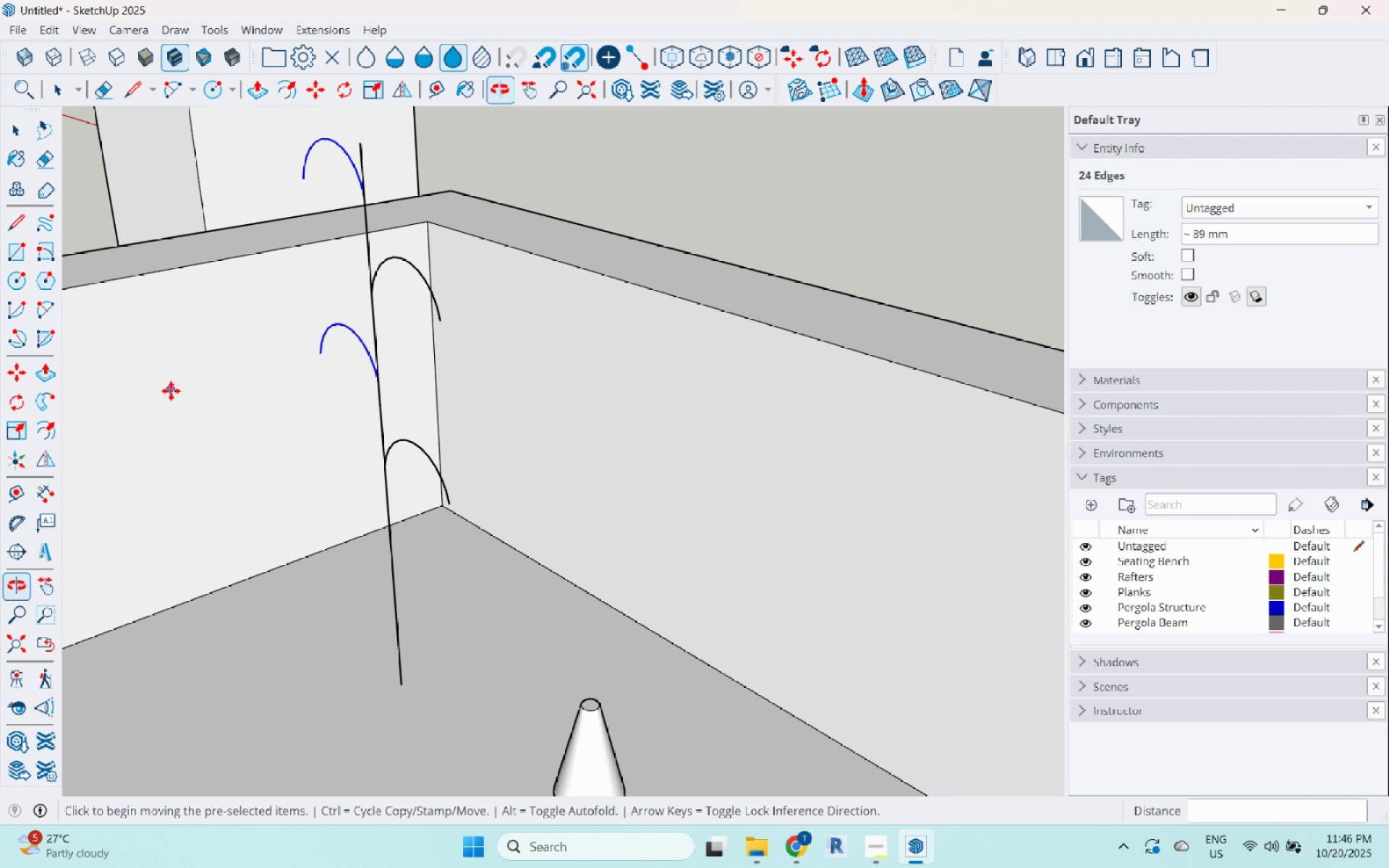 
scroll: coordinate [559, 510], scroll_direction: down, amount: 6.0
 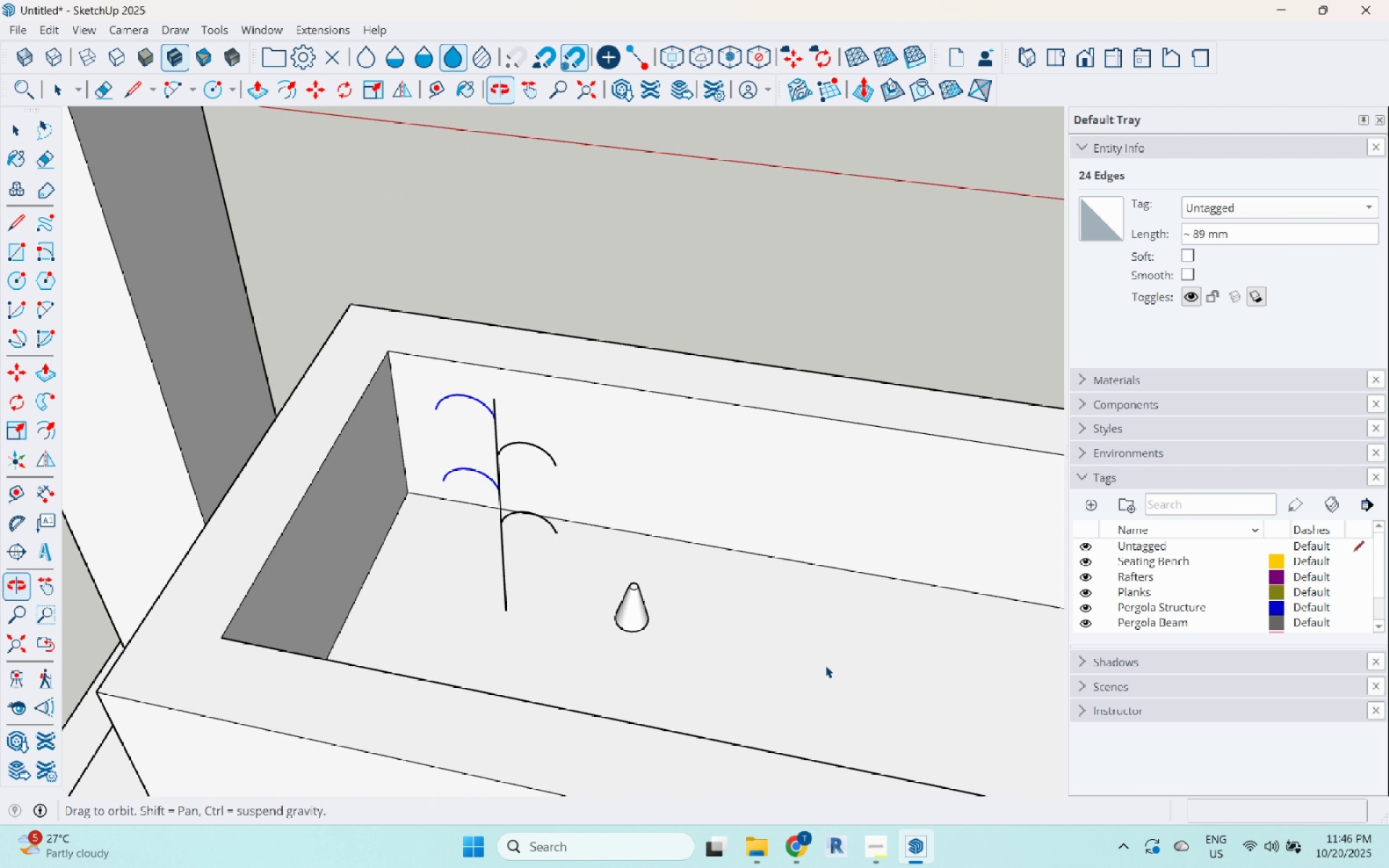 
key(Space)
 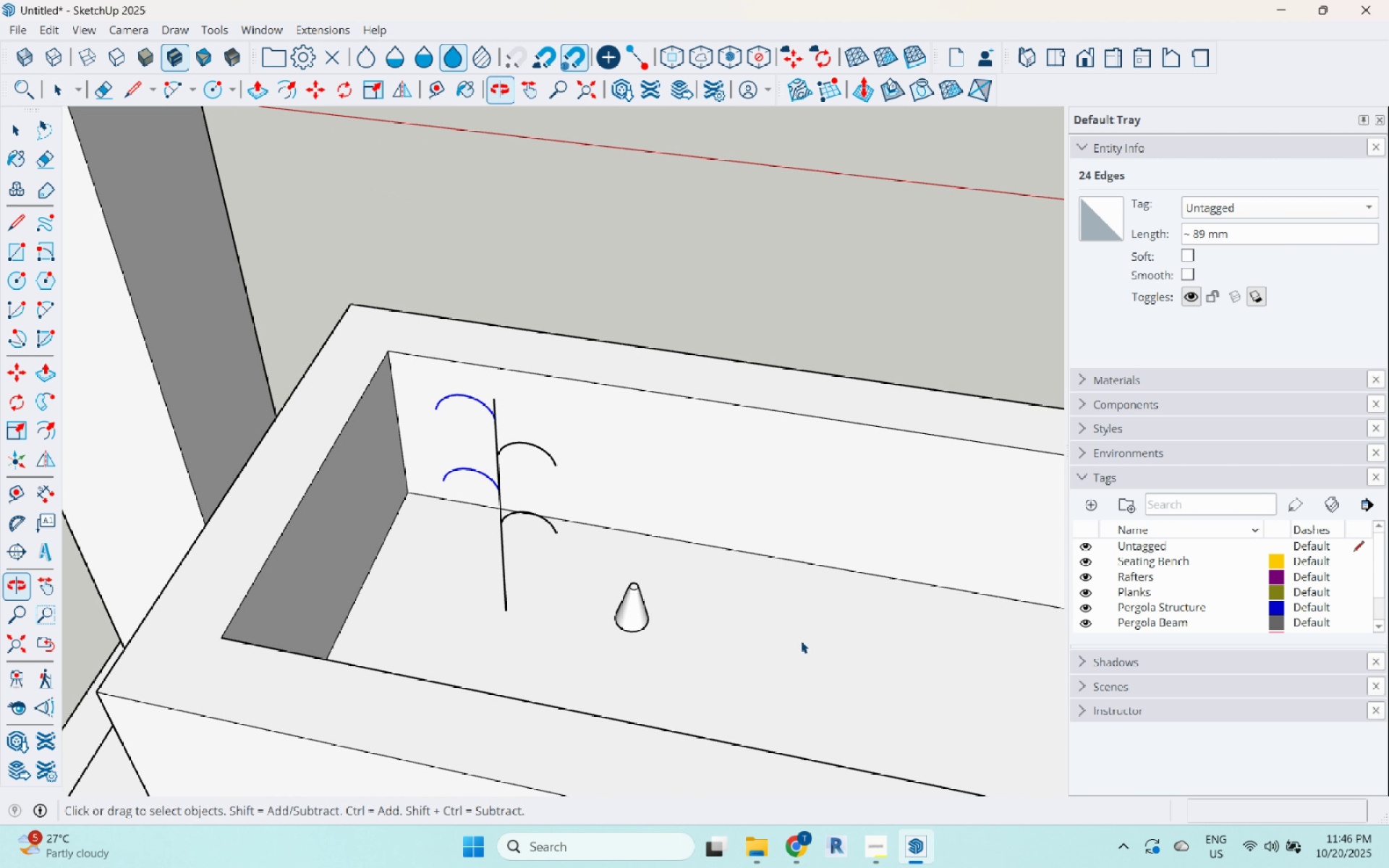 
scroll: coordinate [545, 529], scroll_direction: up, amount: 5.0
 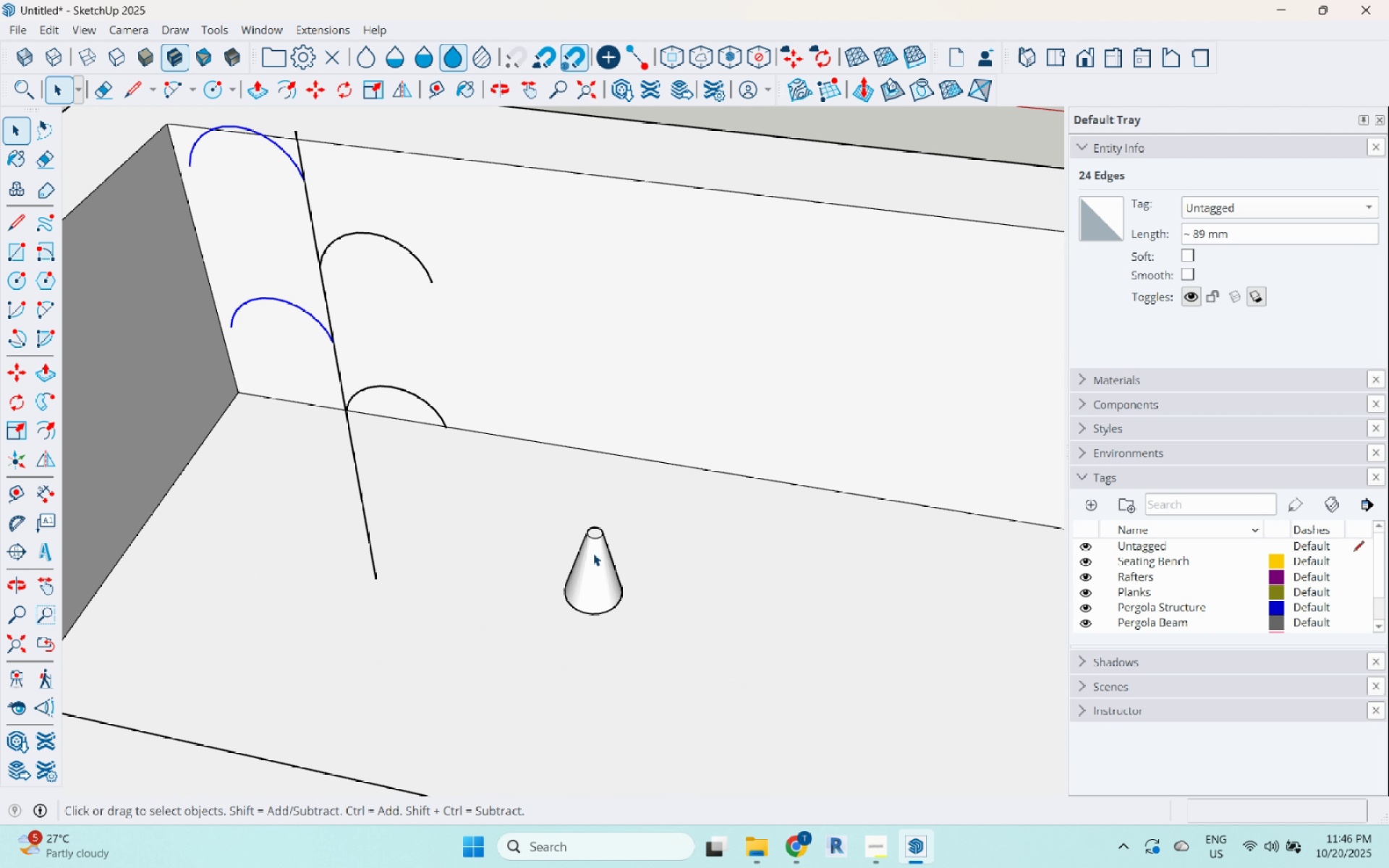 
left_click([595, 553])
 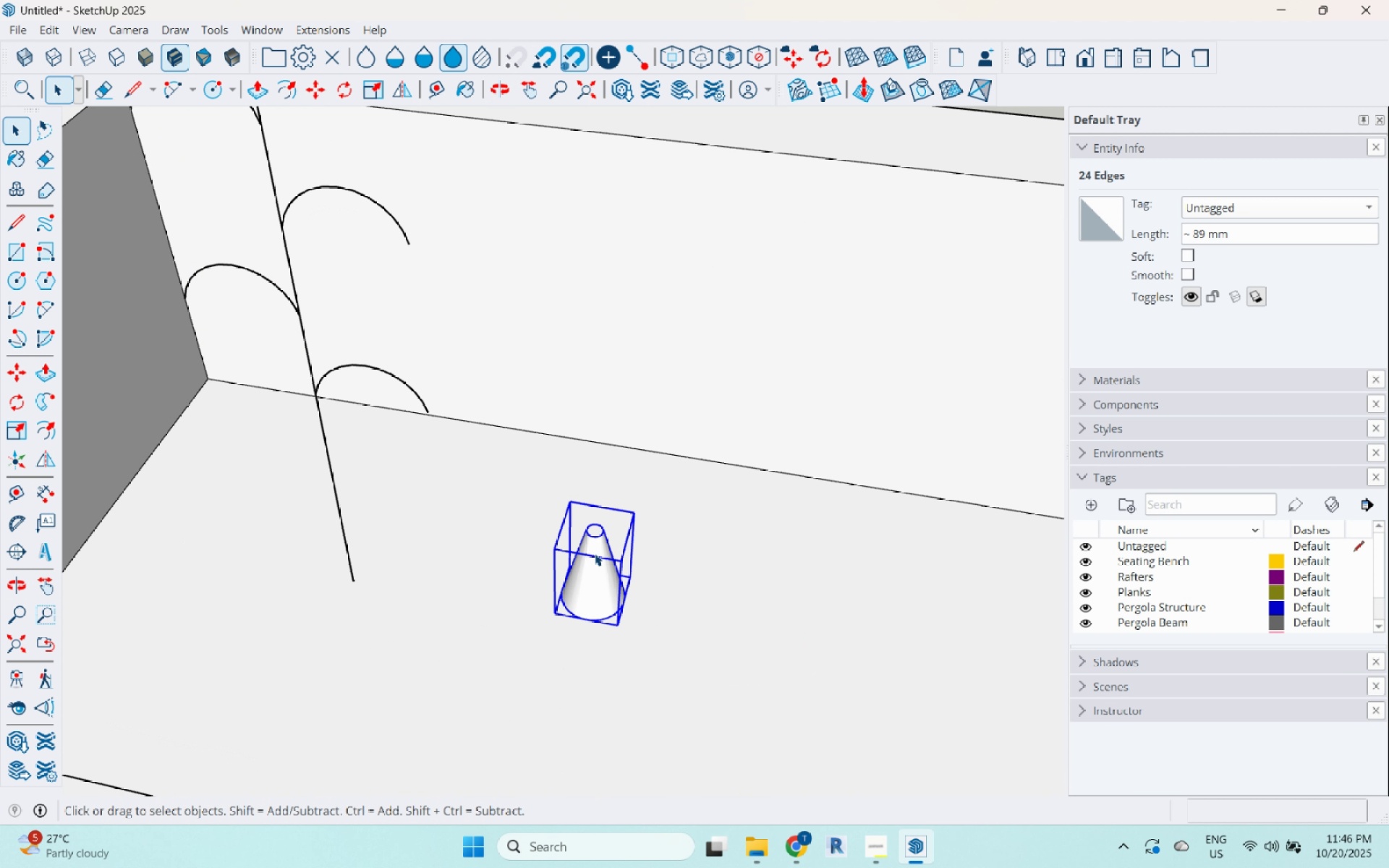 
scroll: coordinate [595, 554], scroll_direction: up, amount: 5.0
 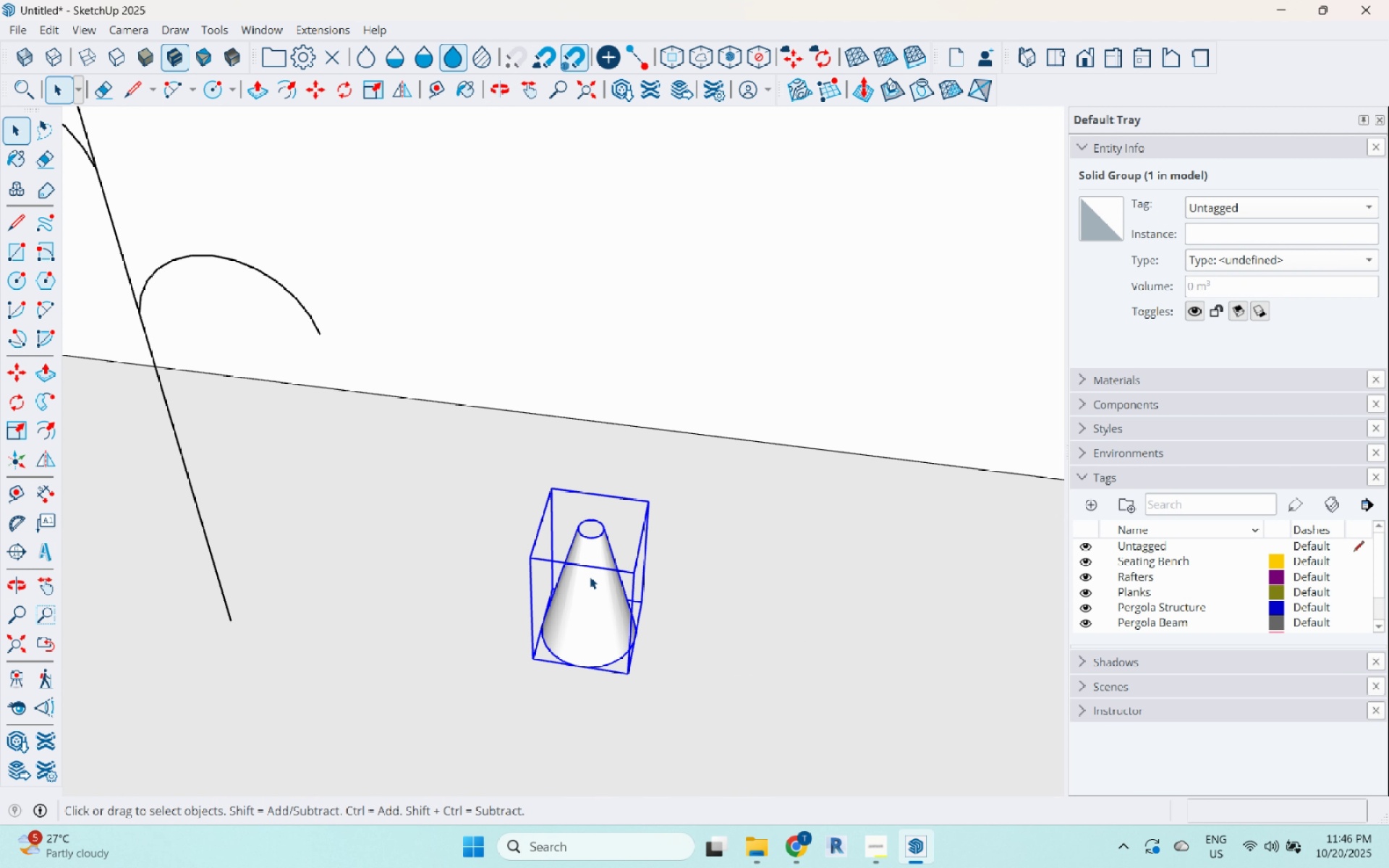 
key(M)
 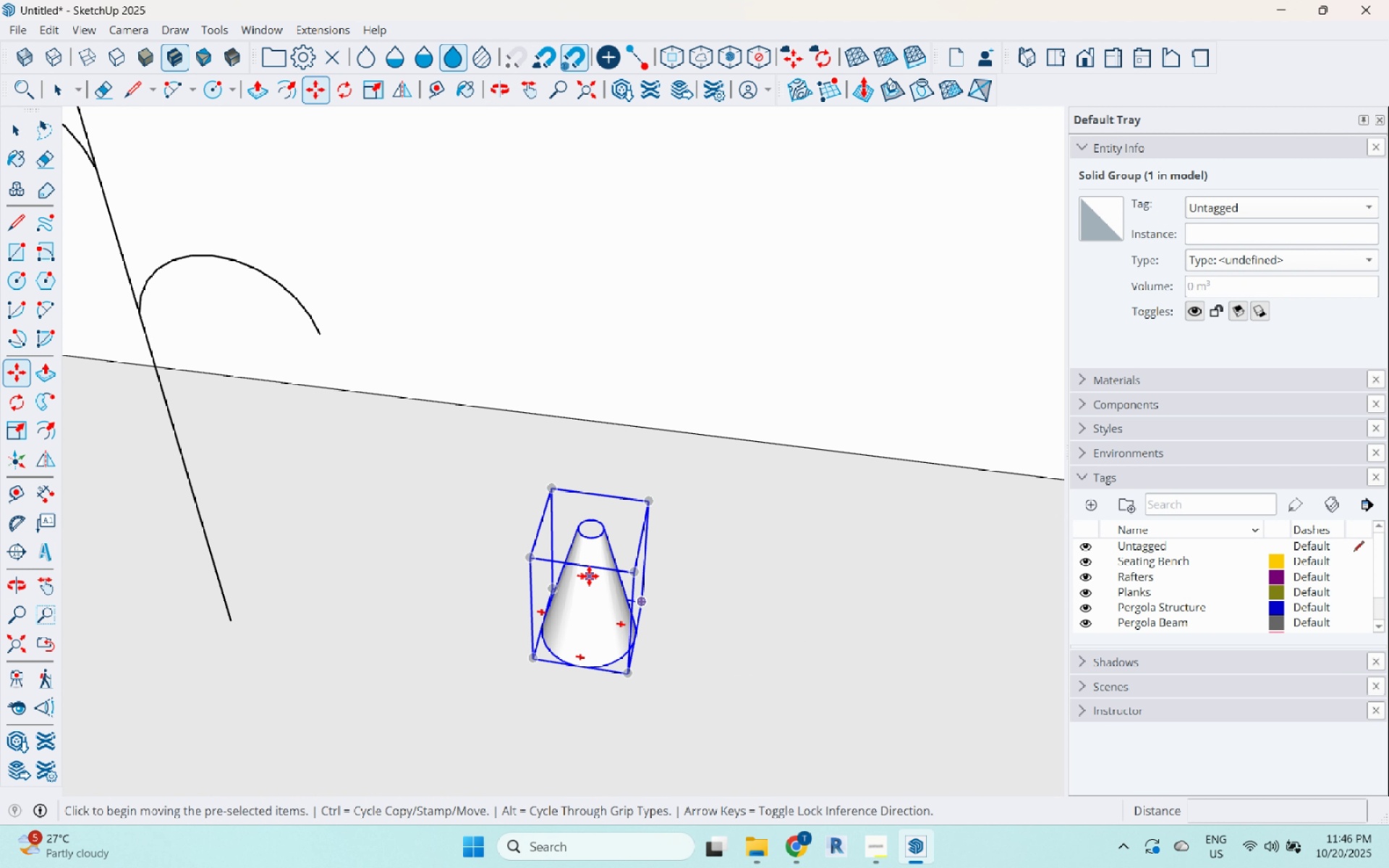 
scroll: coordinate [586, 565], scroll_direction: up, amount: 4.0
 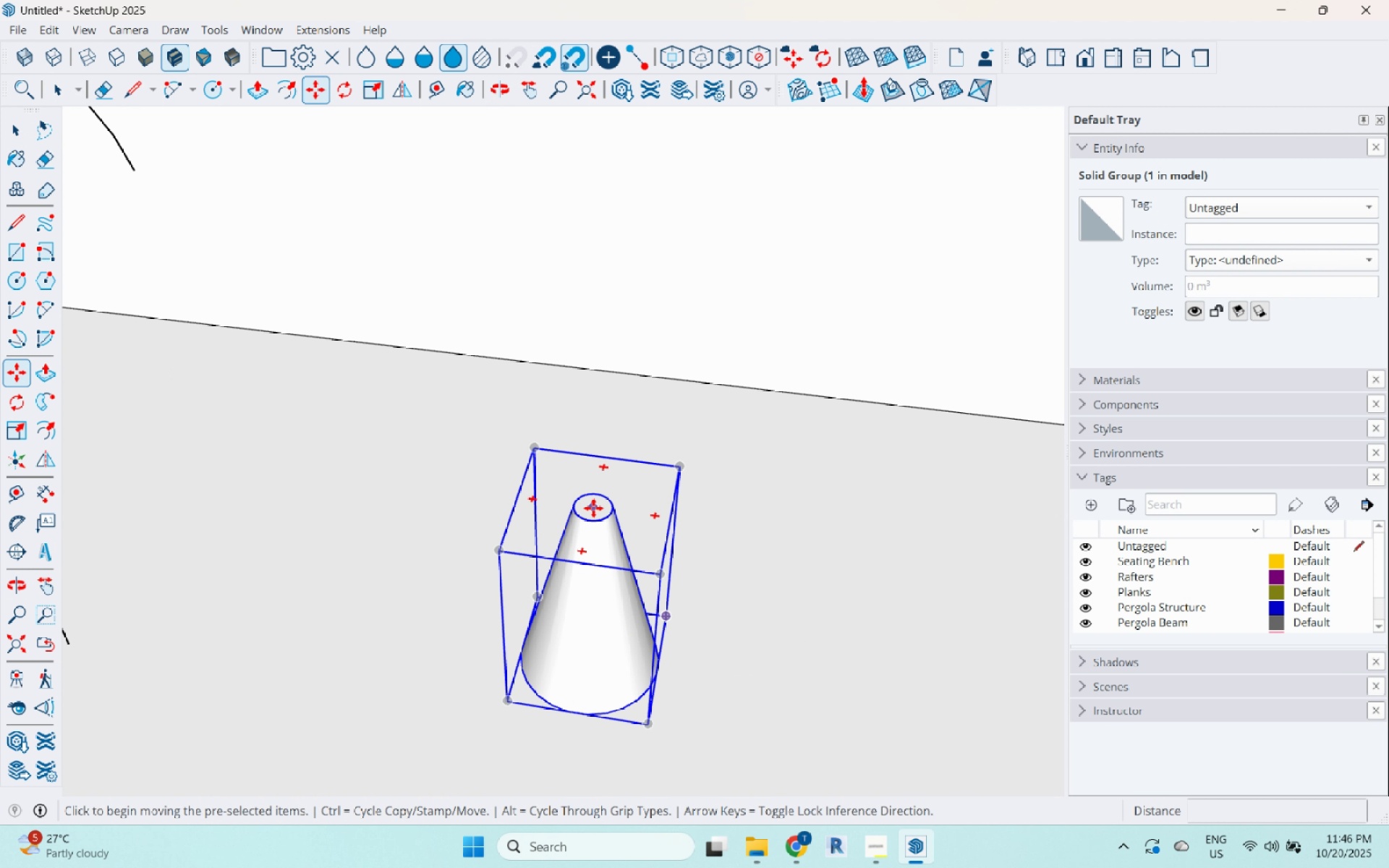 
left_click([593, 508])
 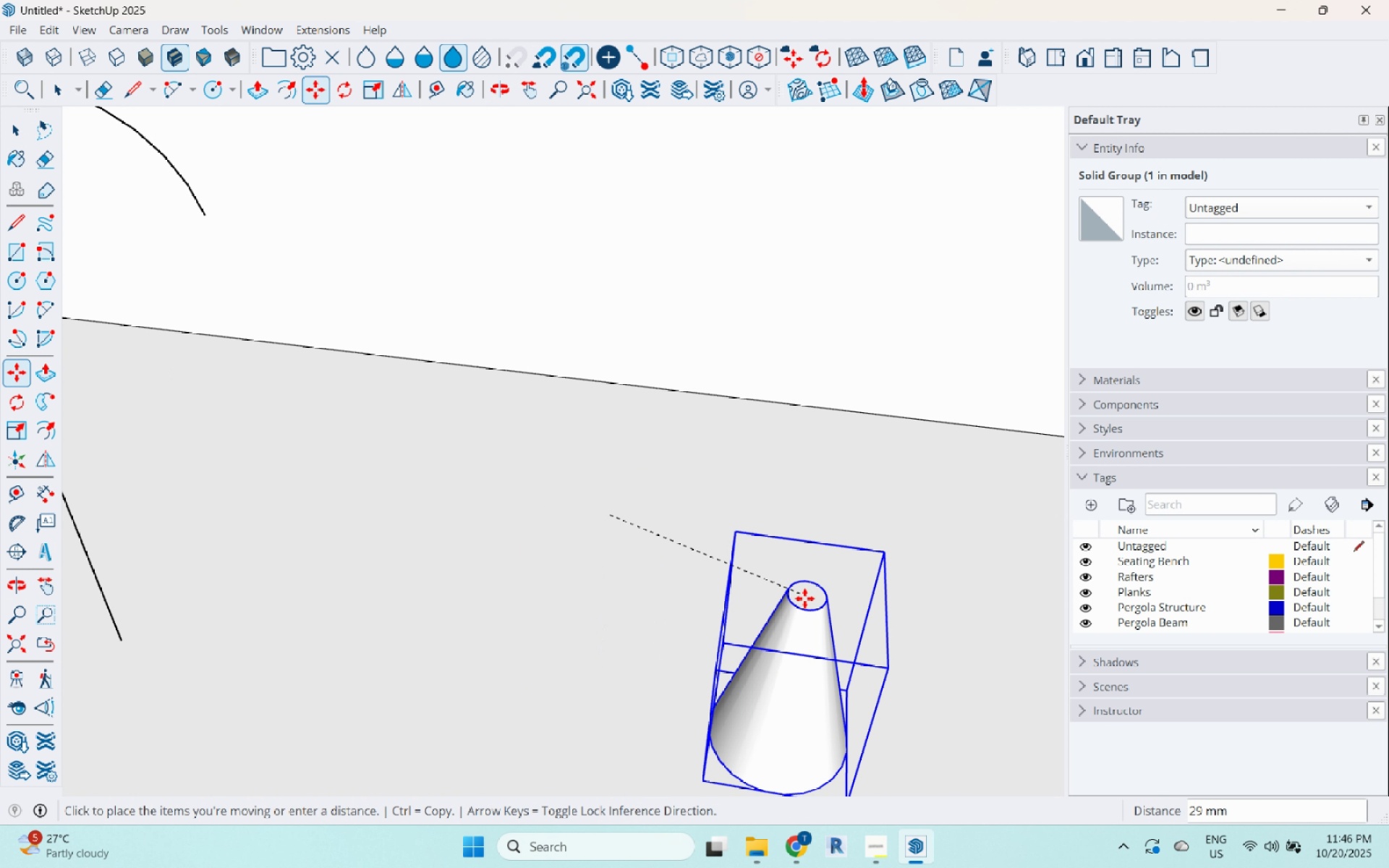 
scroll: coordinate [436, 391], scroll_direction: down, amount: 2.0
 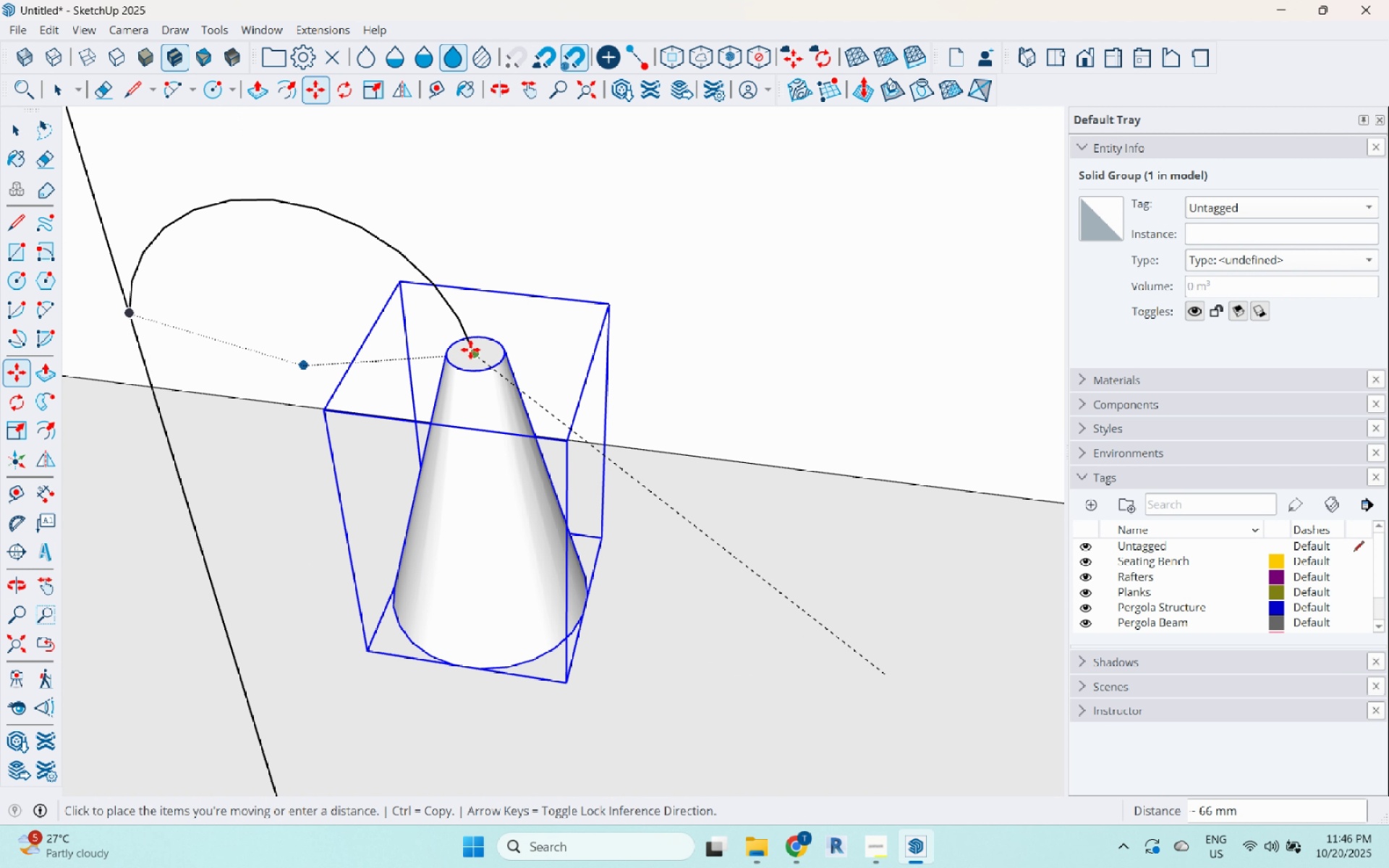 
left_click([470, 349])
 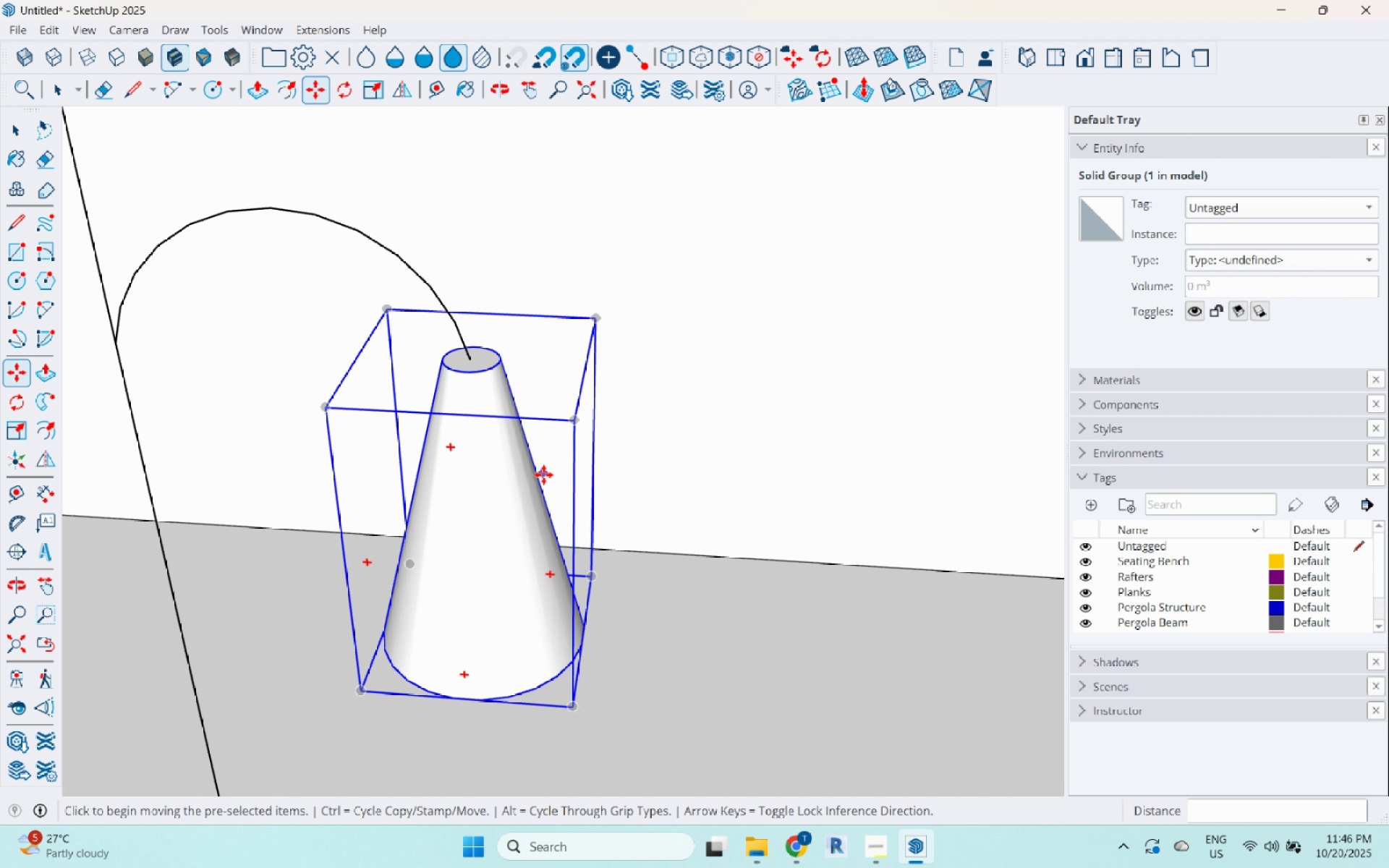 
key(R)
 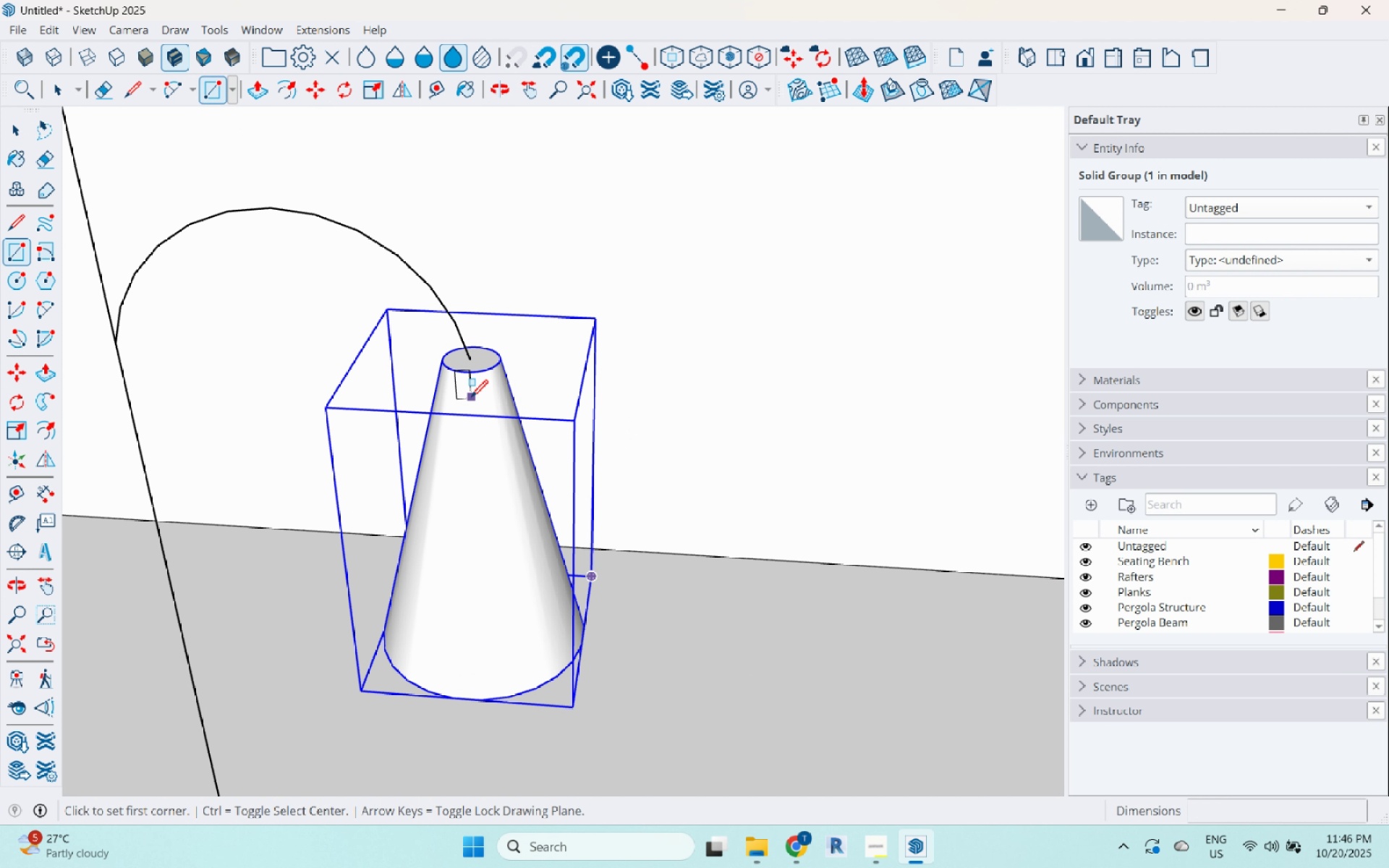 
key(Space)
 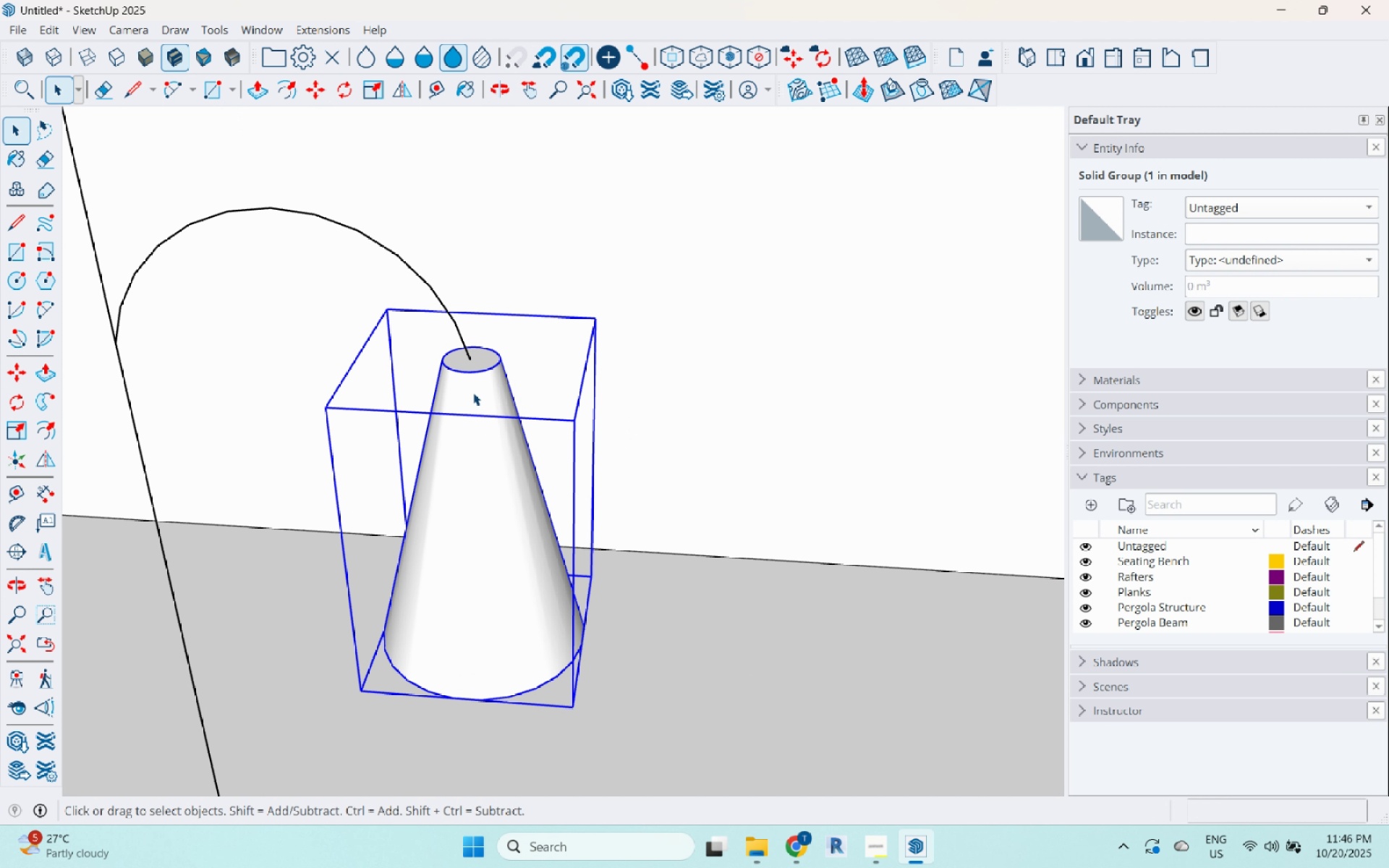 
scroll: coordinate [511, 493], scroll_direction: down, amount: 12.0
 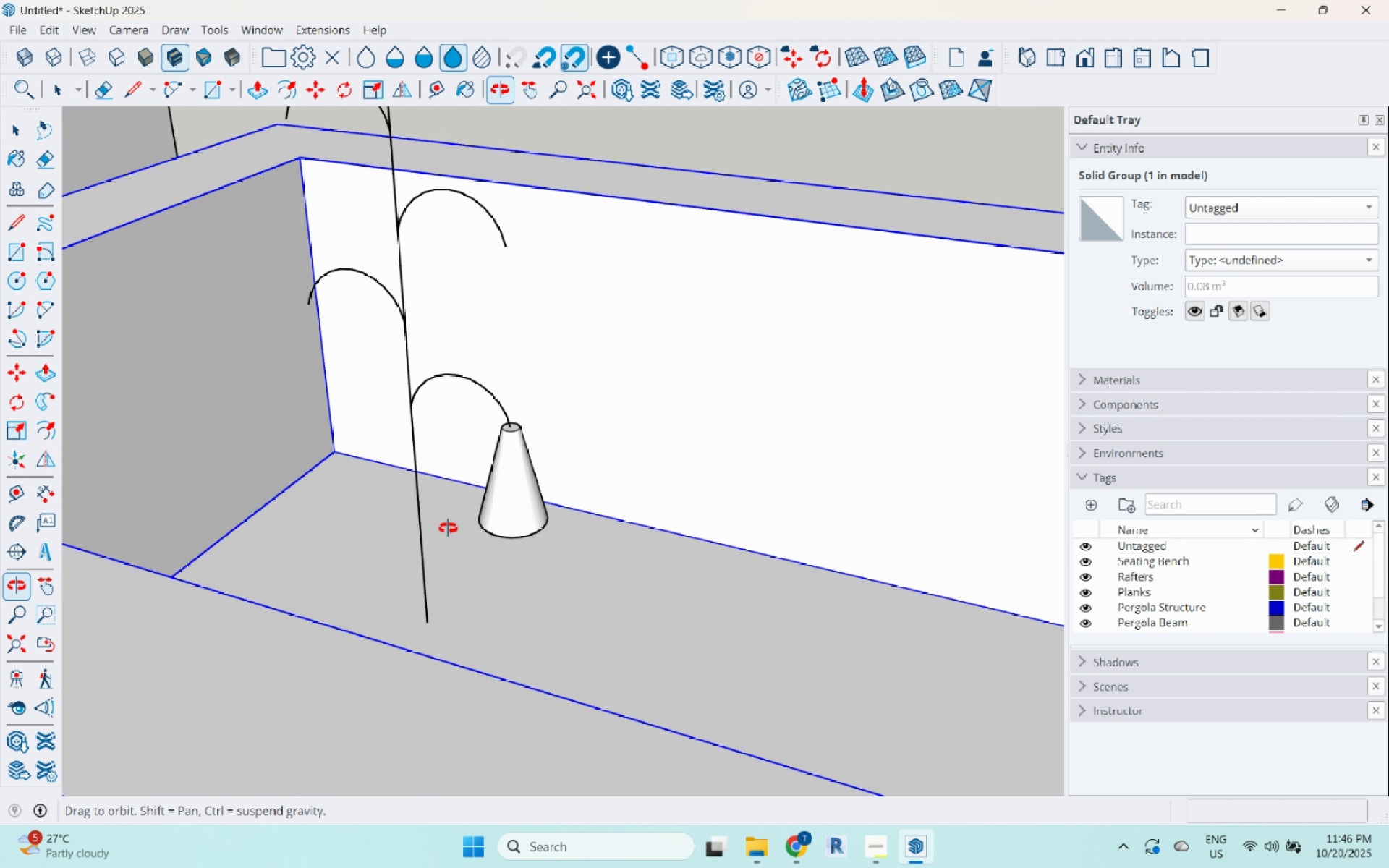 
scroll: coordinate [528, 373], scroll_direction: up, amount: 4.0
 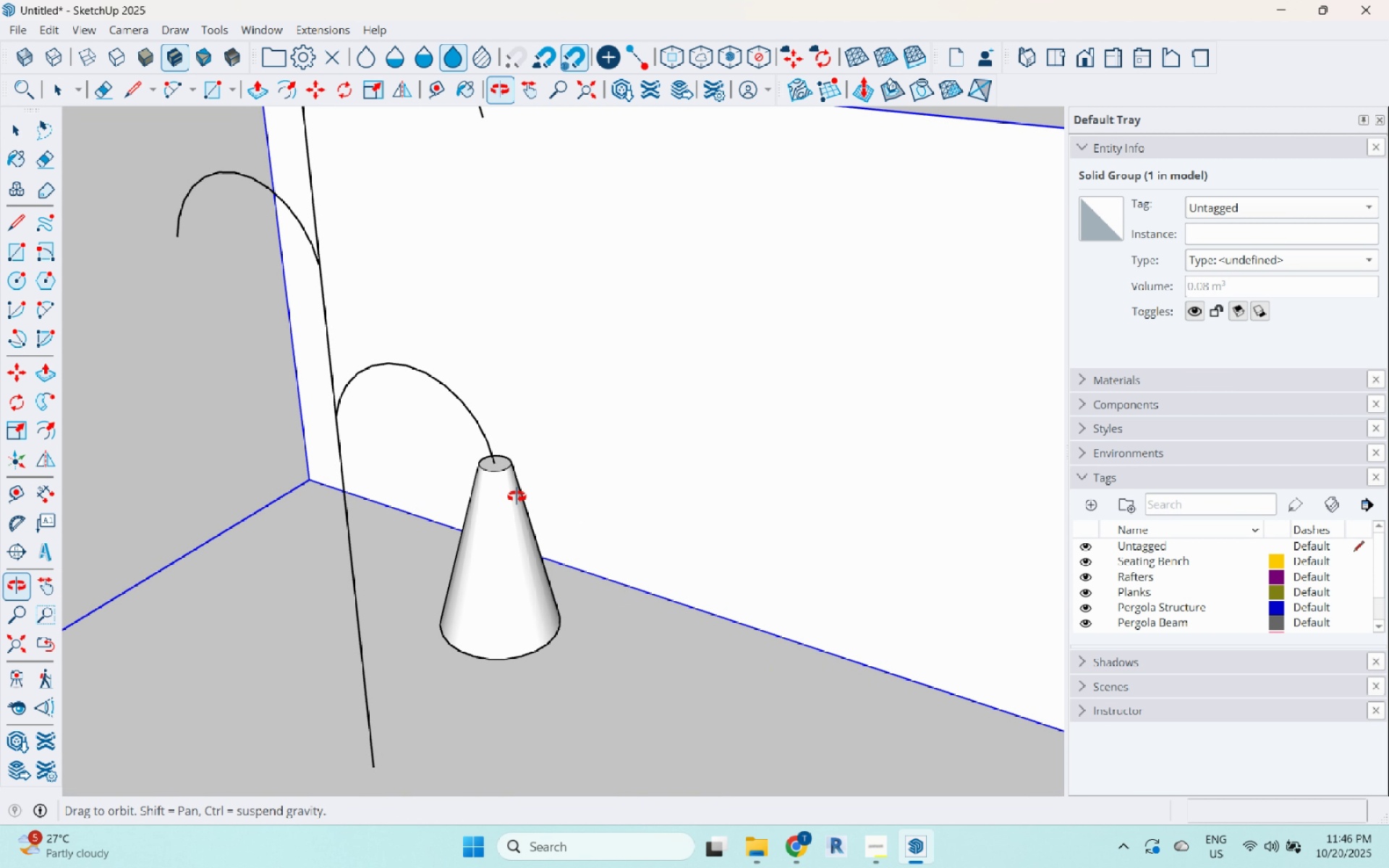 
left_click([514, 501])
 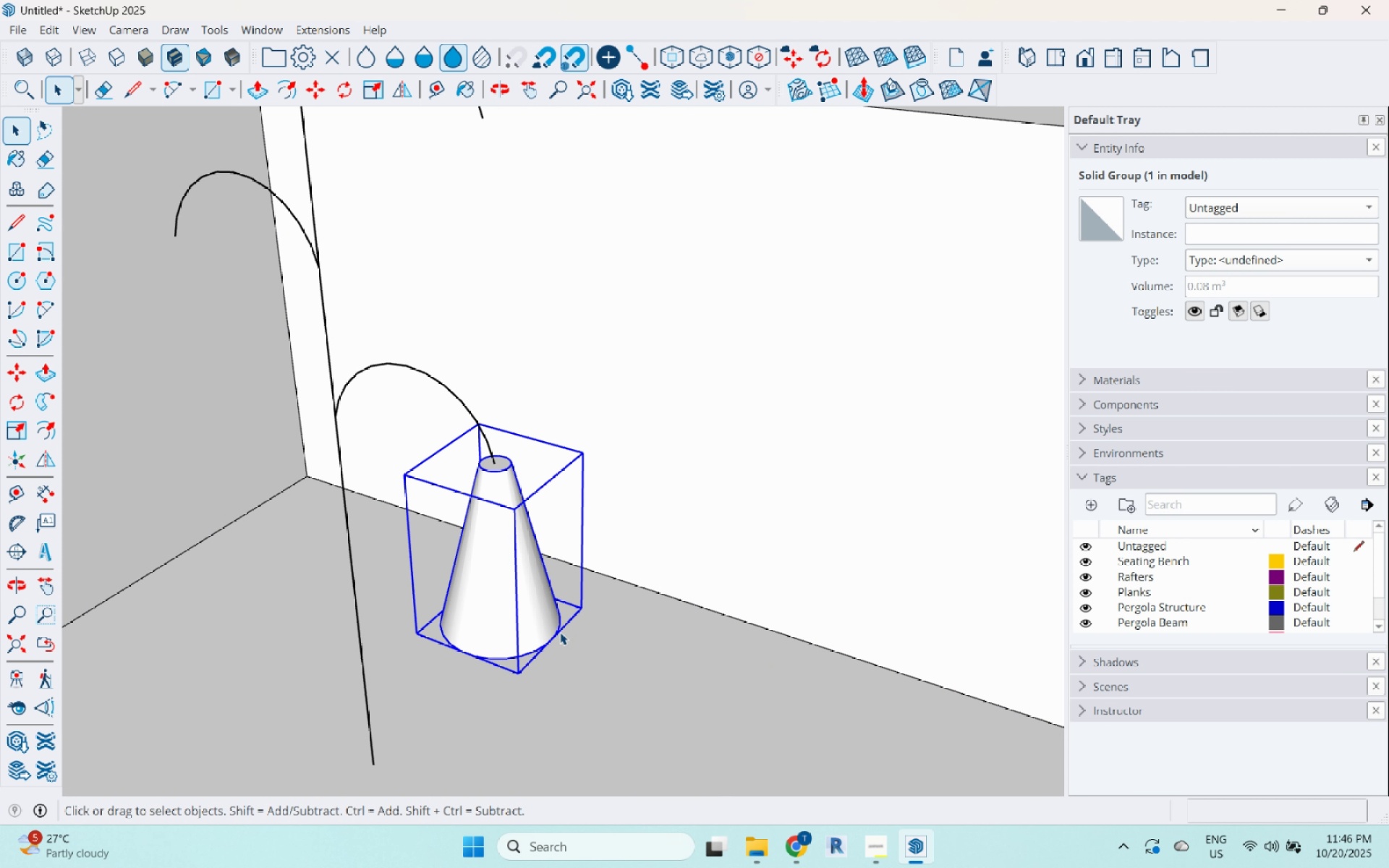 
scroll: coordinate [569, 665], scroll_direction: down, amount: 4.0
 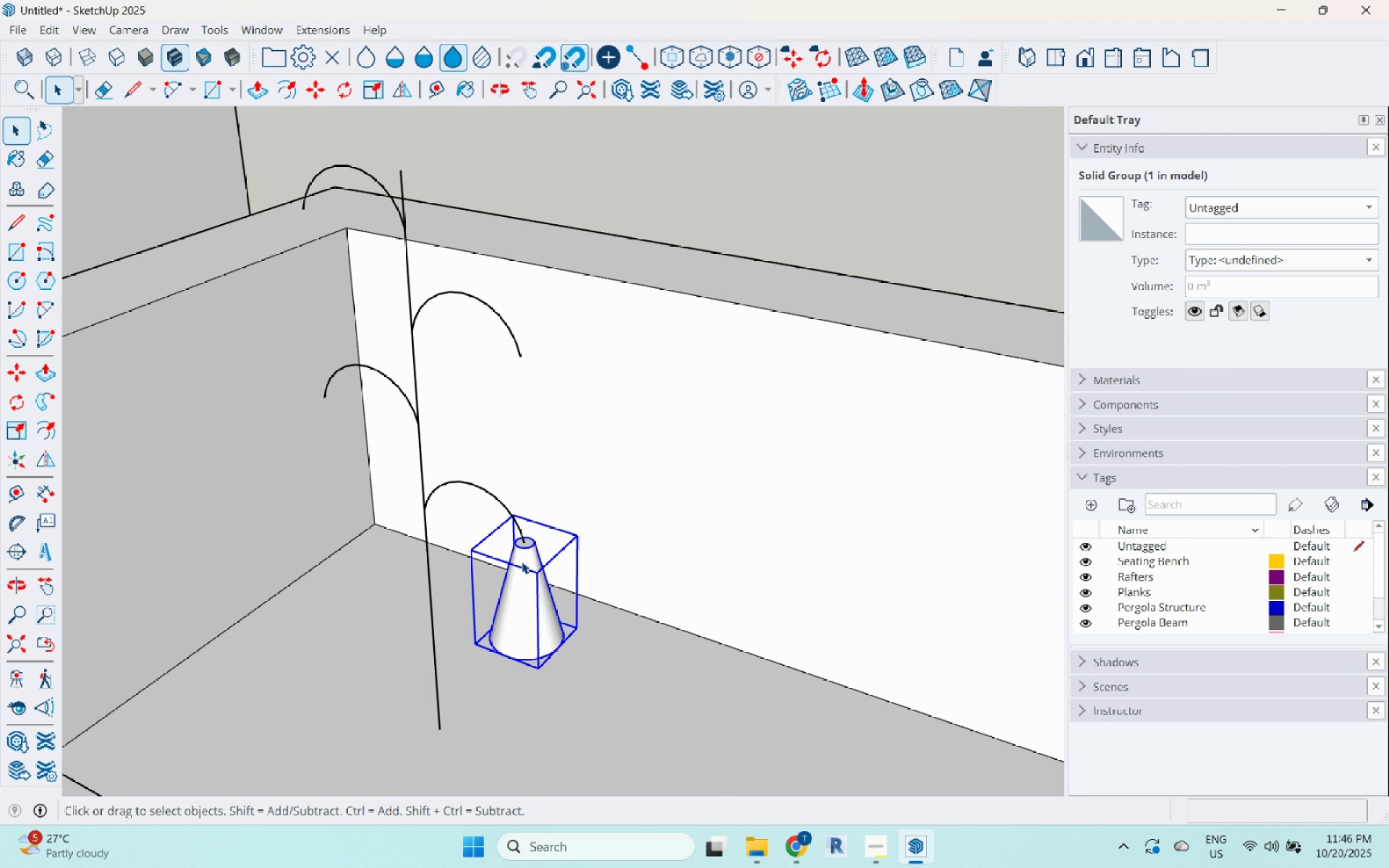 
key(M)
 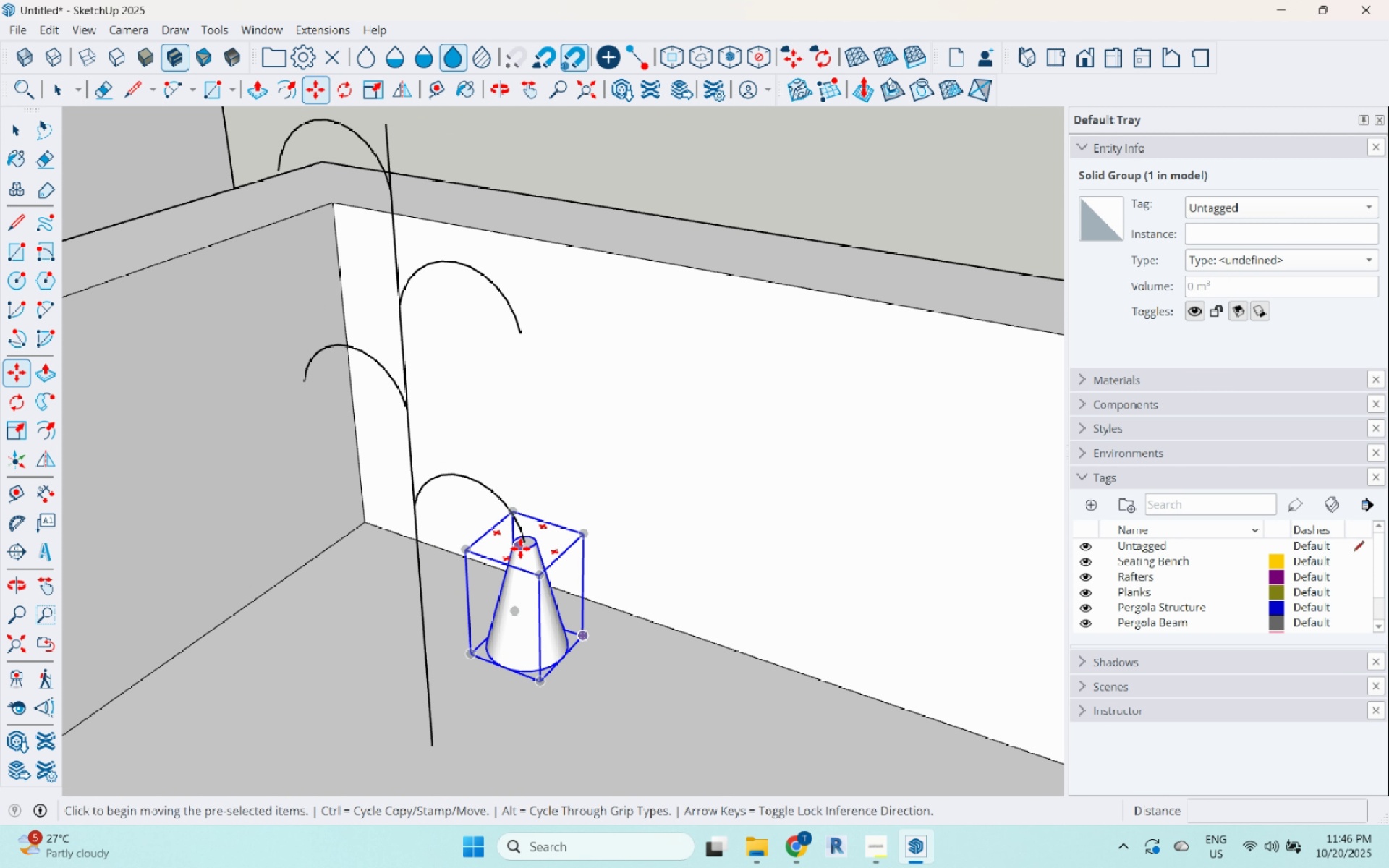 
scroll: coordinate [523, 543], scroll_direction: up, amount: 5.0
 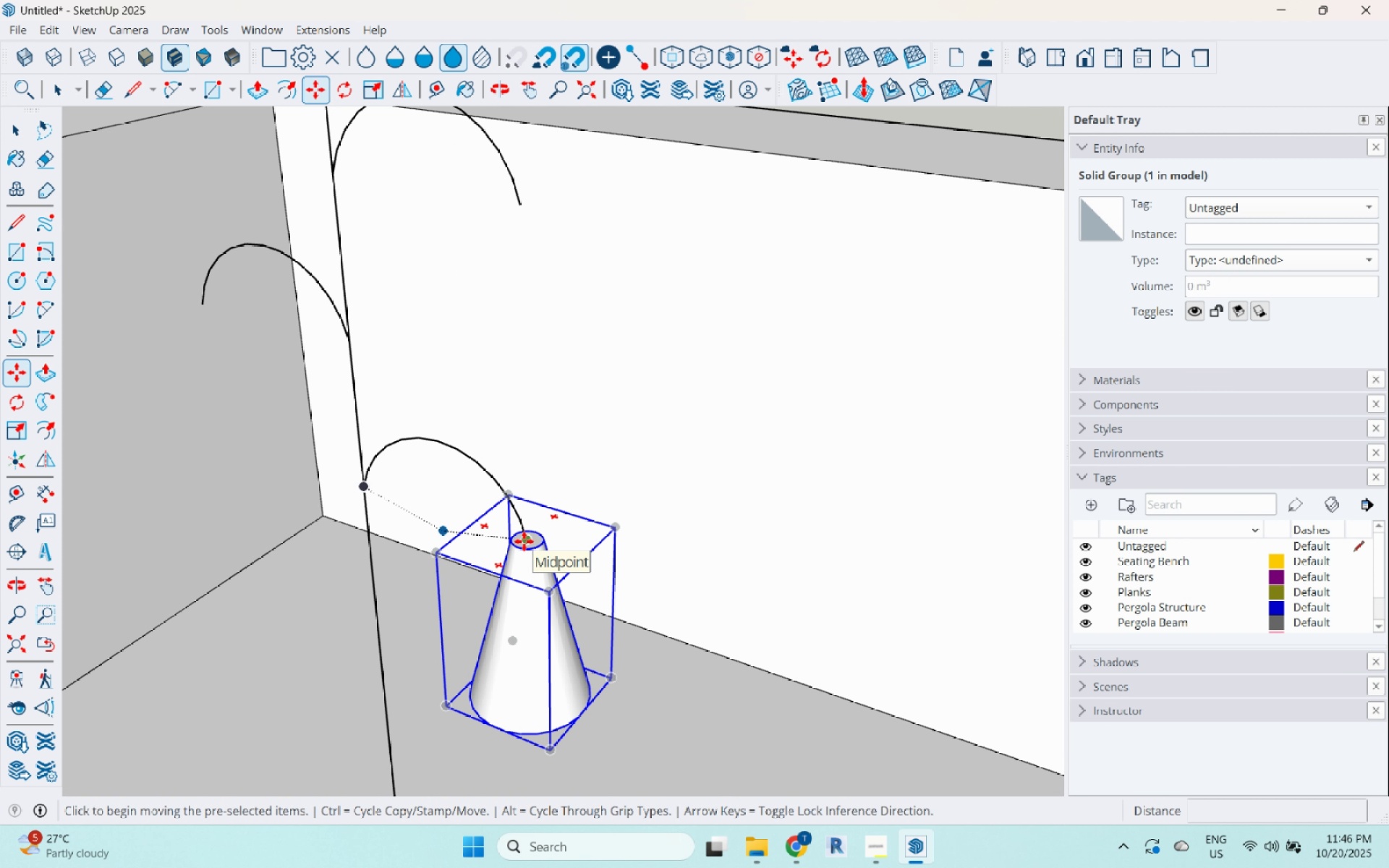 
key(Control+ControlLeft)
 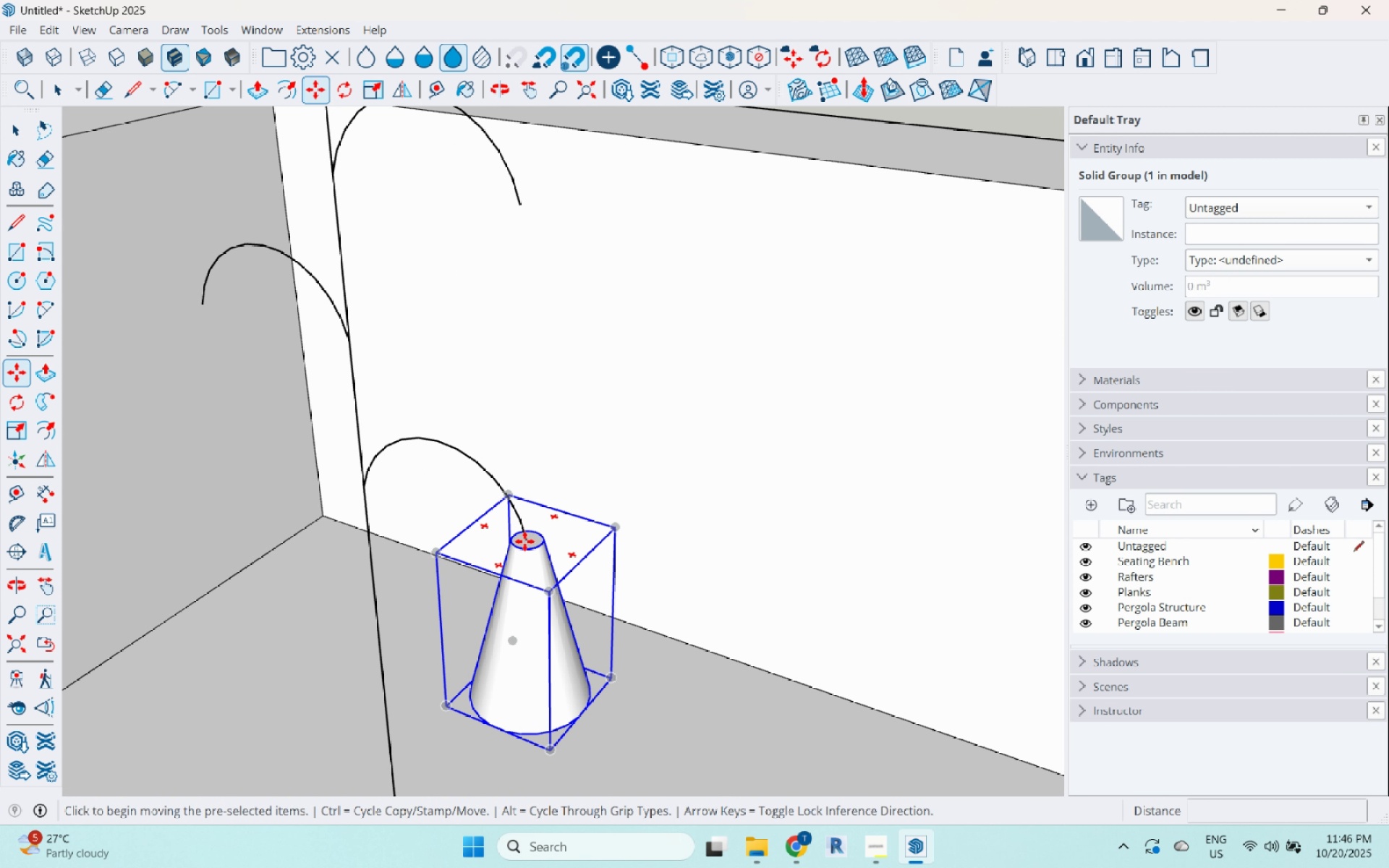 
left_click([524, 541])
 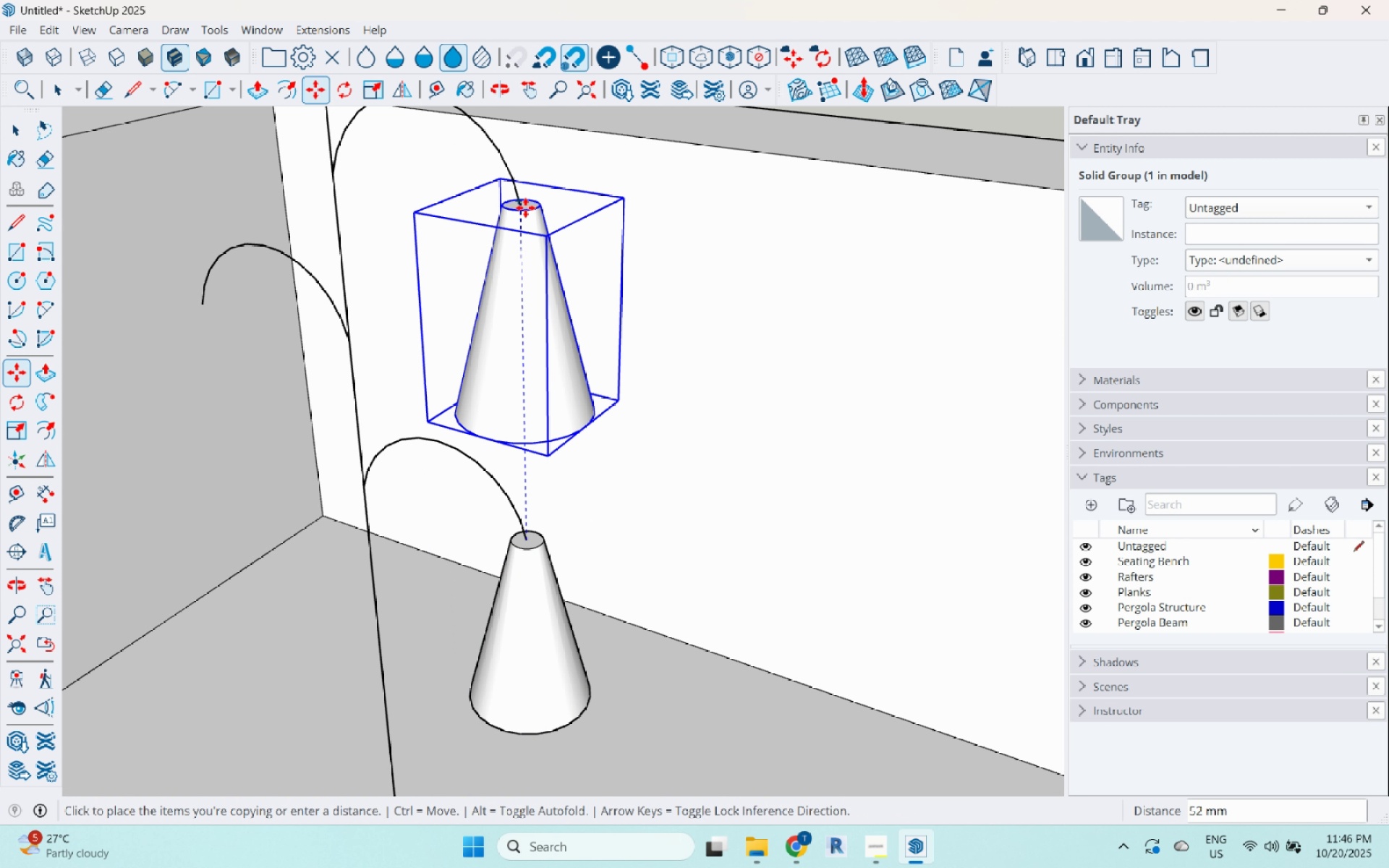 
left_click([523, 208])
 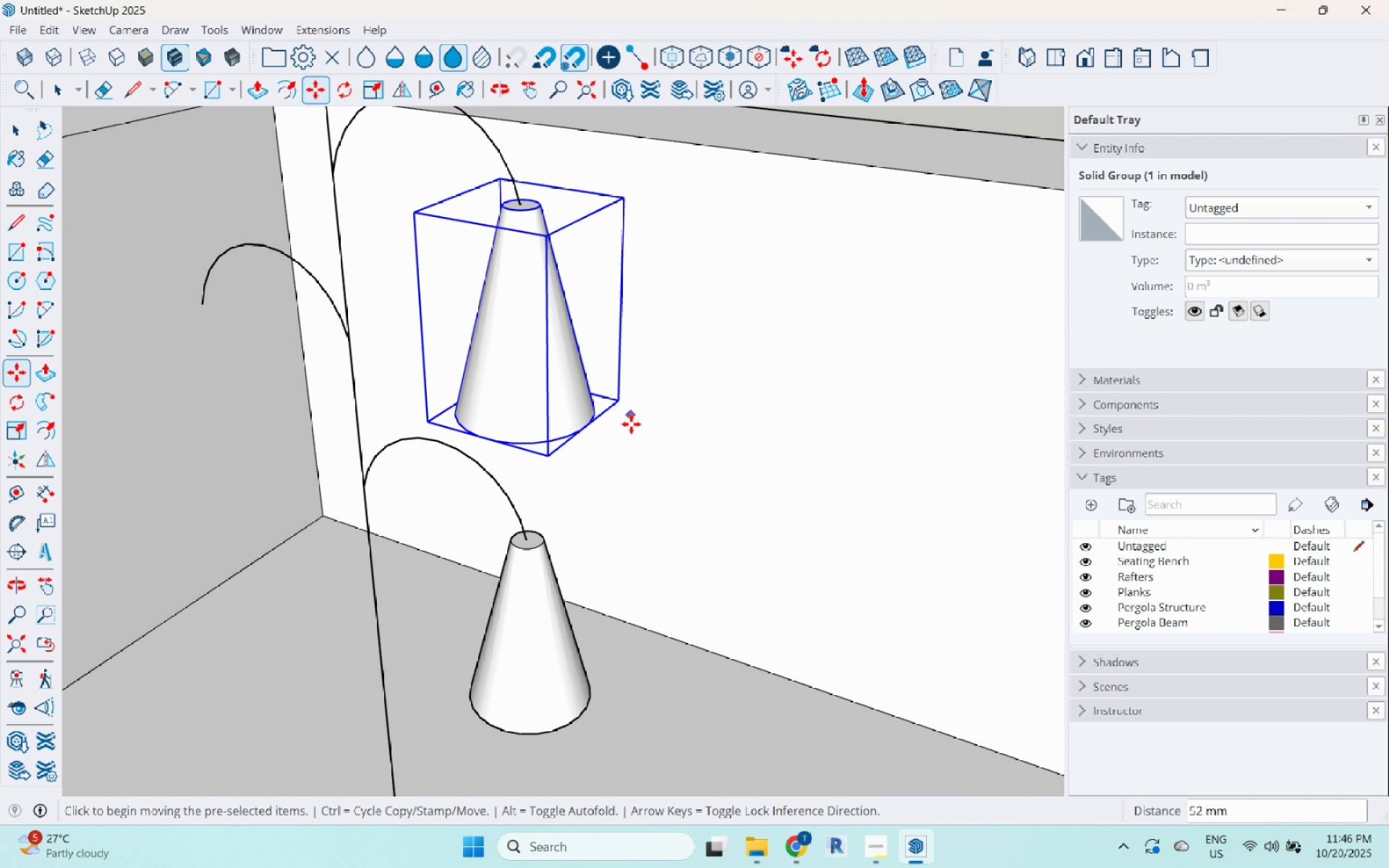 
scroll: coordinate [643, 501], scroll_direction: down, amount: 10.0
 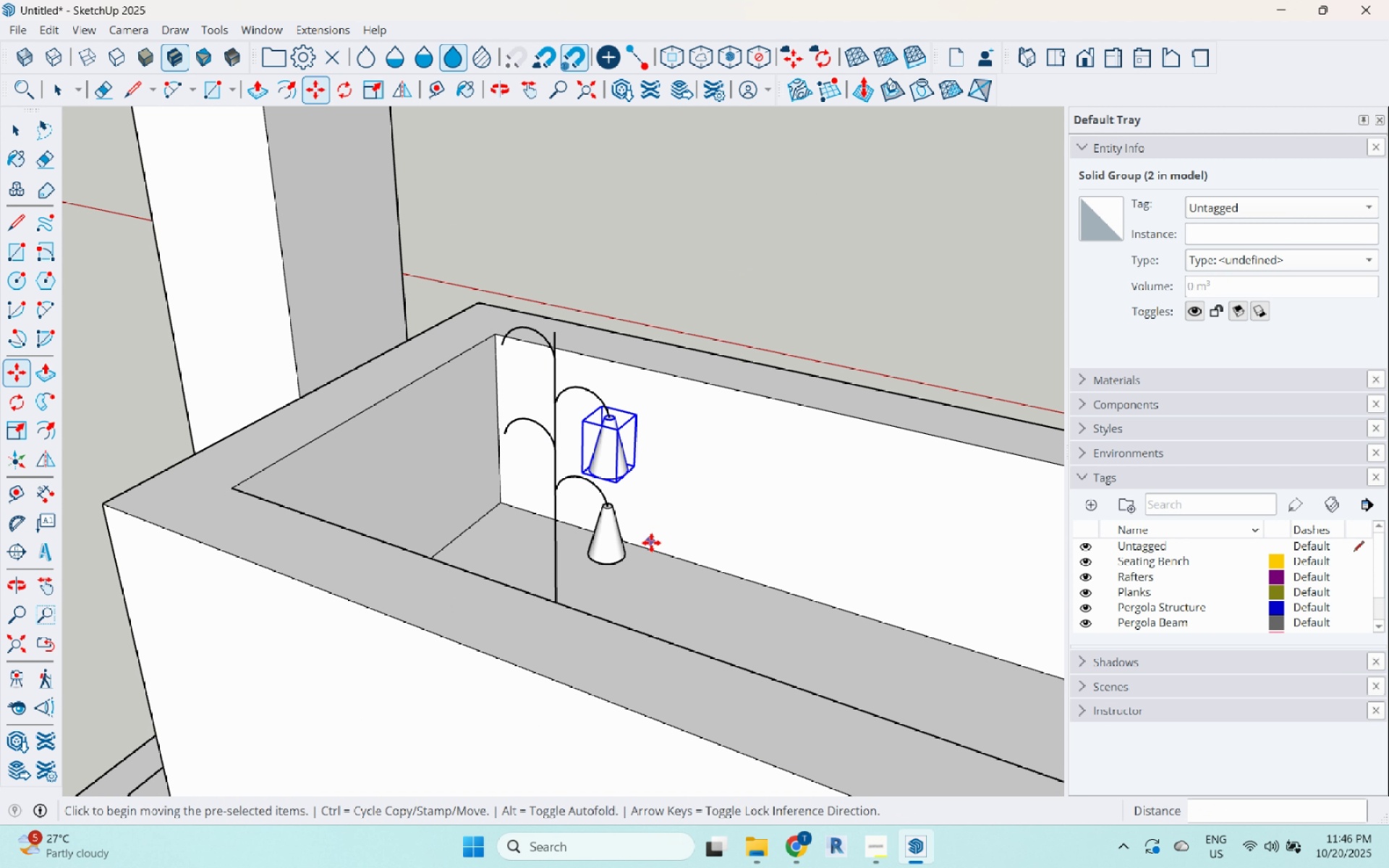 
key(Space)
 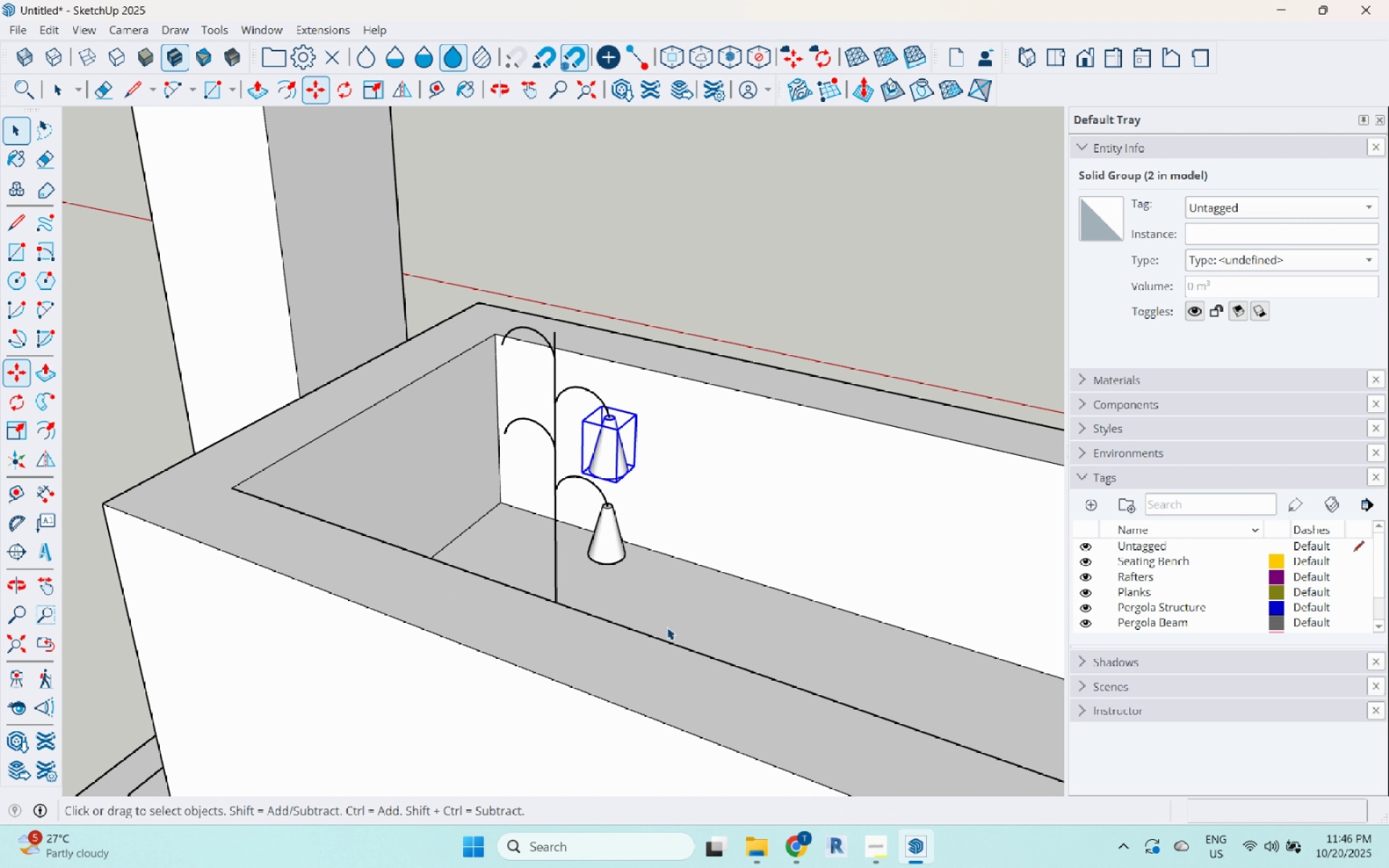 
left_click([667, 627])
 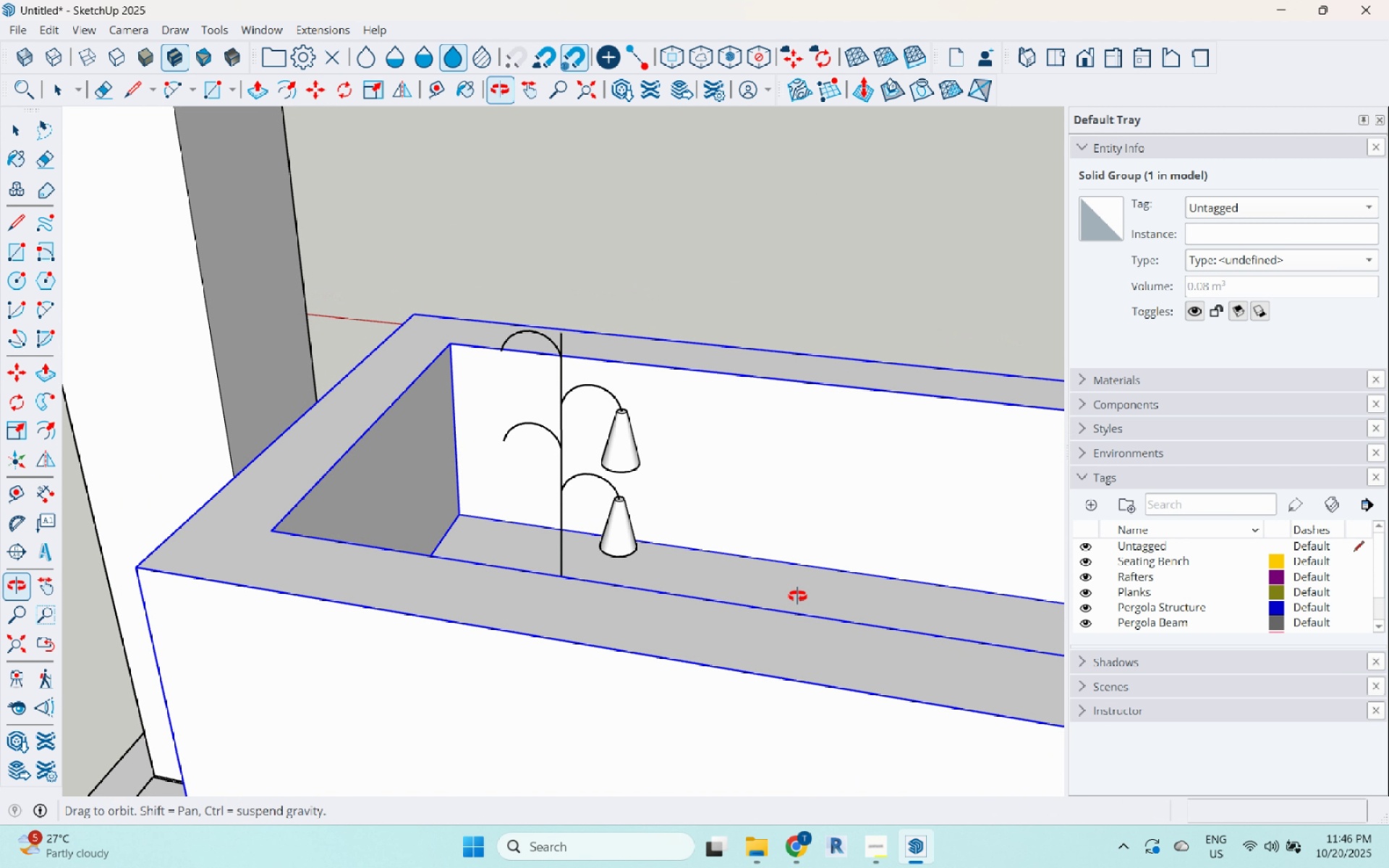 
scroll: coordinate [543, 359], scroll_direction: up, amount: 7.0
 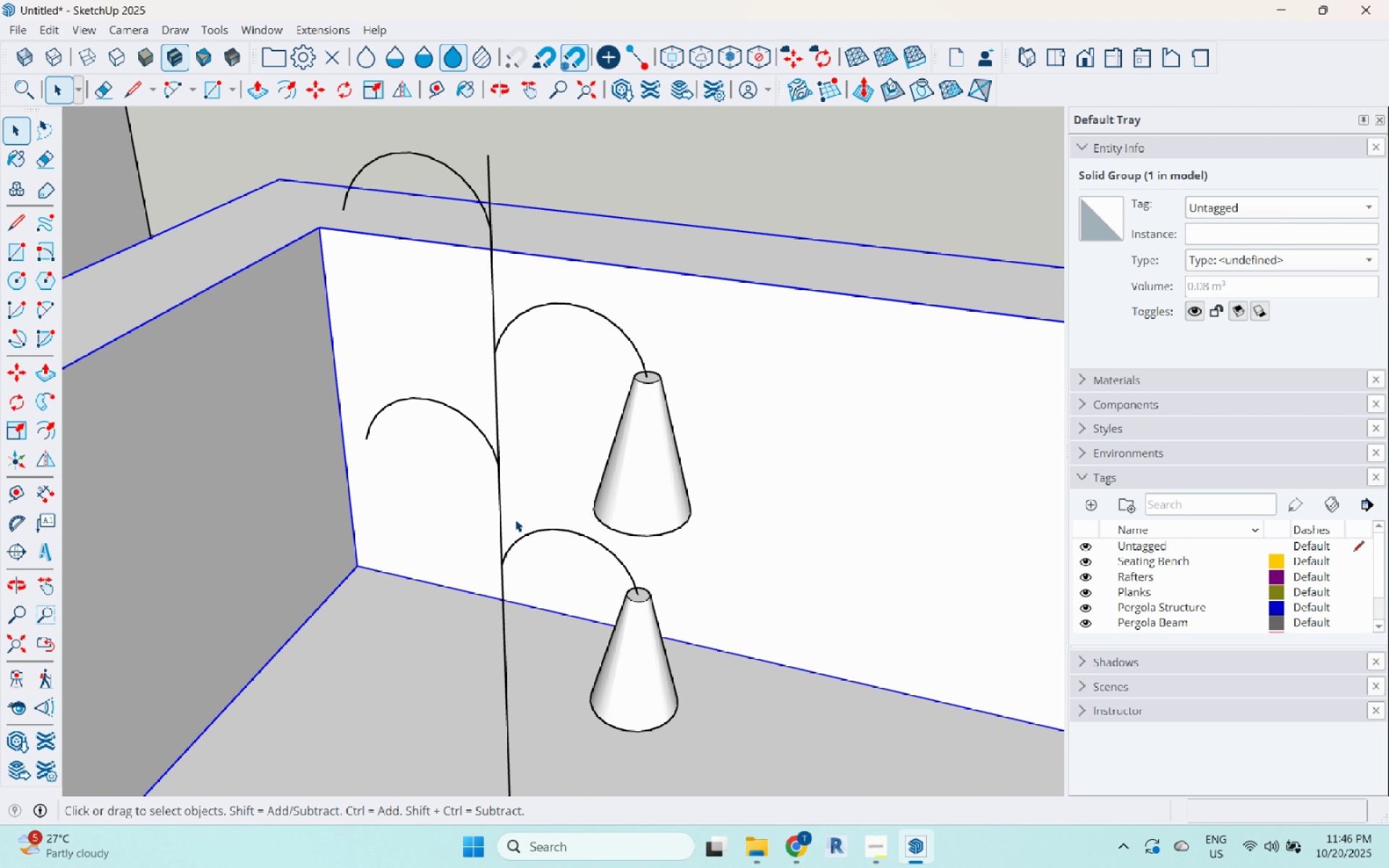 
scroll: coordinate [508, 547], scroll_direction: down, amount: 5.0
 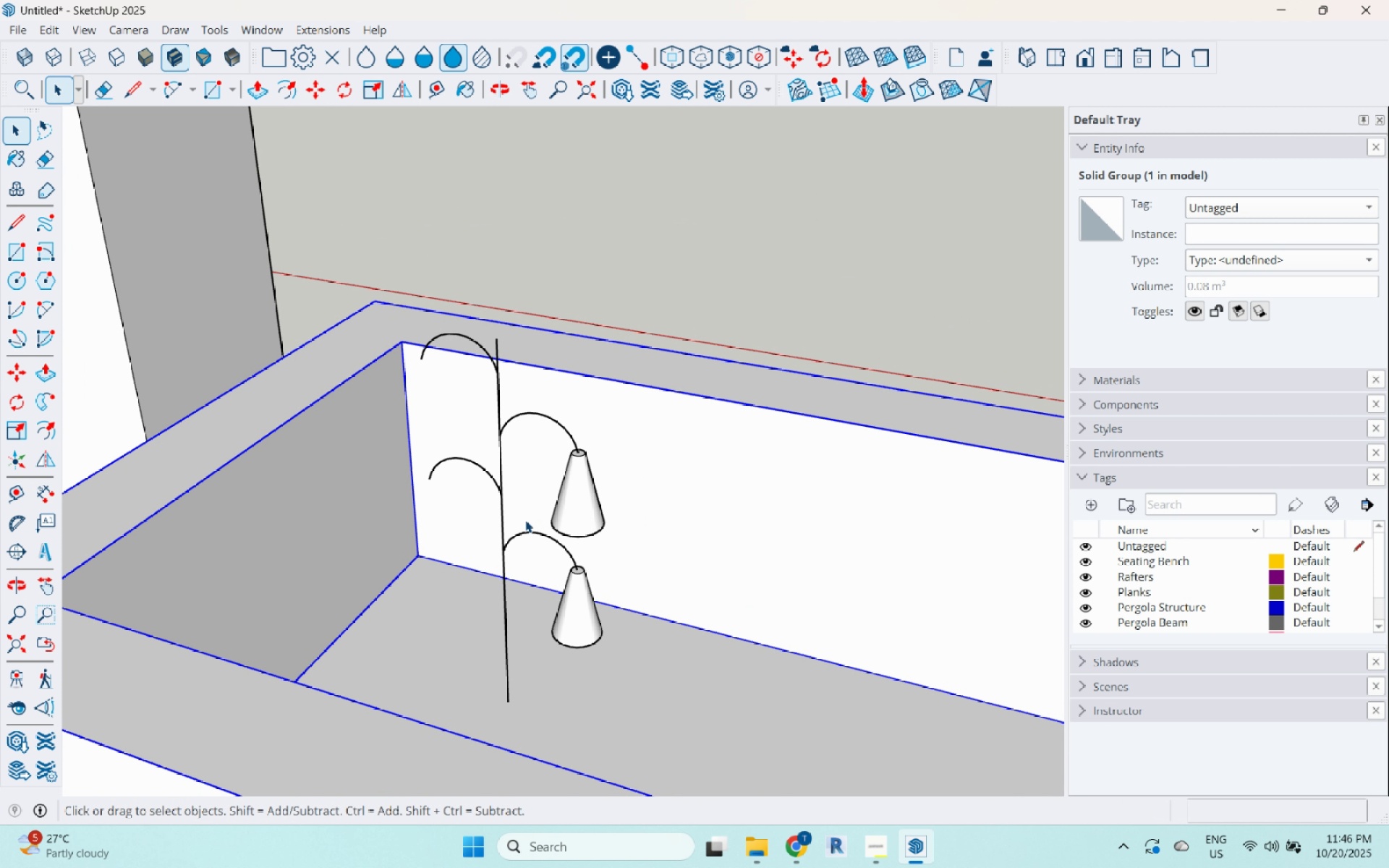 
scroll: coordinate [503, 371], scroll_direction: up, amount: 4.0
 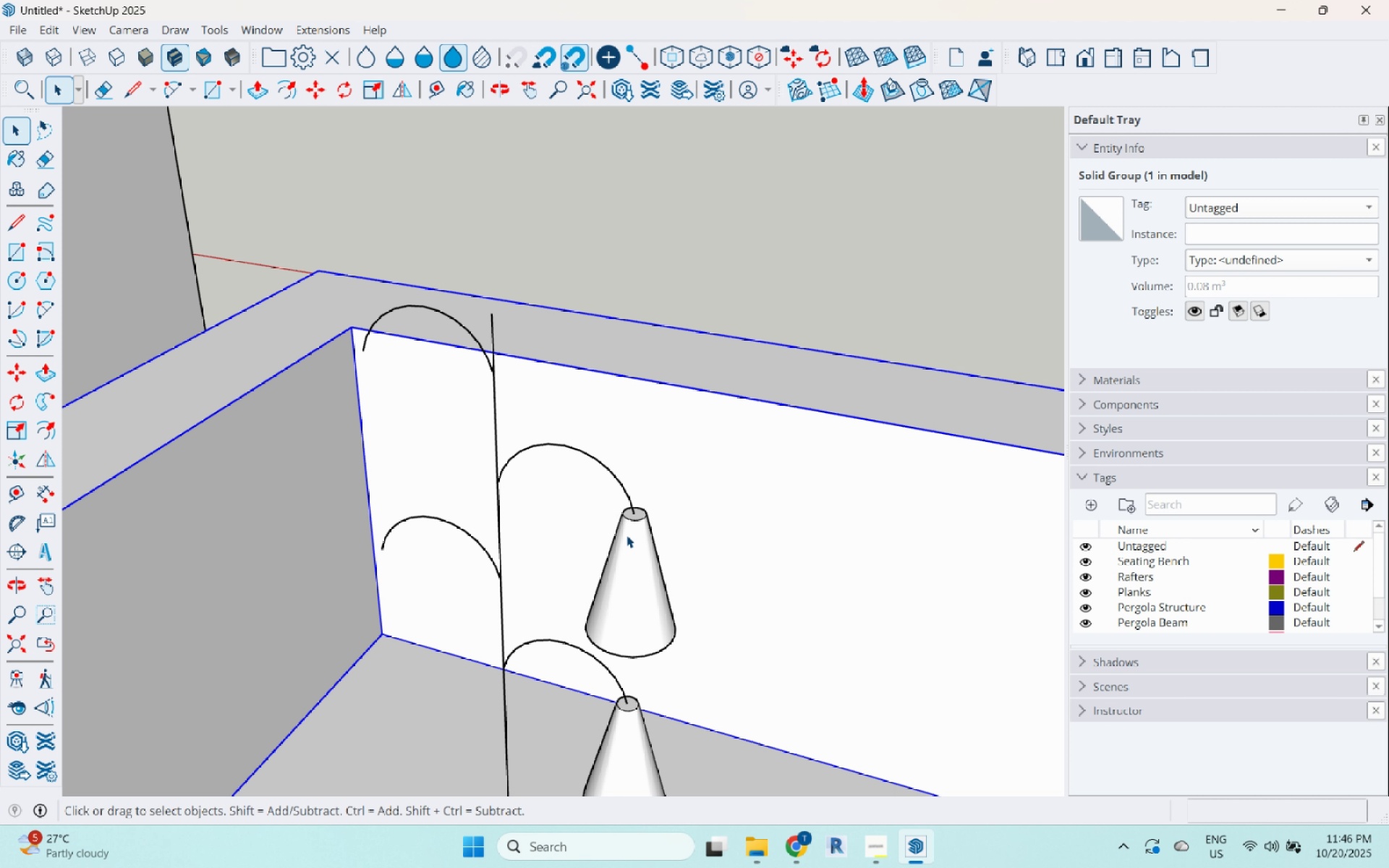 
left_click([629, 537])
 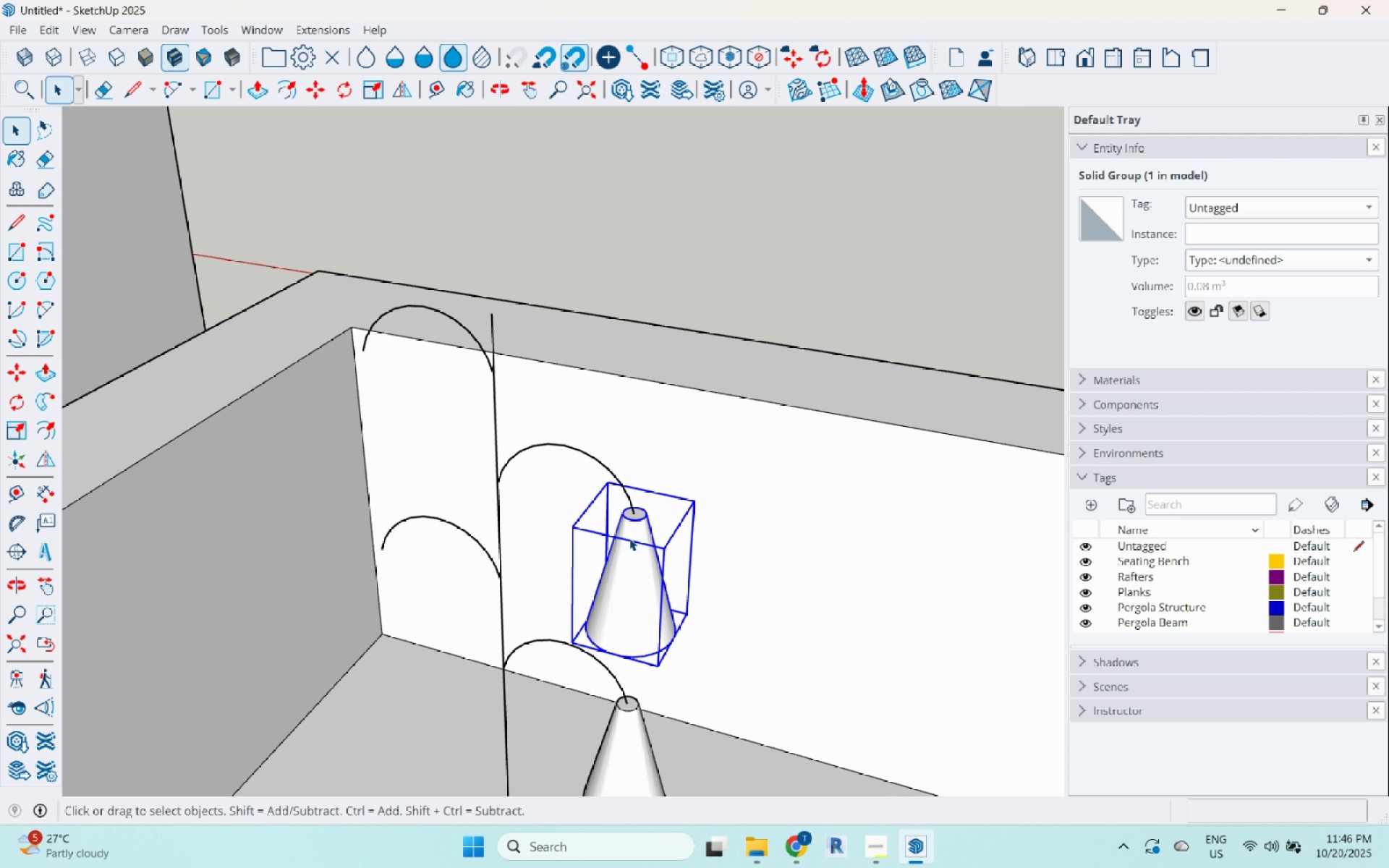 
key(M)
 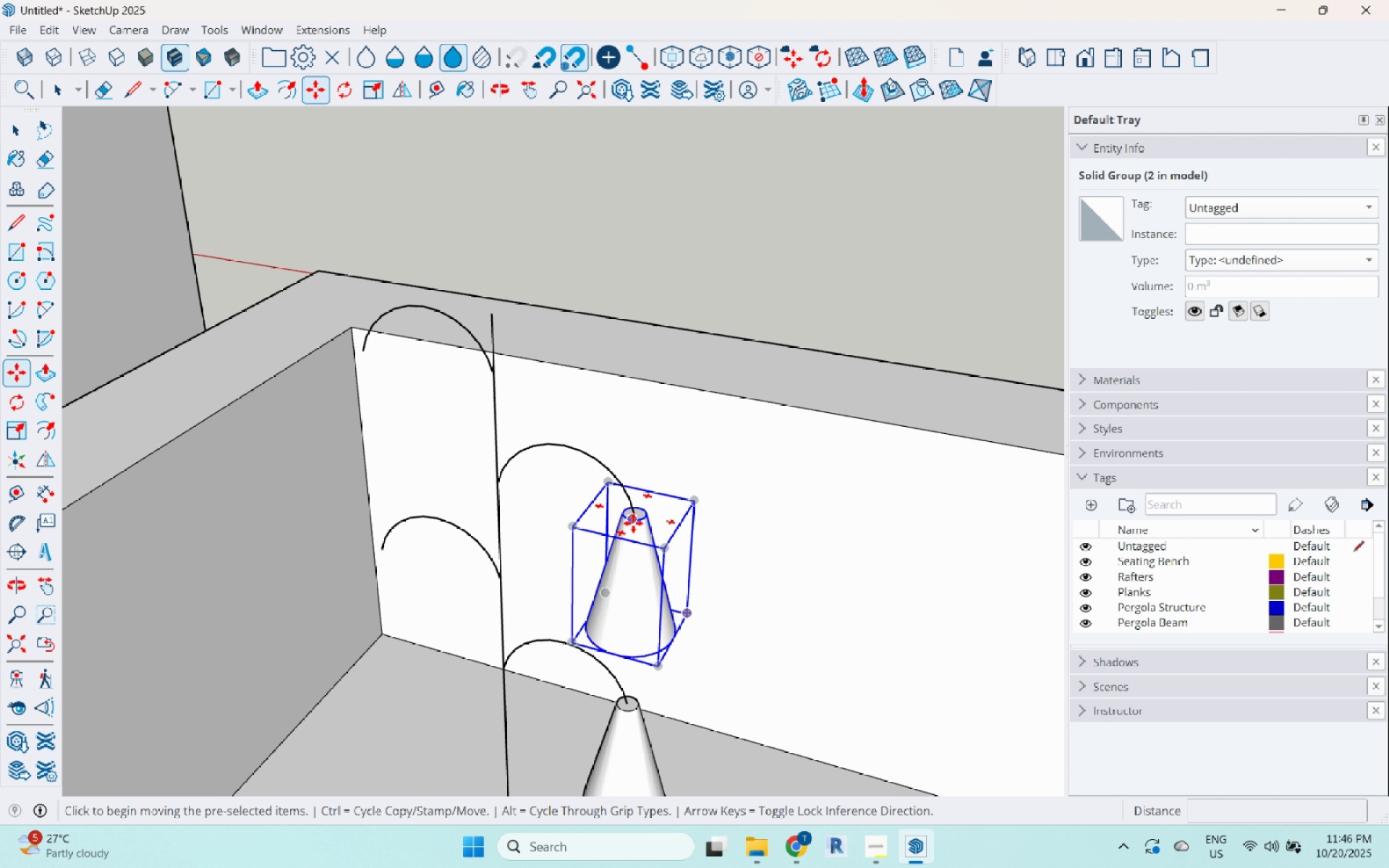 
scroll: coordinate [633, 523], scroll_direction: up, amount: 4.0
 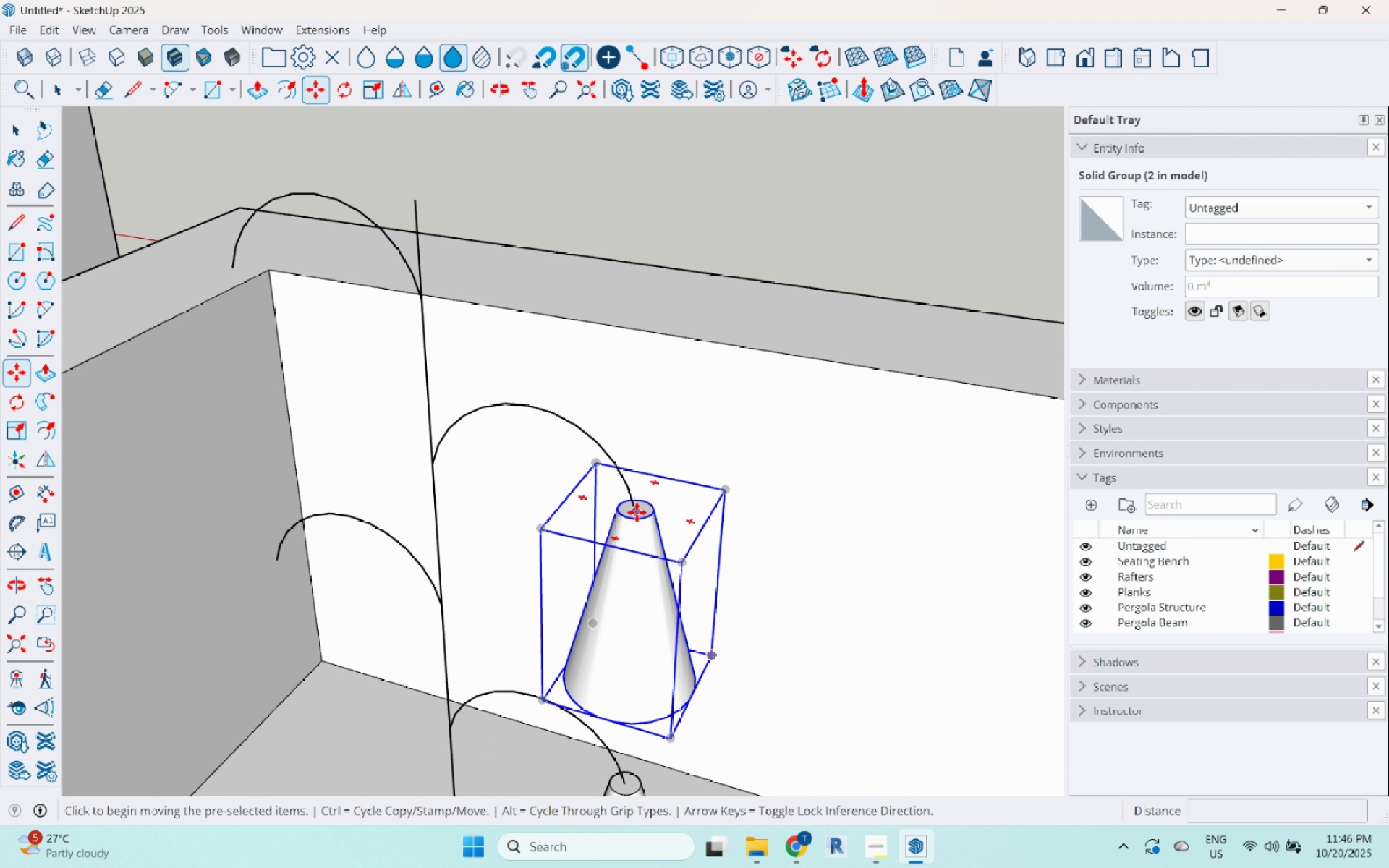 
key(Control+ControlLeft)
 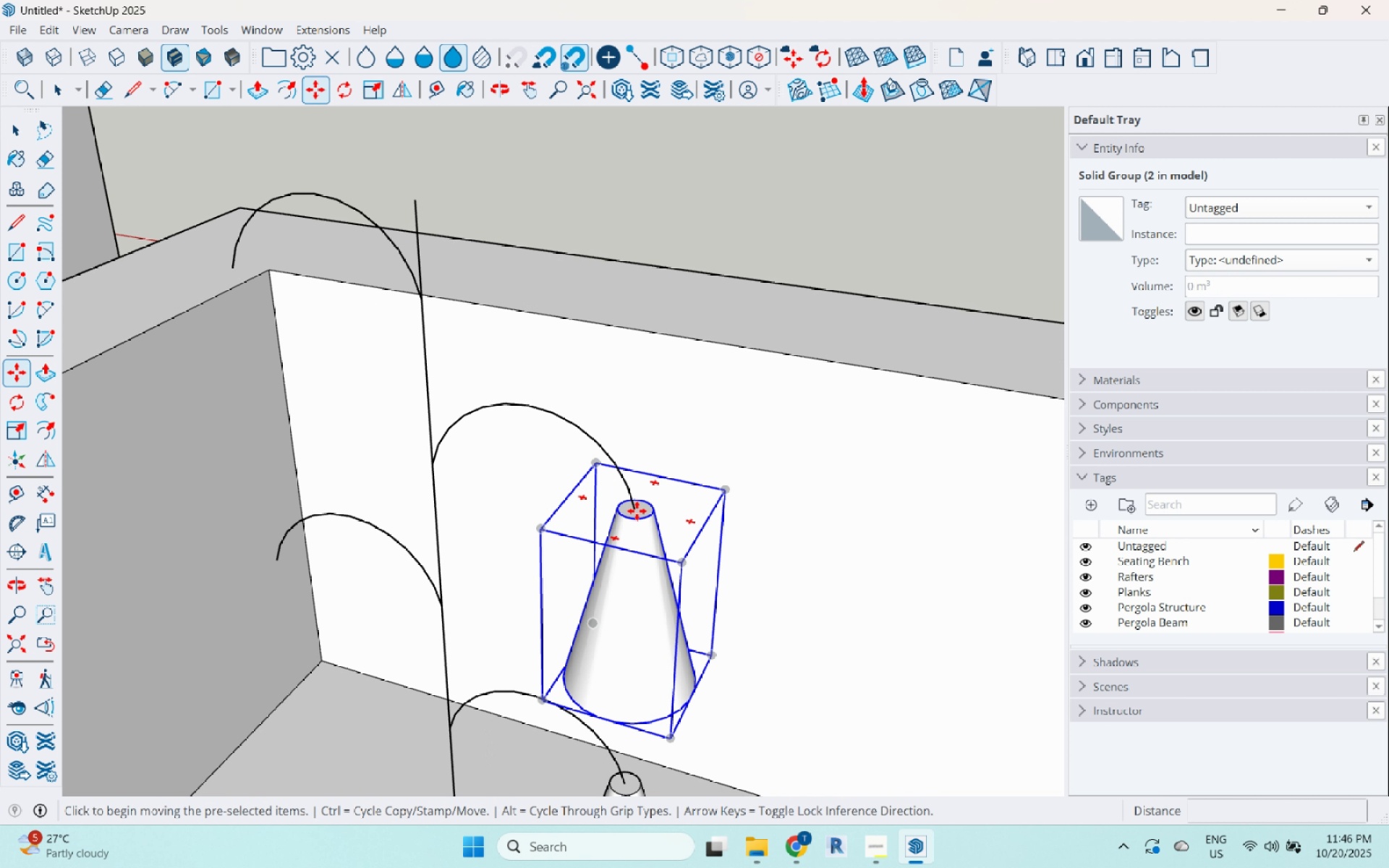 
left_click([637, 511])
 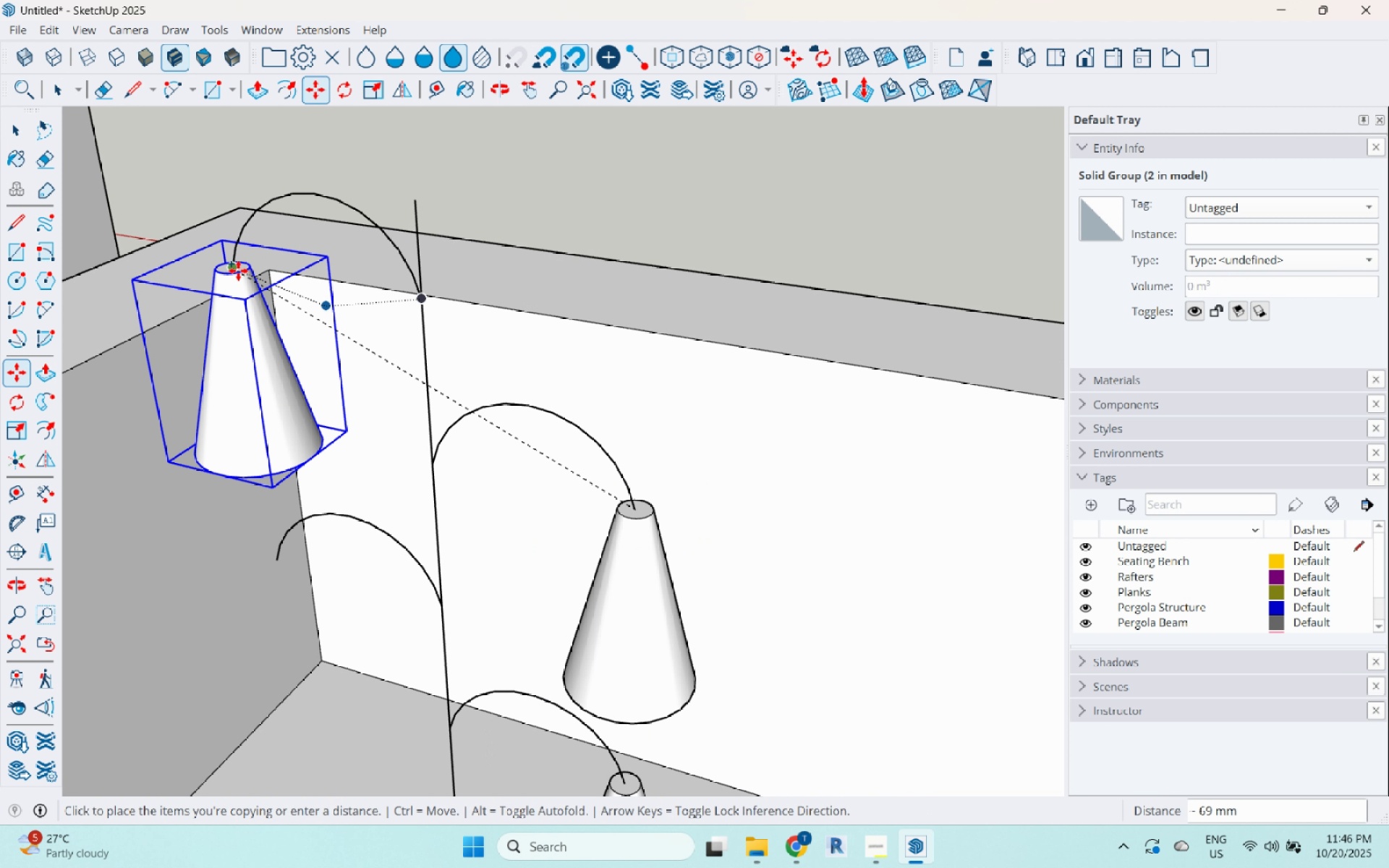 
left_click([238, 271])
 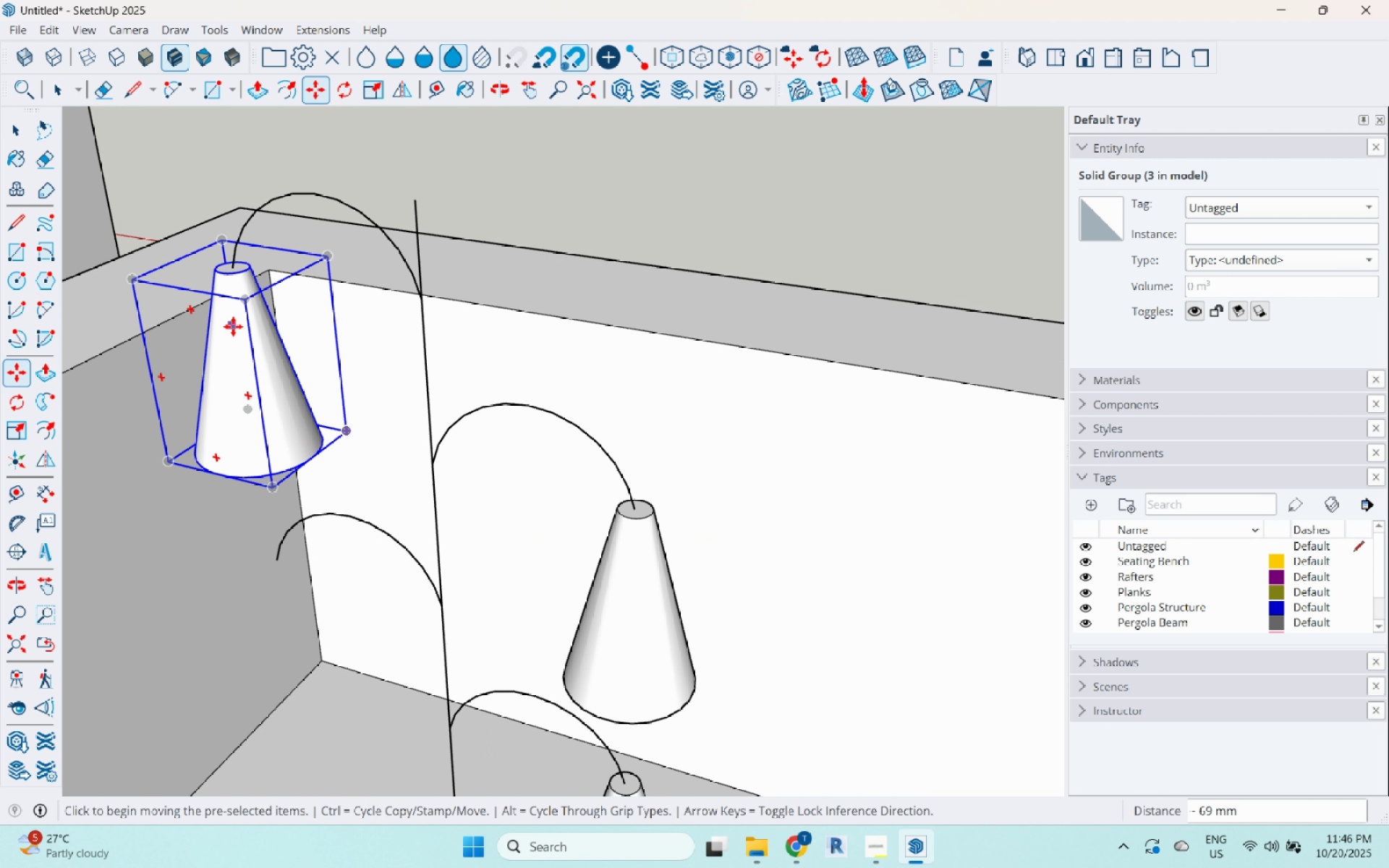 
key(N)
 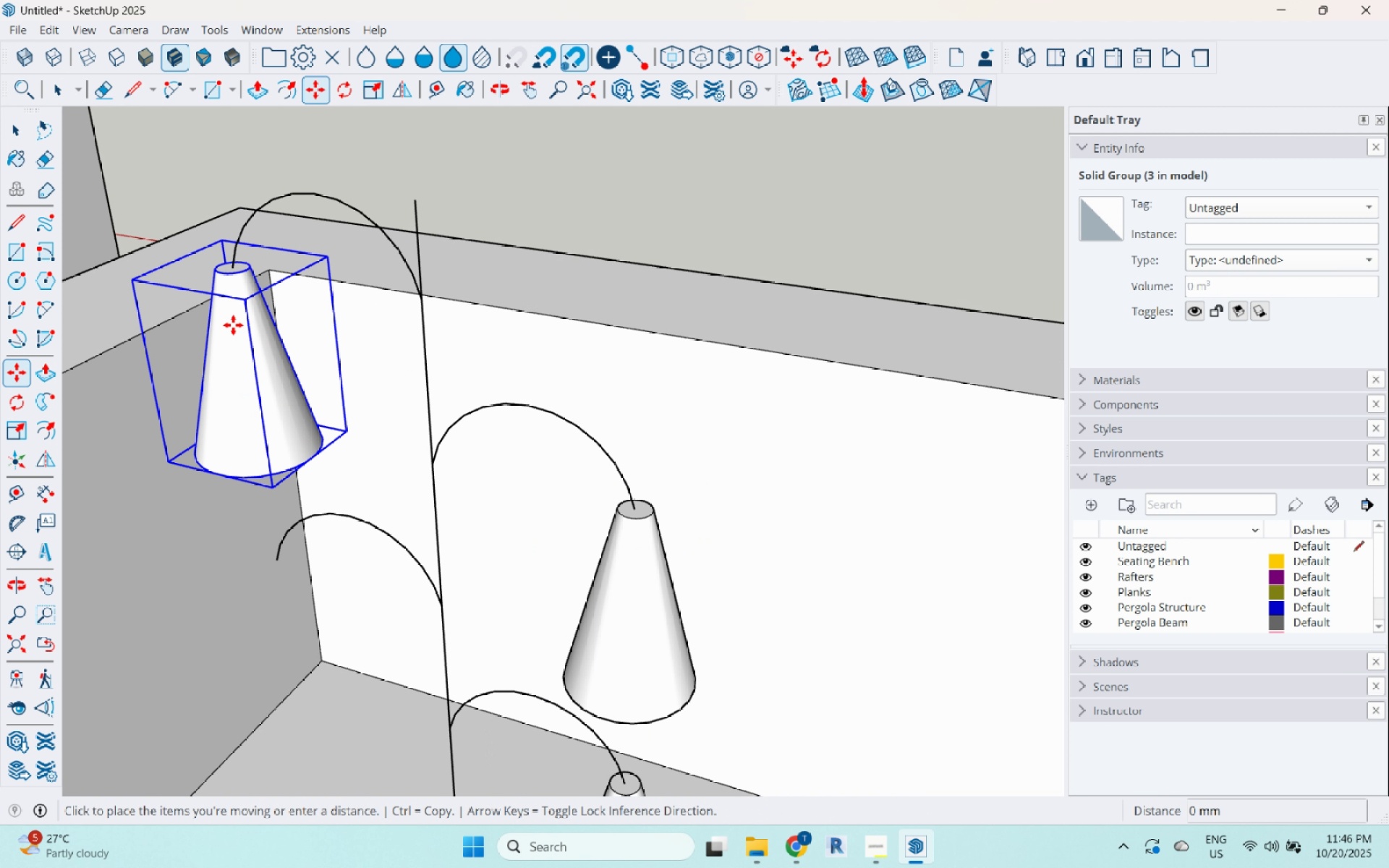 
left_click([233, 326])
 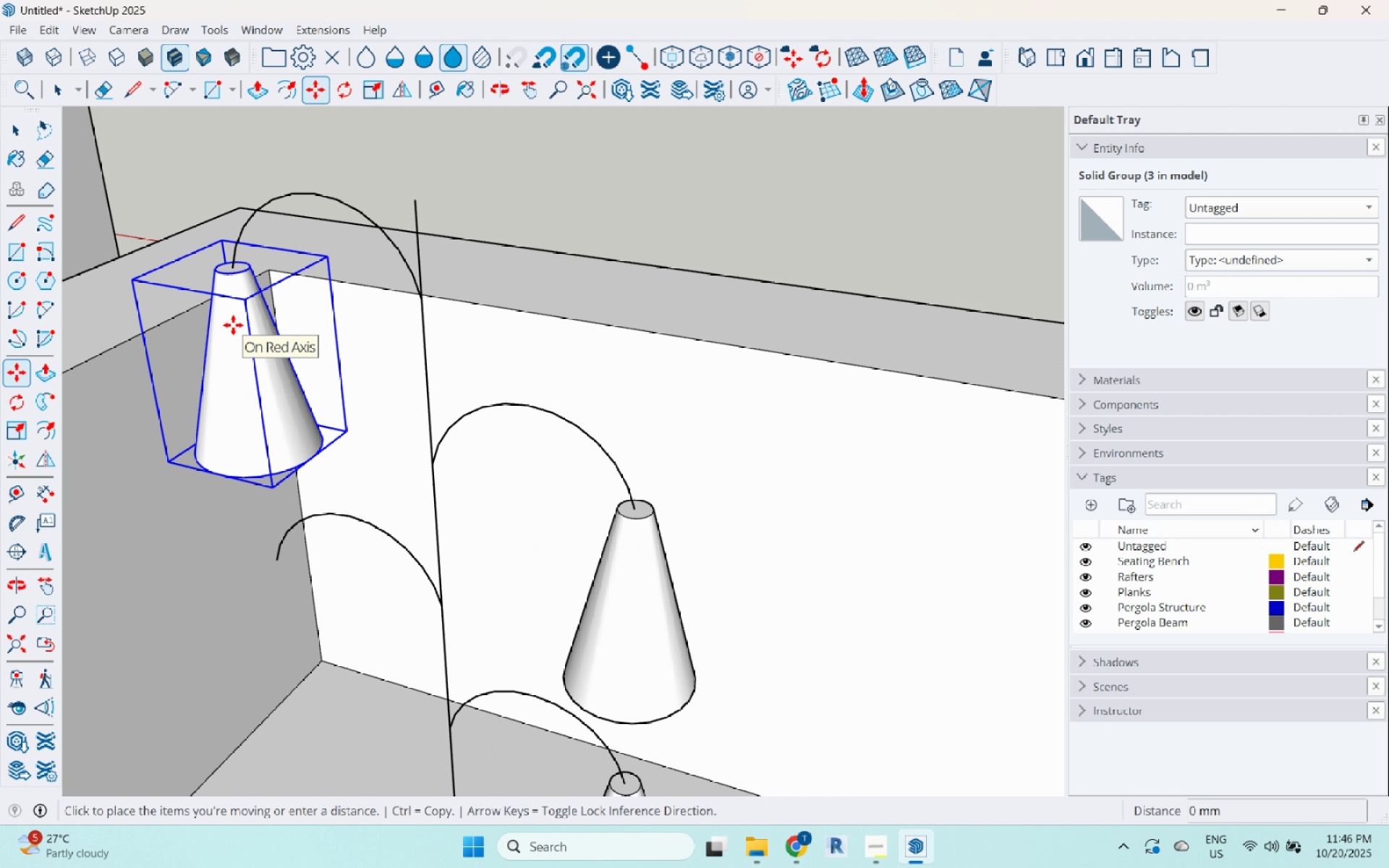 
key(M)
 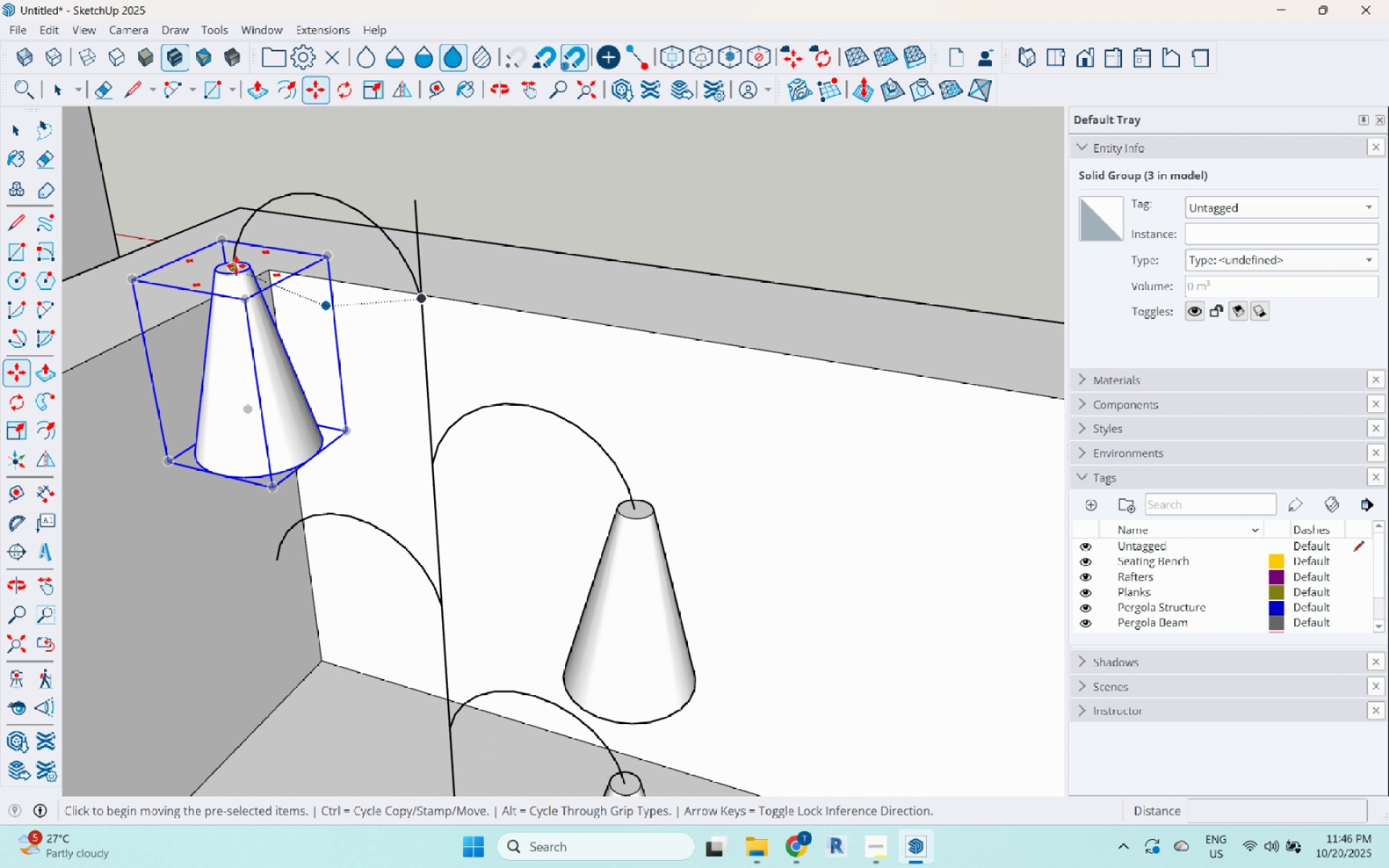 
key(Control+ControlLeft)
 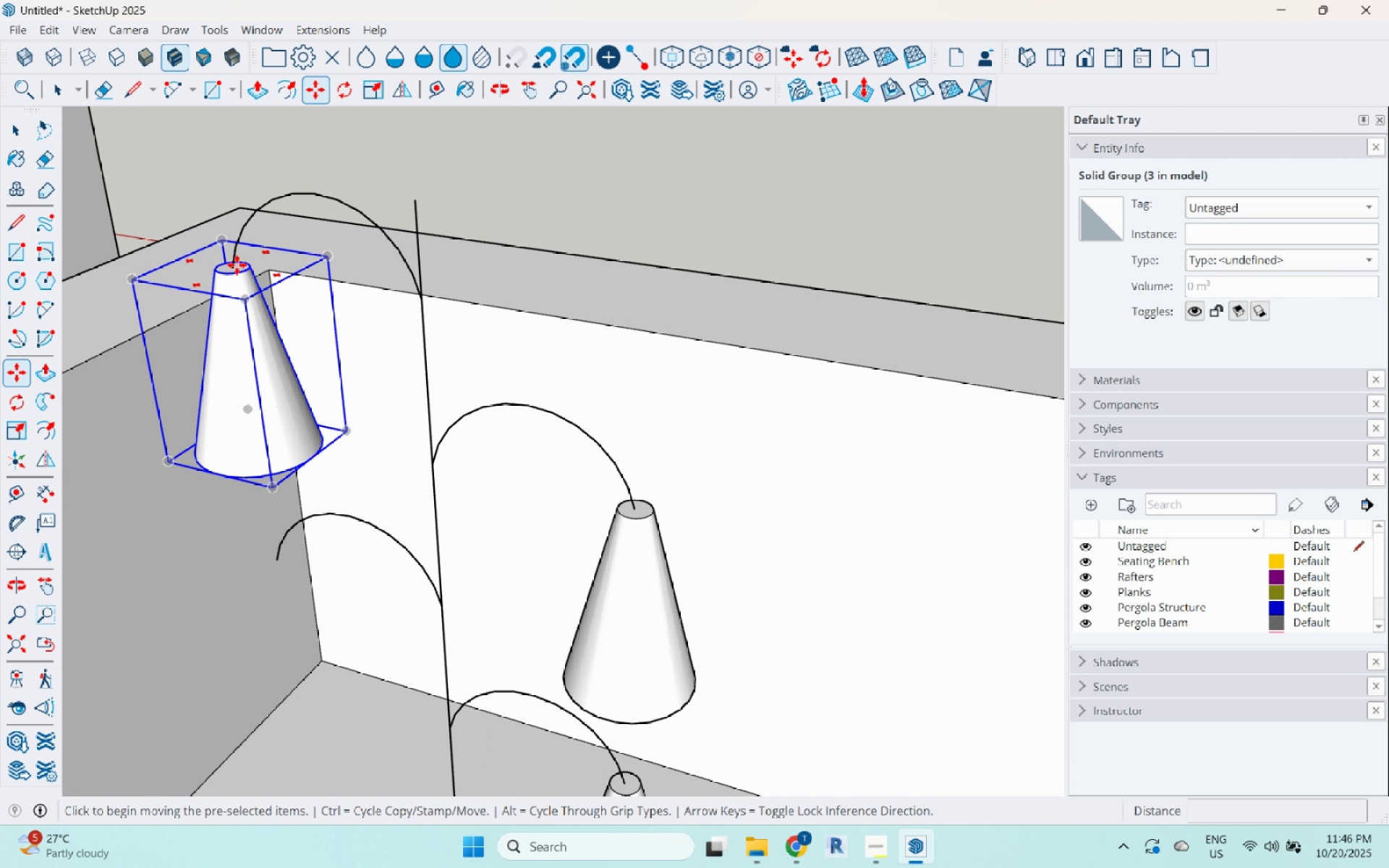 
left_click([237, 265])
 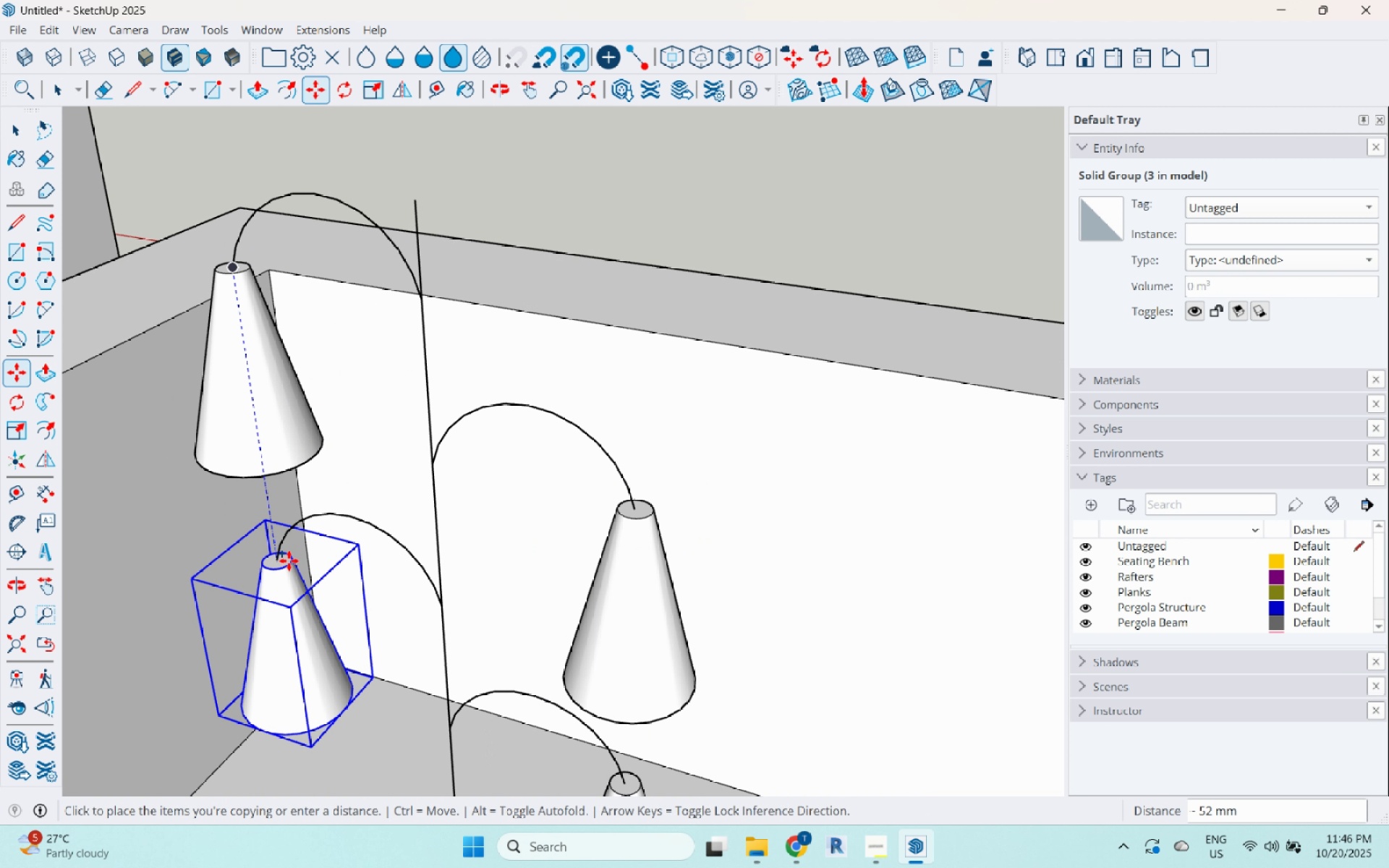 
left_click([280, 566])
 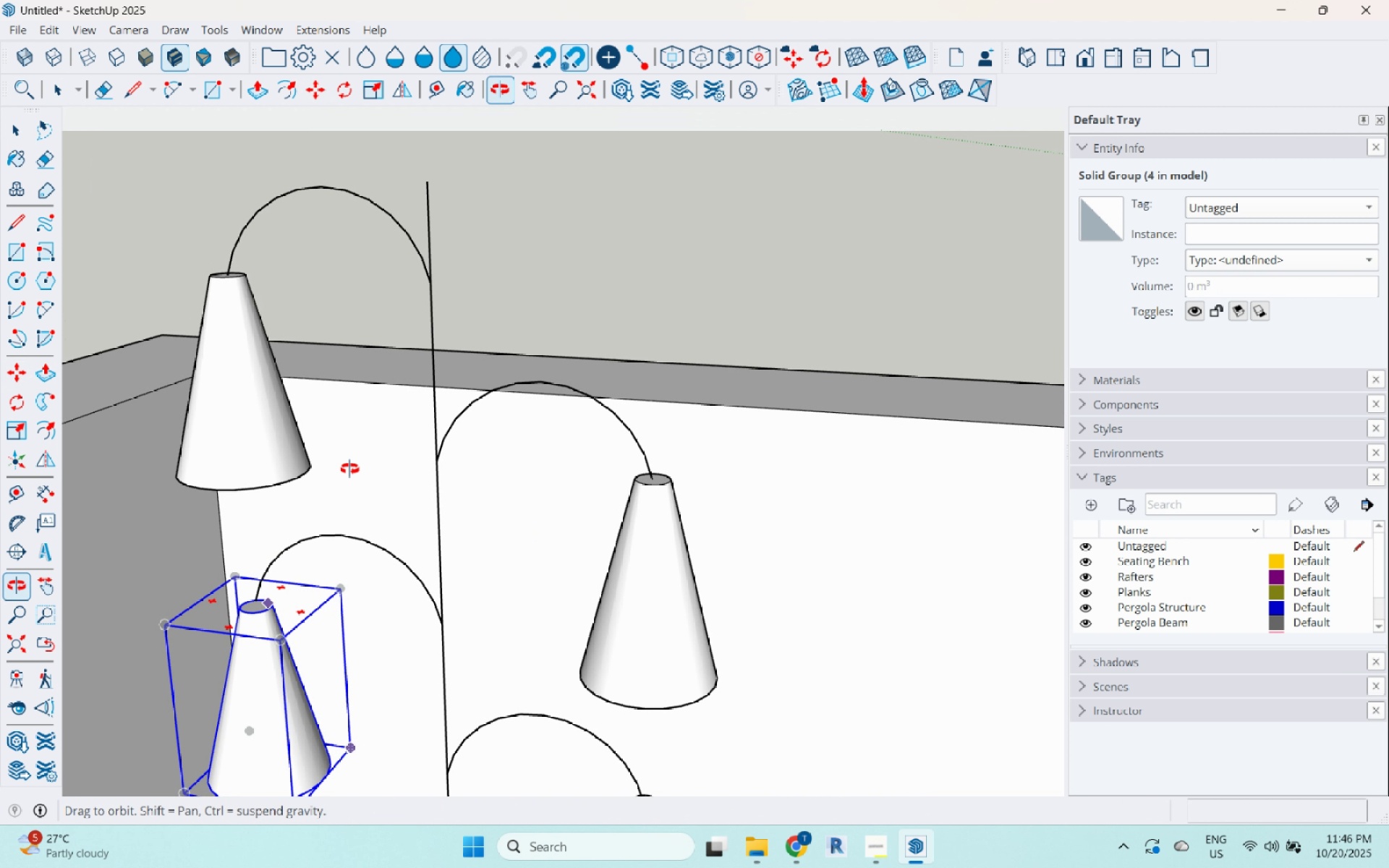 
key(Space)
 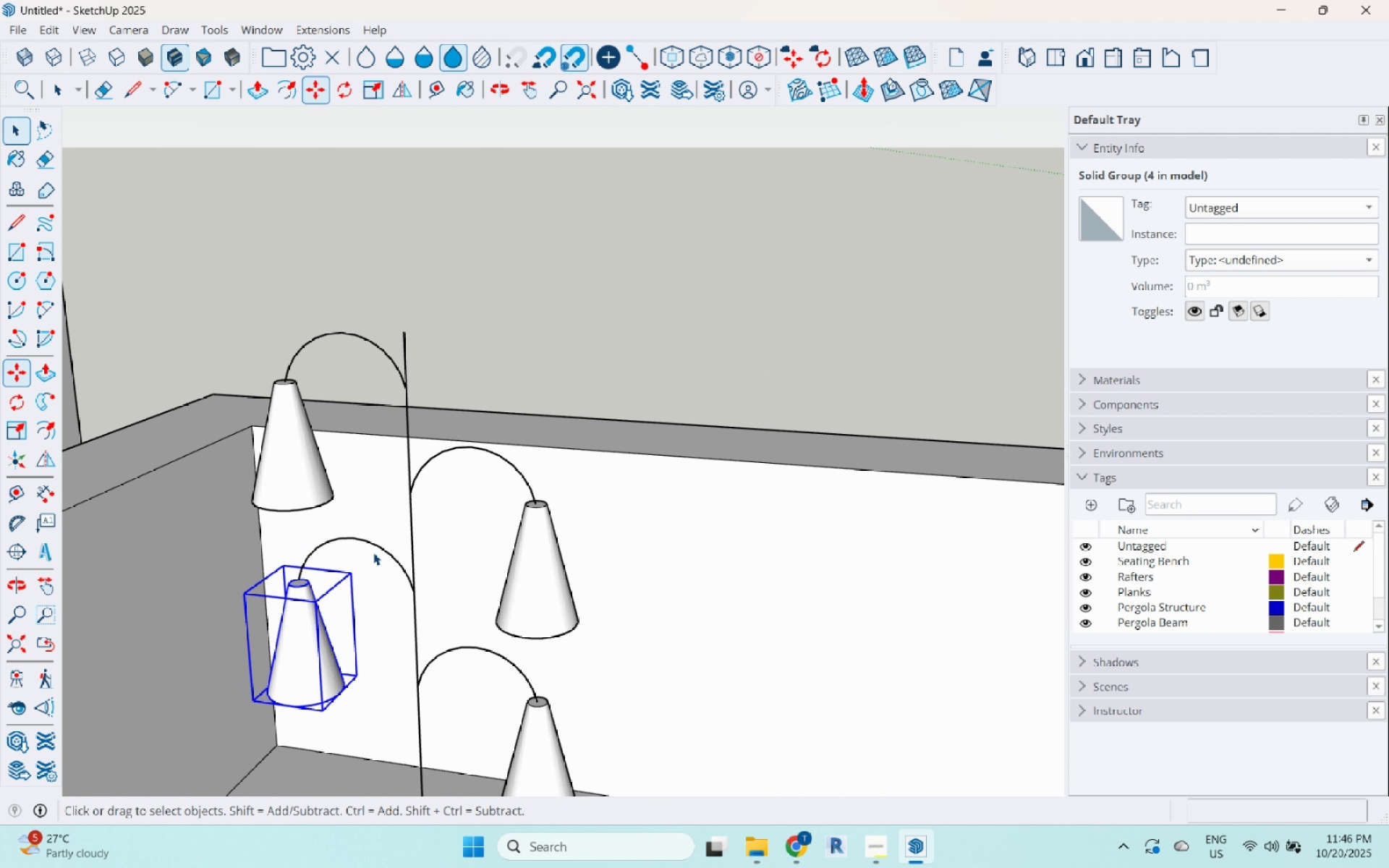 
scroll: coordinate [449, 597], scroll_direction: down, amount: 10.0
 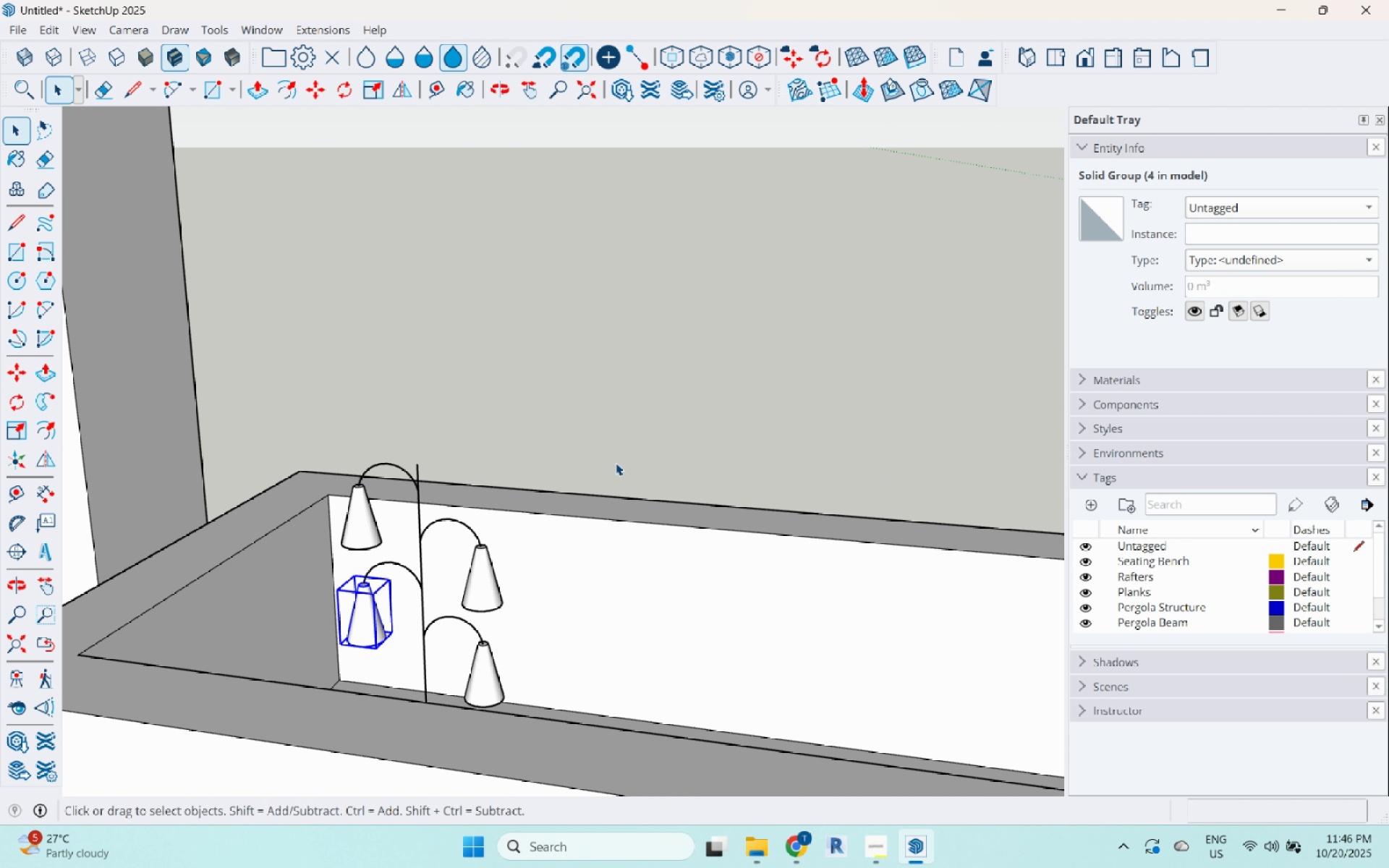 
left_click([616, 463])
 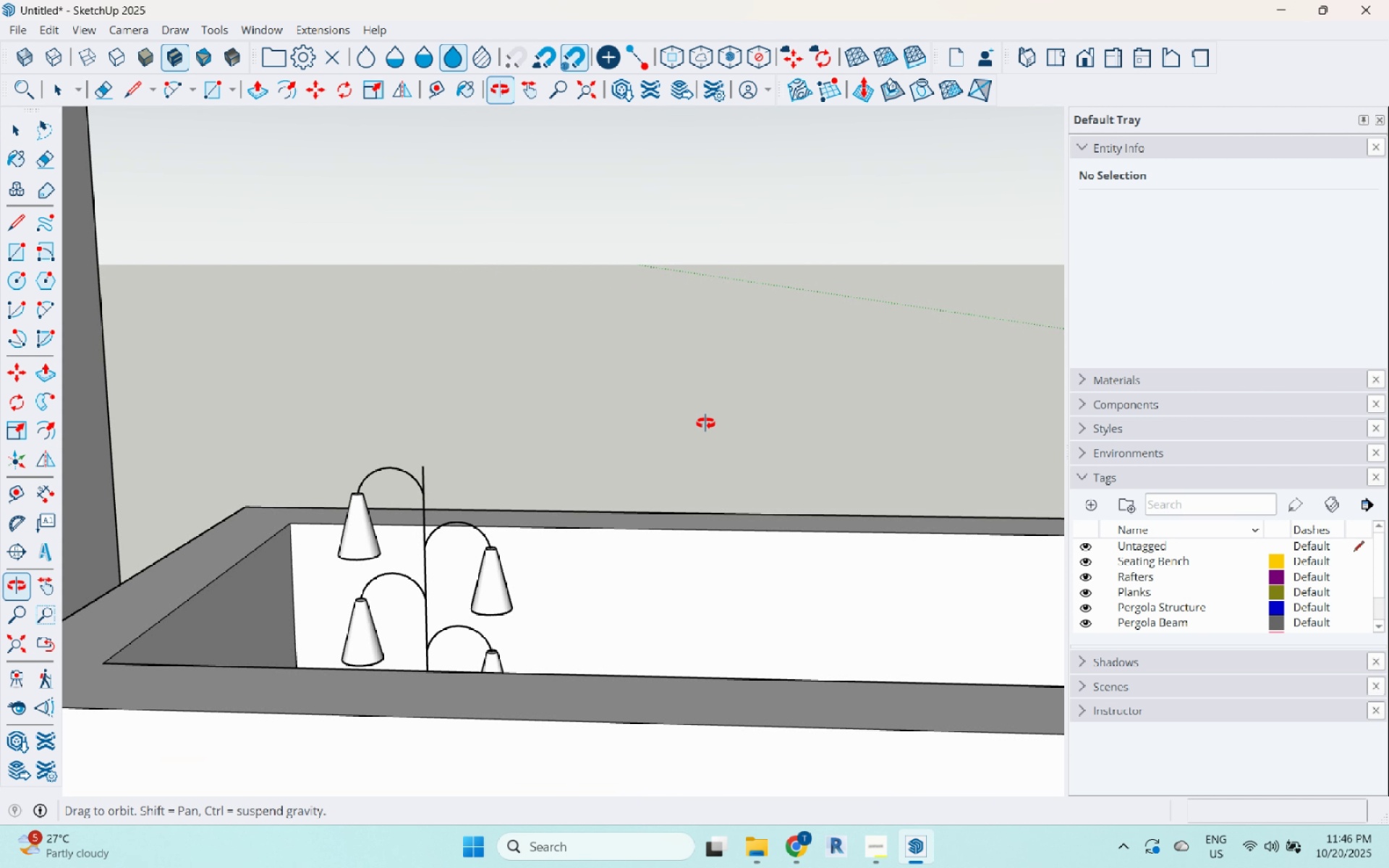 
scroll: coordinate [425, 439], scroll_direction: none, amount: 0.0
 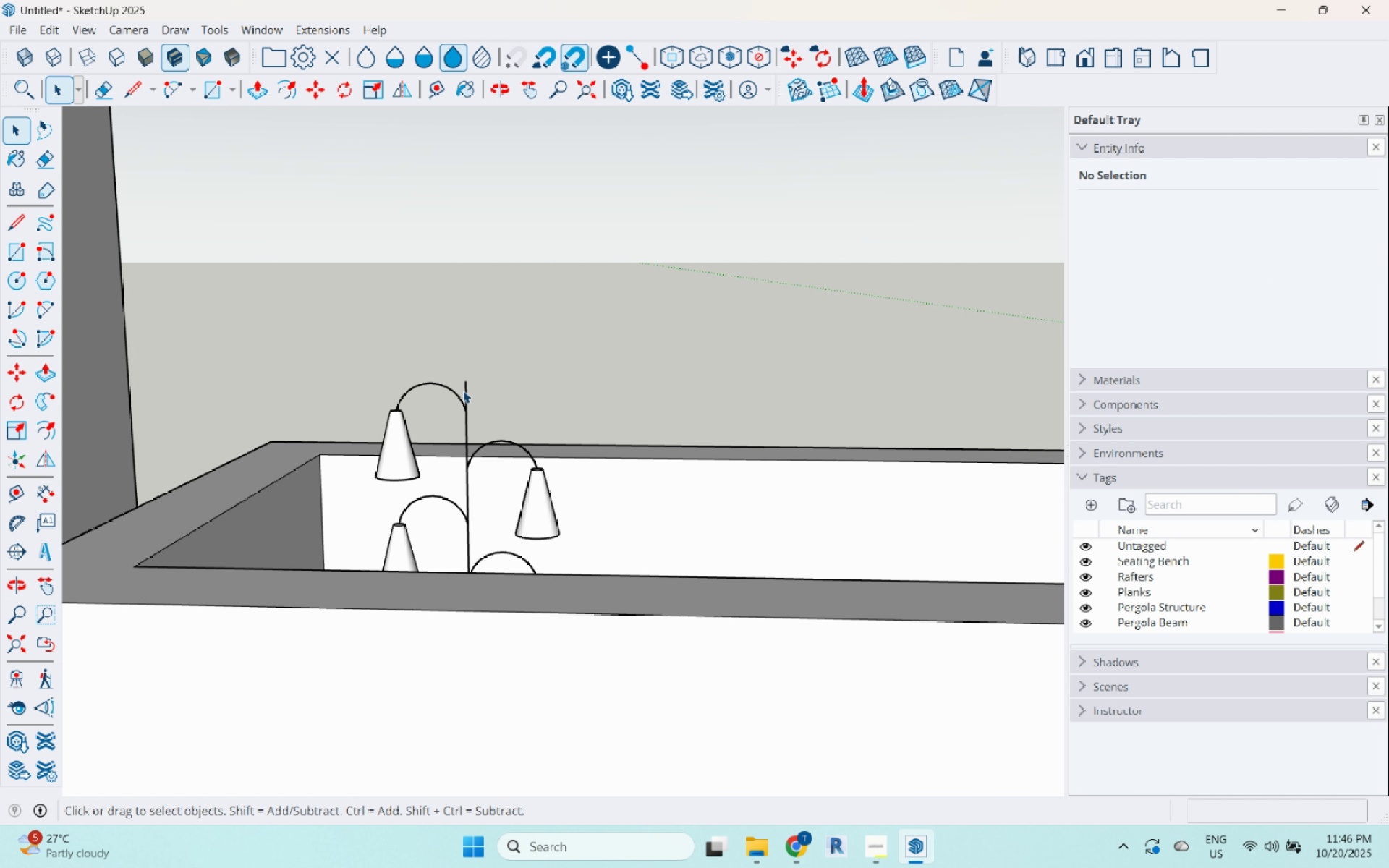 
left_click([464, 387])
 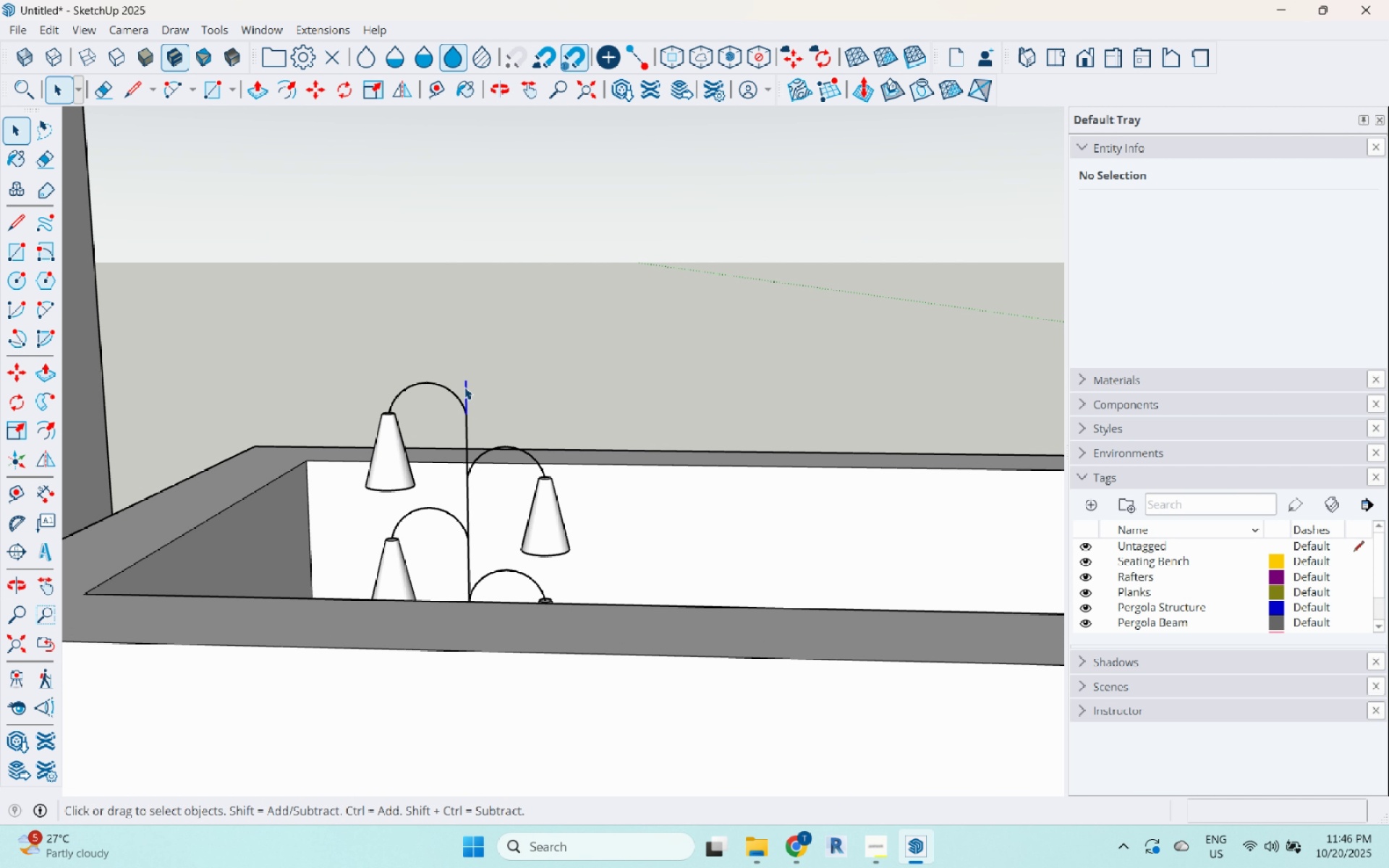 
scroll: coordinate [464, 387], scroll_direction: up, amount: 5.0
 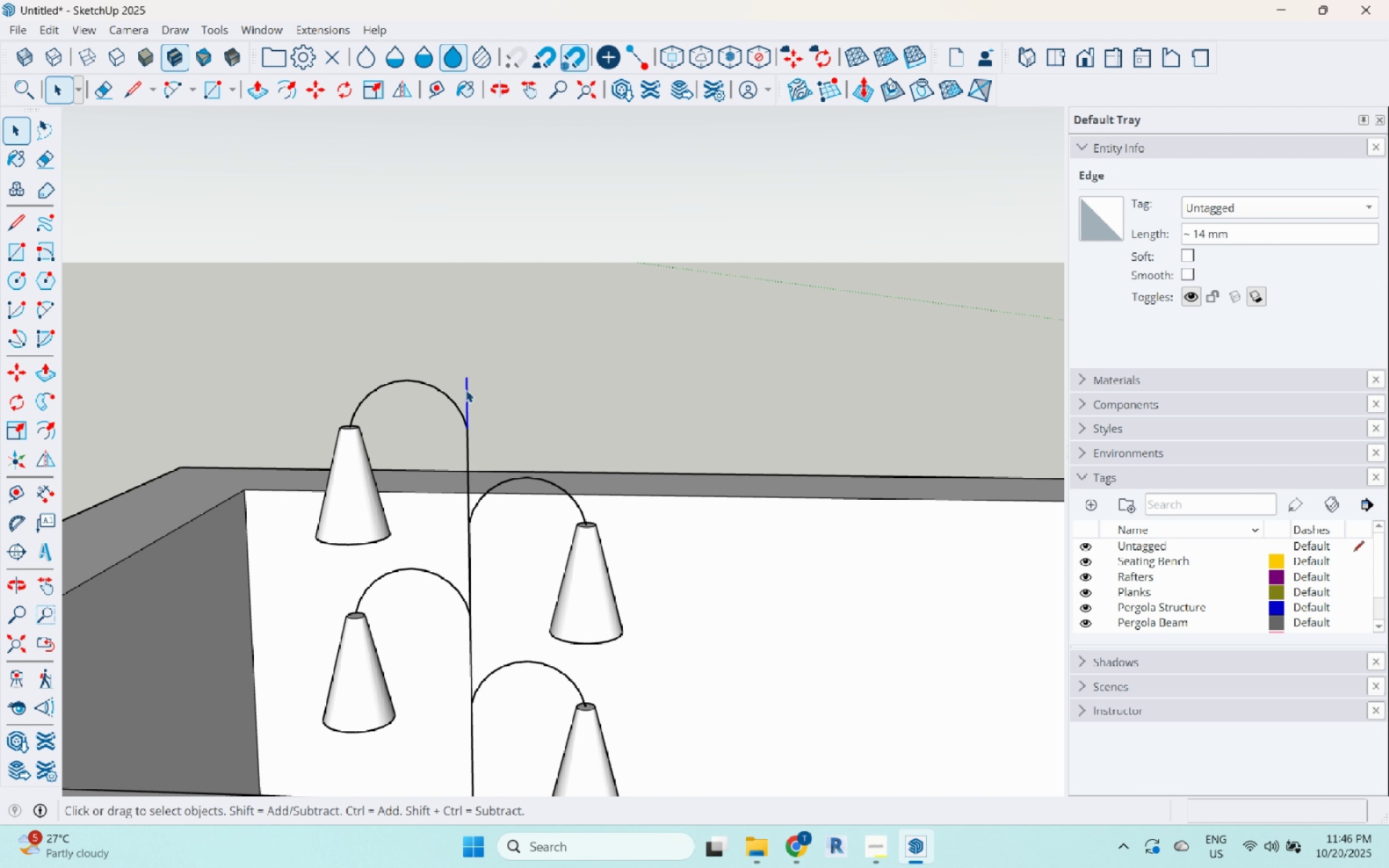 
right_click([466, 390])
 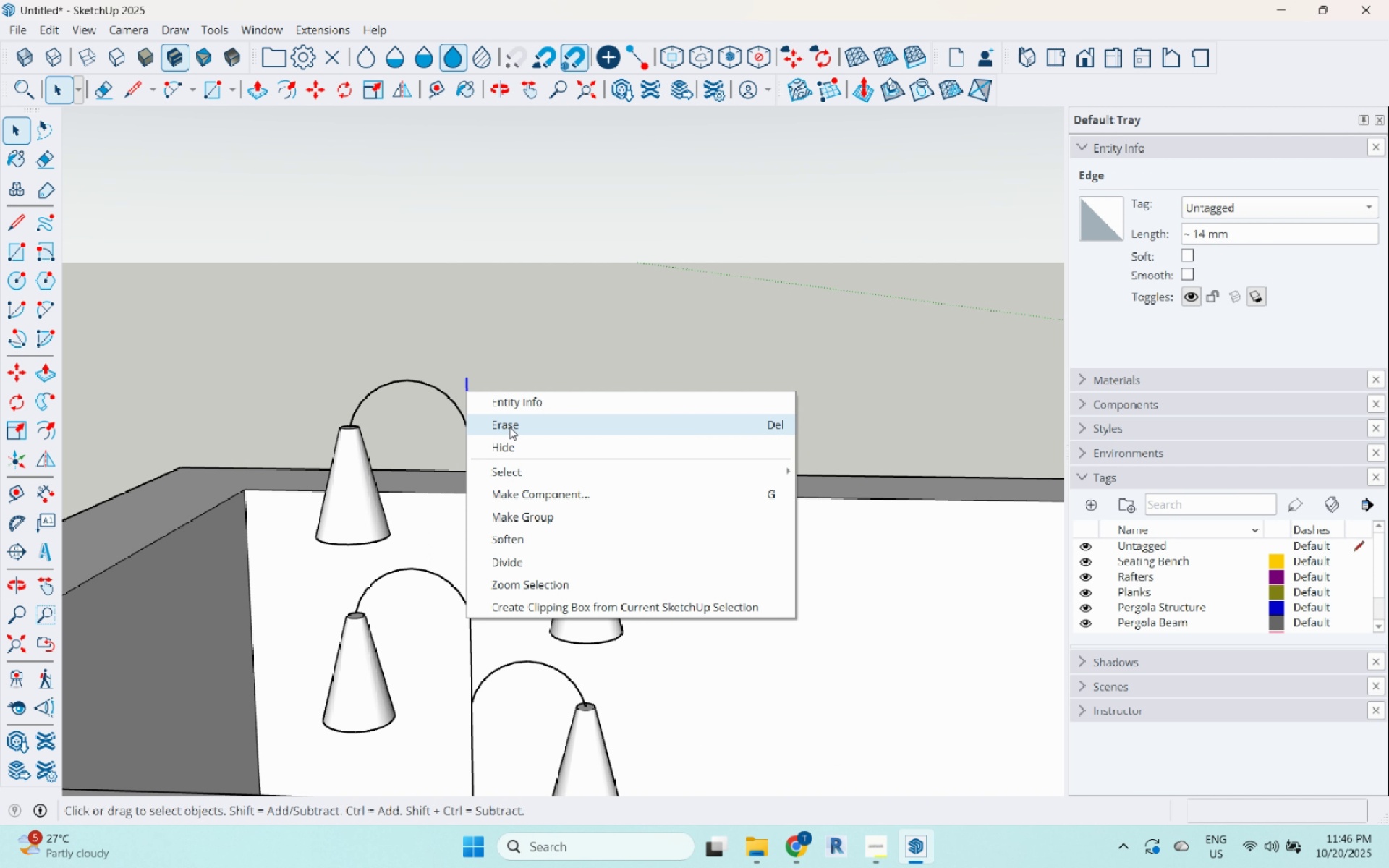 
left_click([509, 427])
 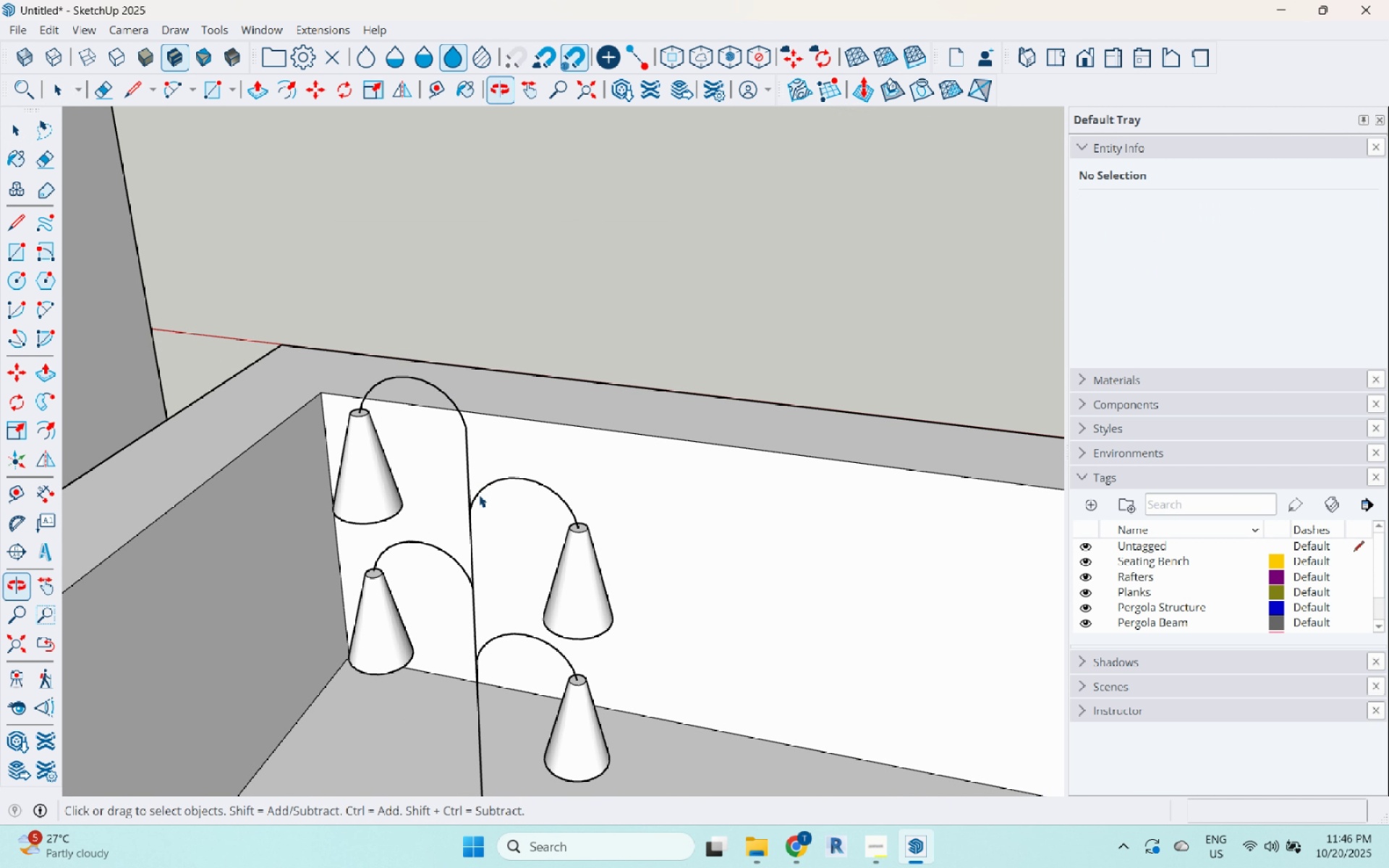 
scroll: coordinate [508, 522], scroll_direction: down, amount: 22.0
 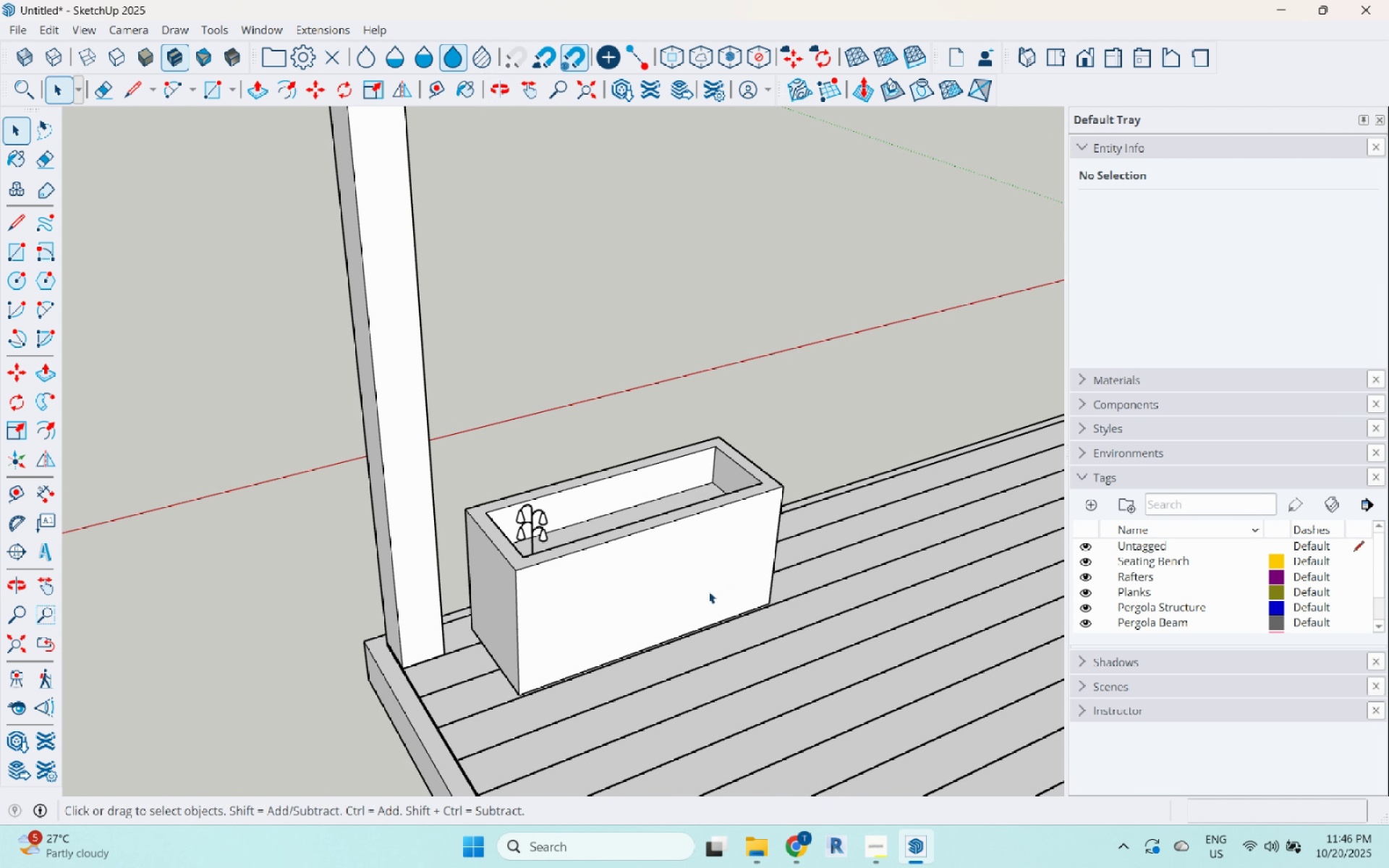 
scroll: coordinate [606, 590], scroll_direction: up, amount: 12.0
 